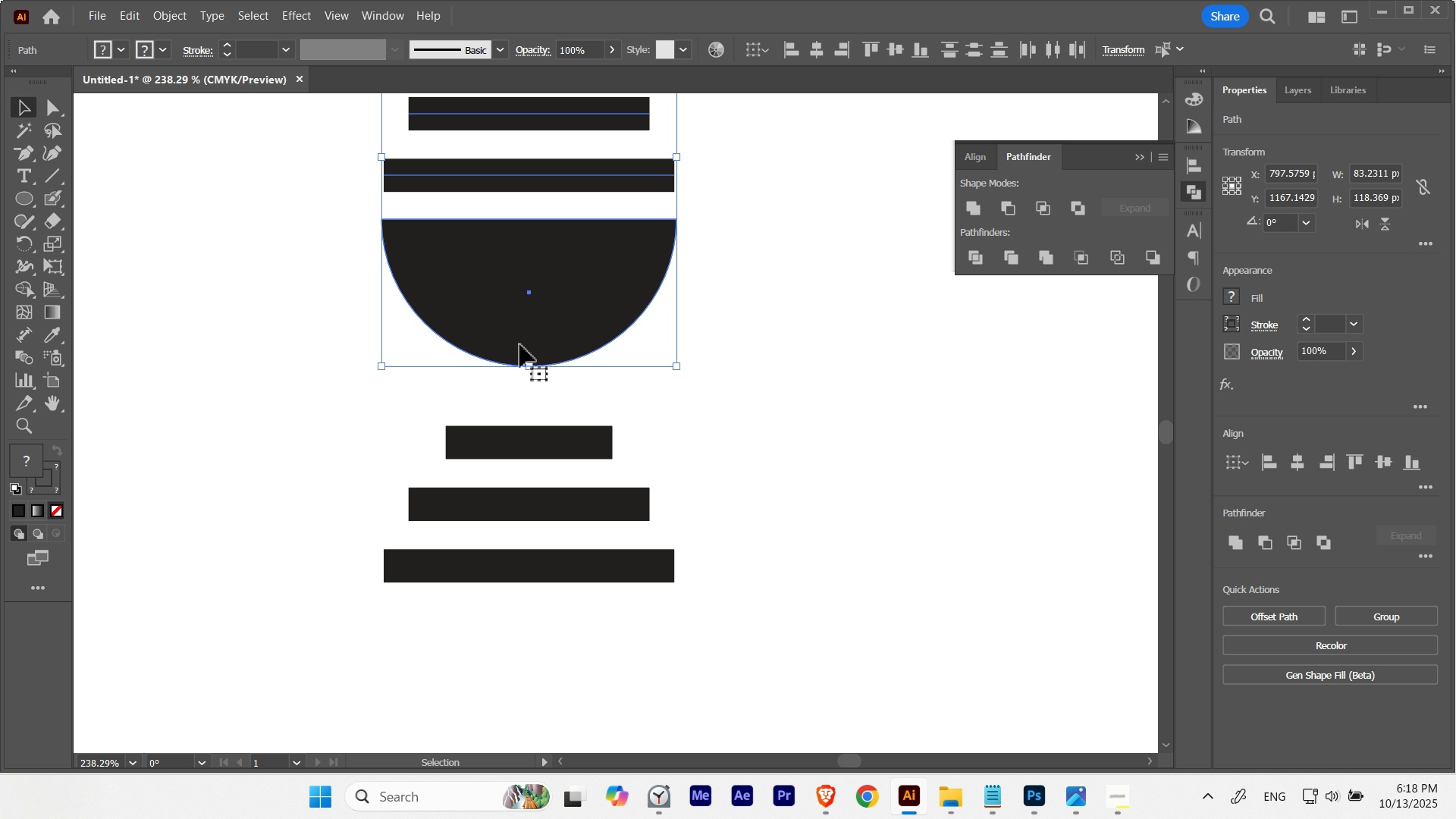 
hold_key(key=Space, duration=0.44)
 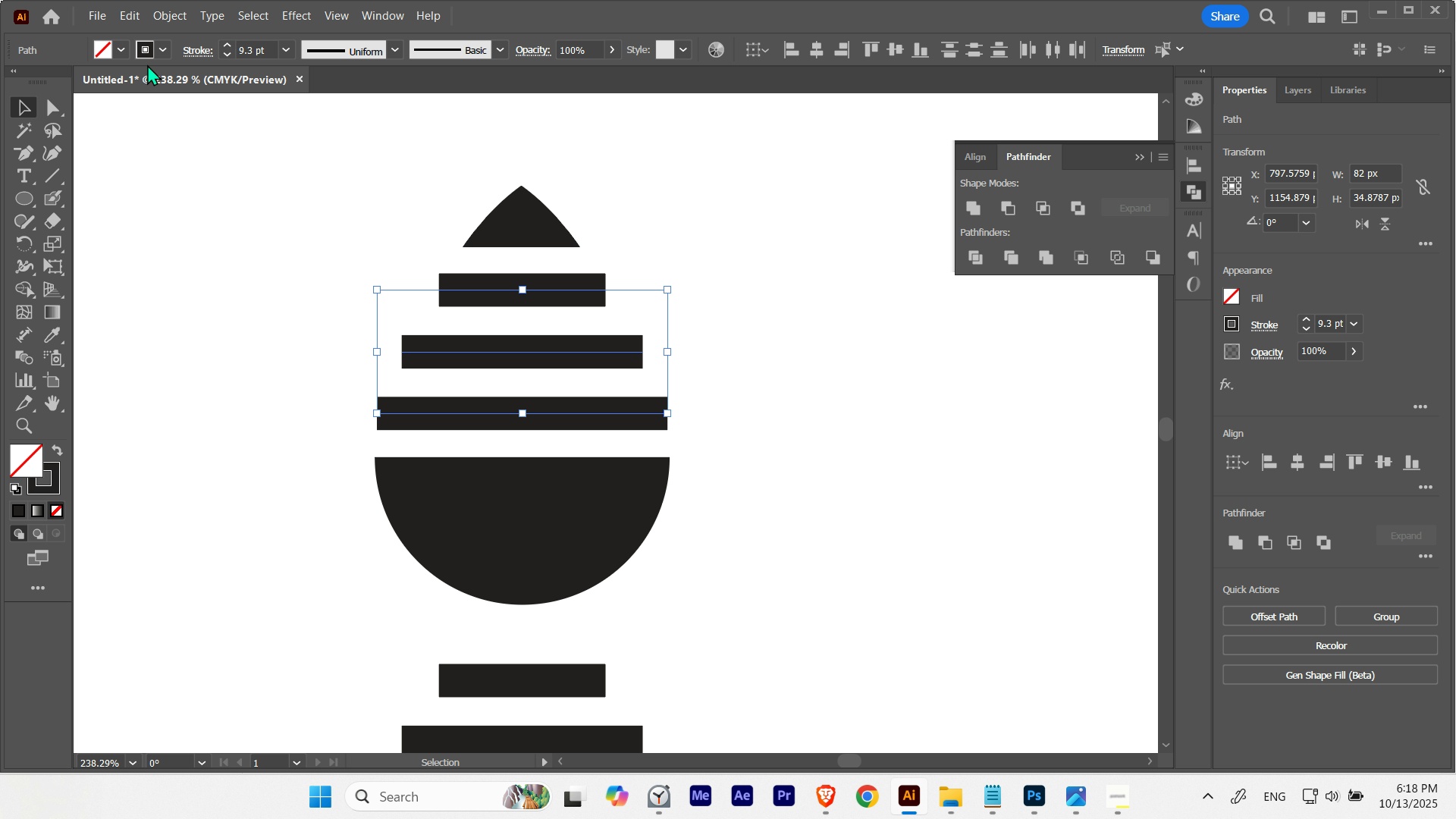 
double_click([138, 52])
 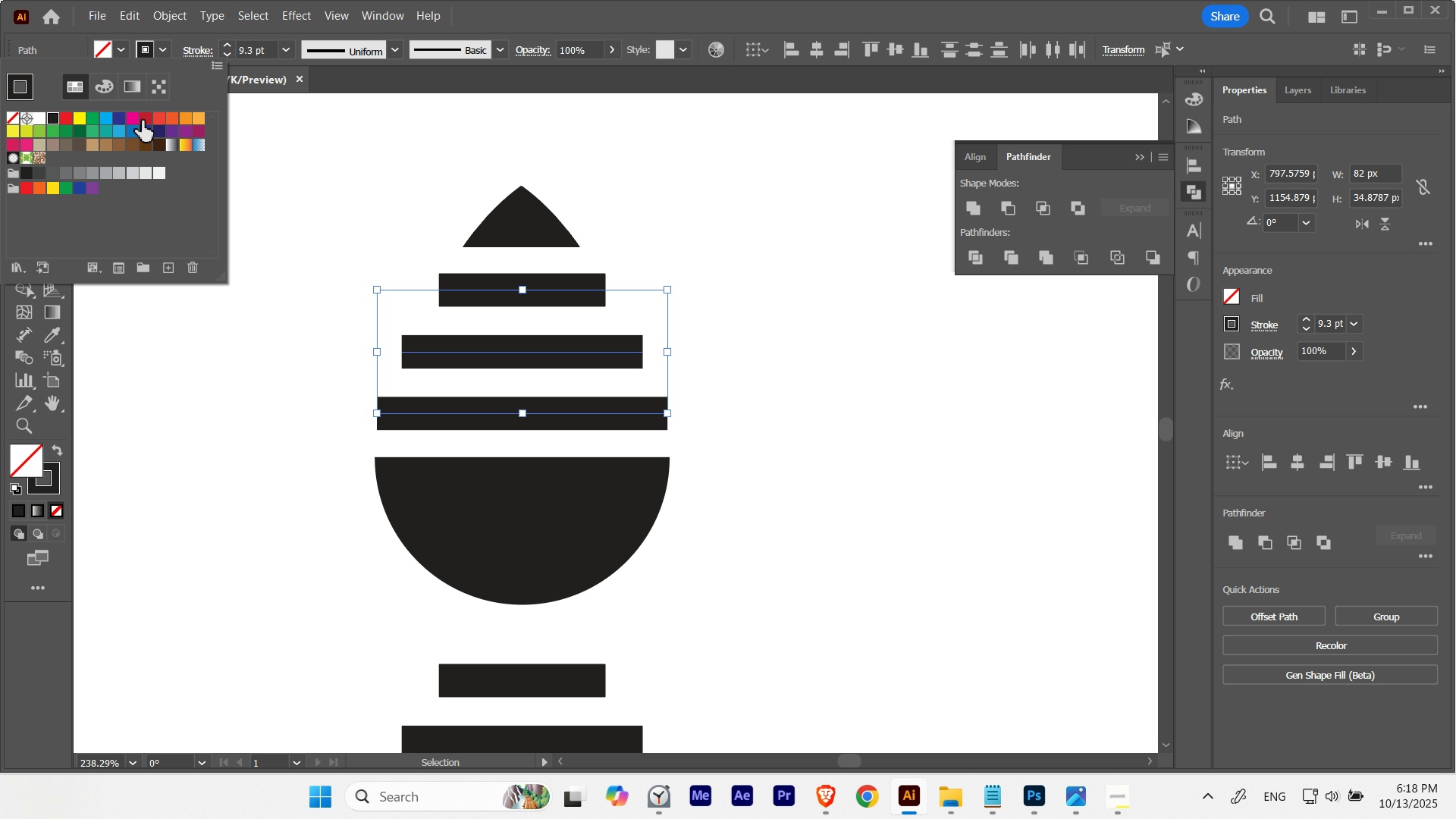 
left_click([143, 121])
 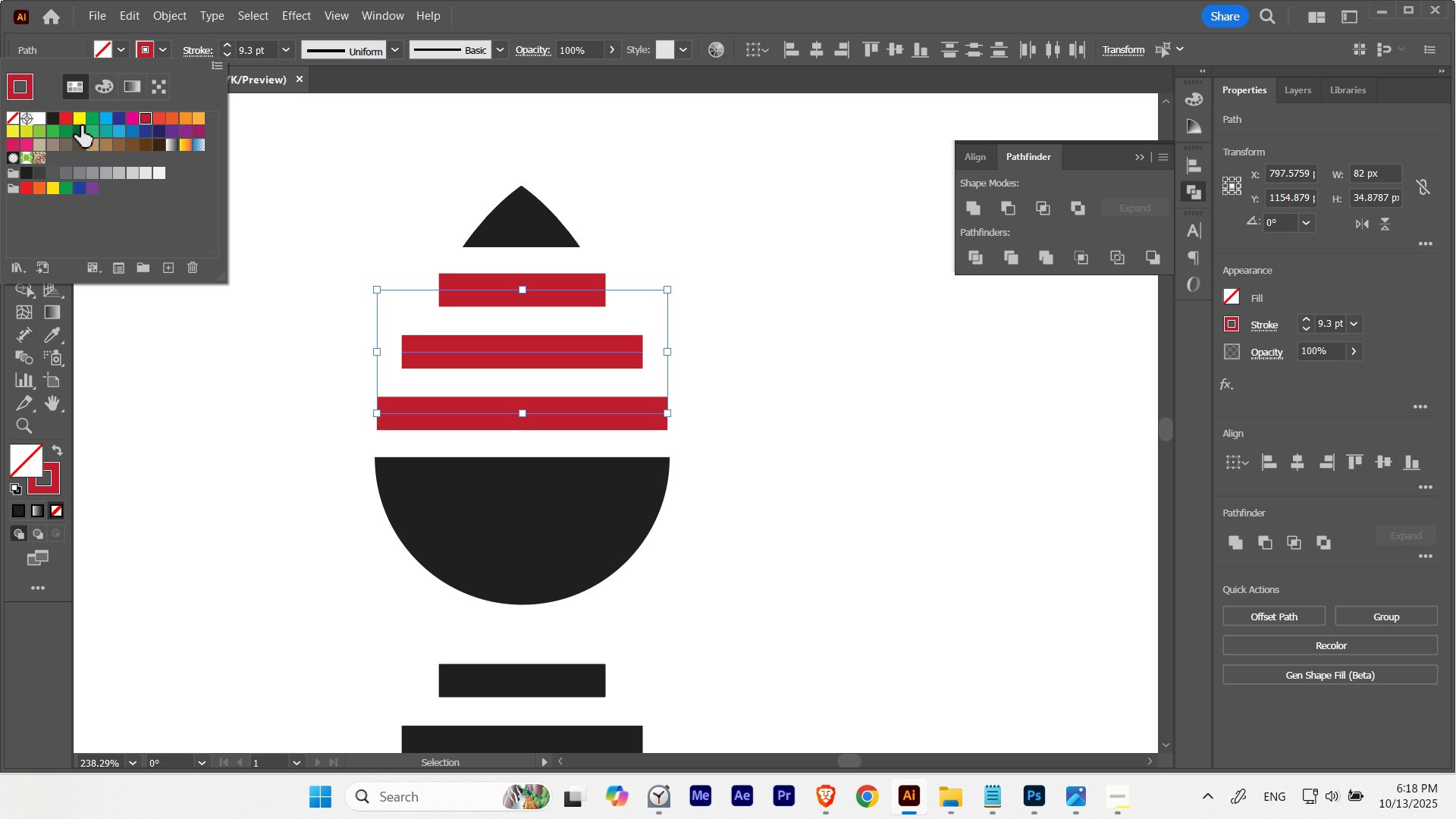 
key(Control+ControlLeft)
 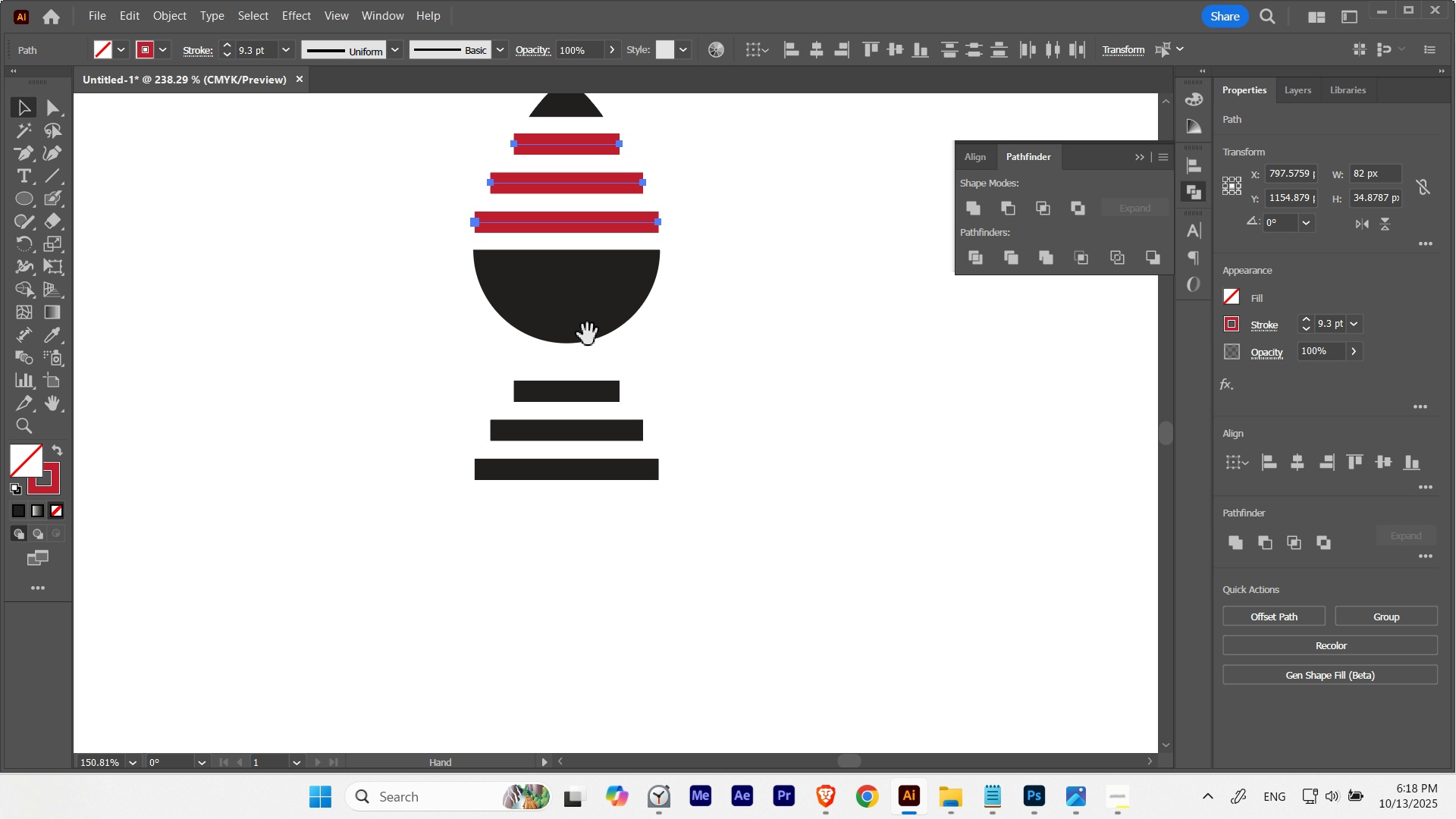 
hold_key(key=Space, duration=0.76)
 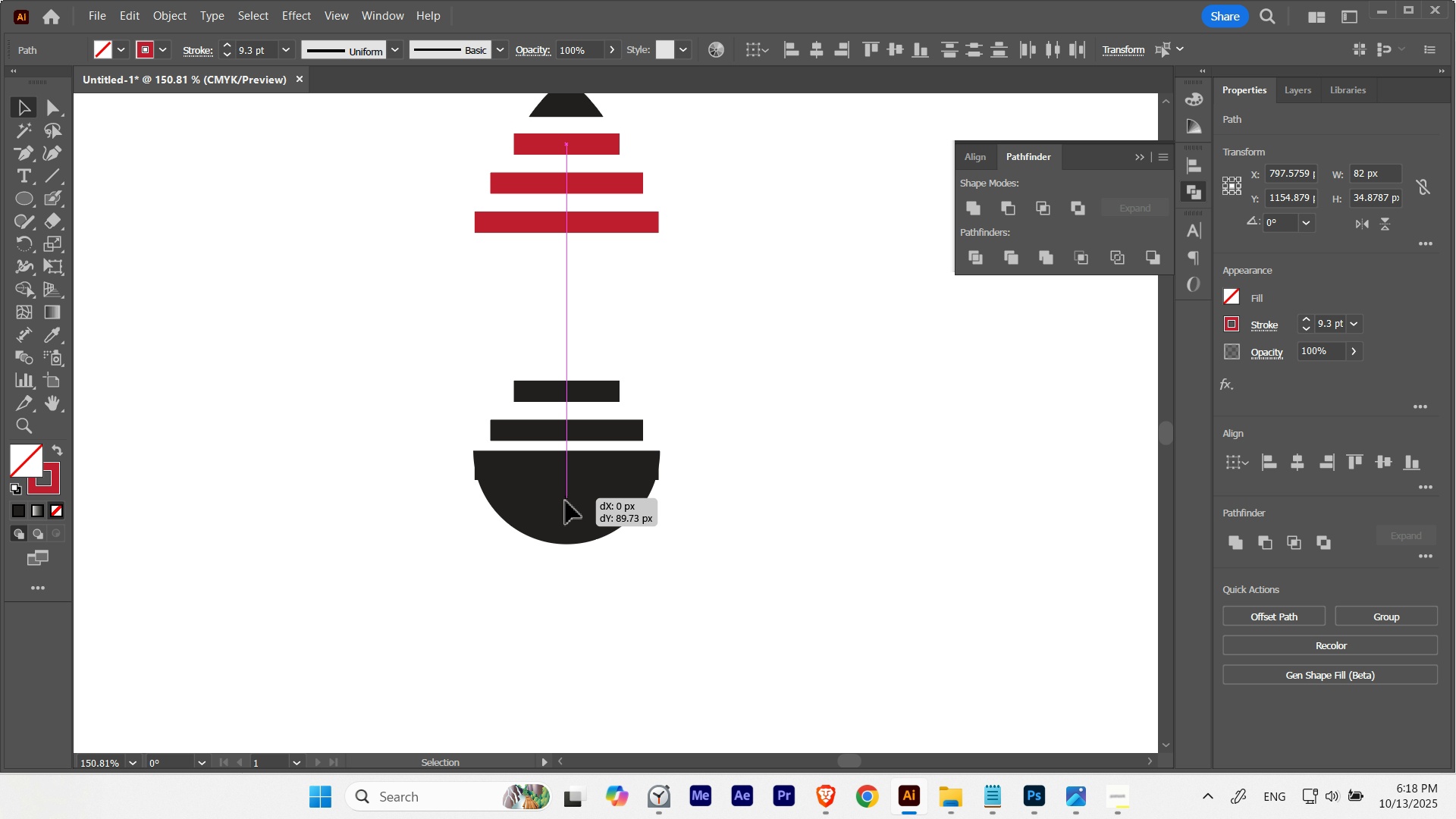 
hold_key(key=ShiftLeft, duration=0.49)
 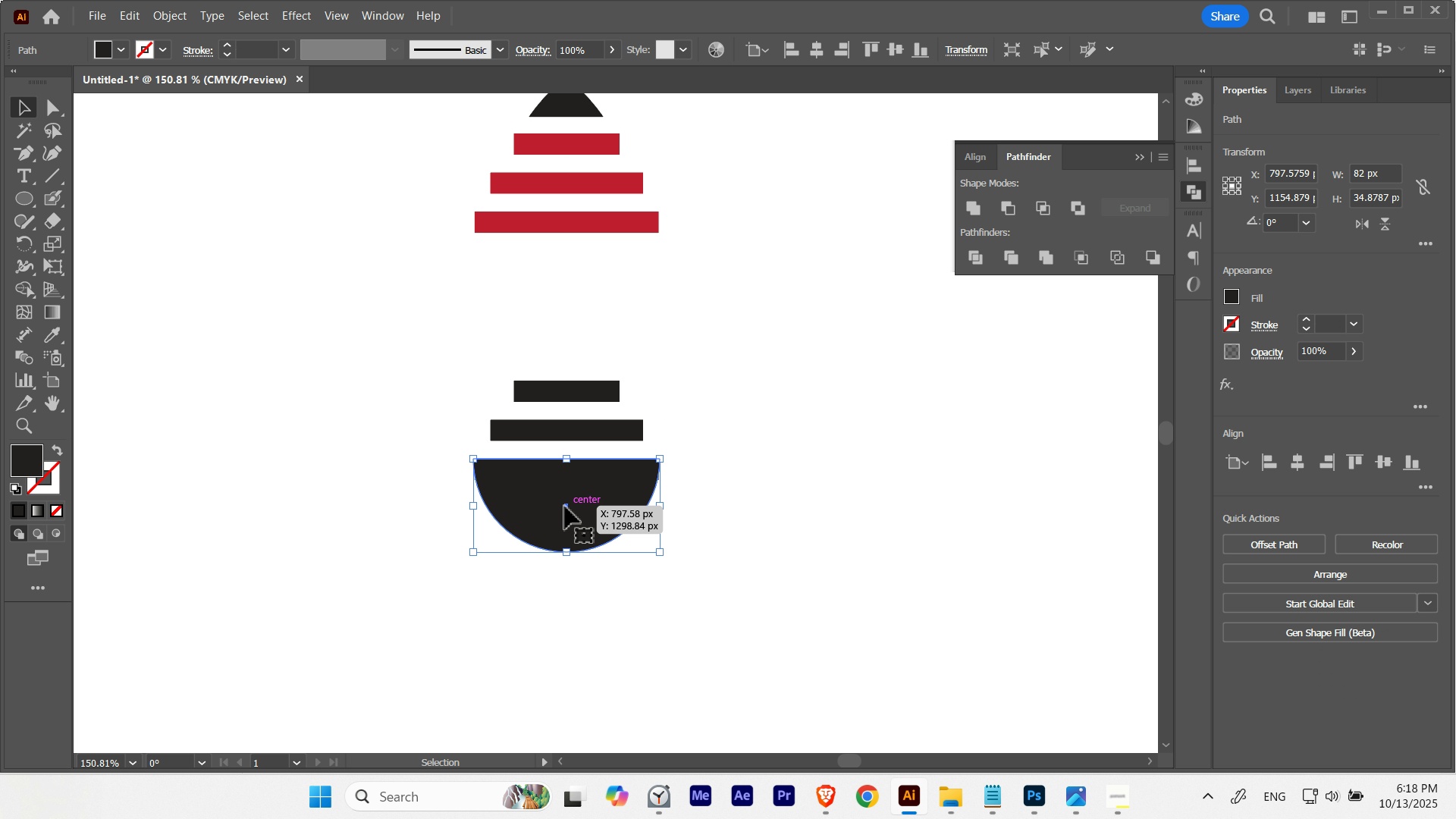 
key(Control+Z)
 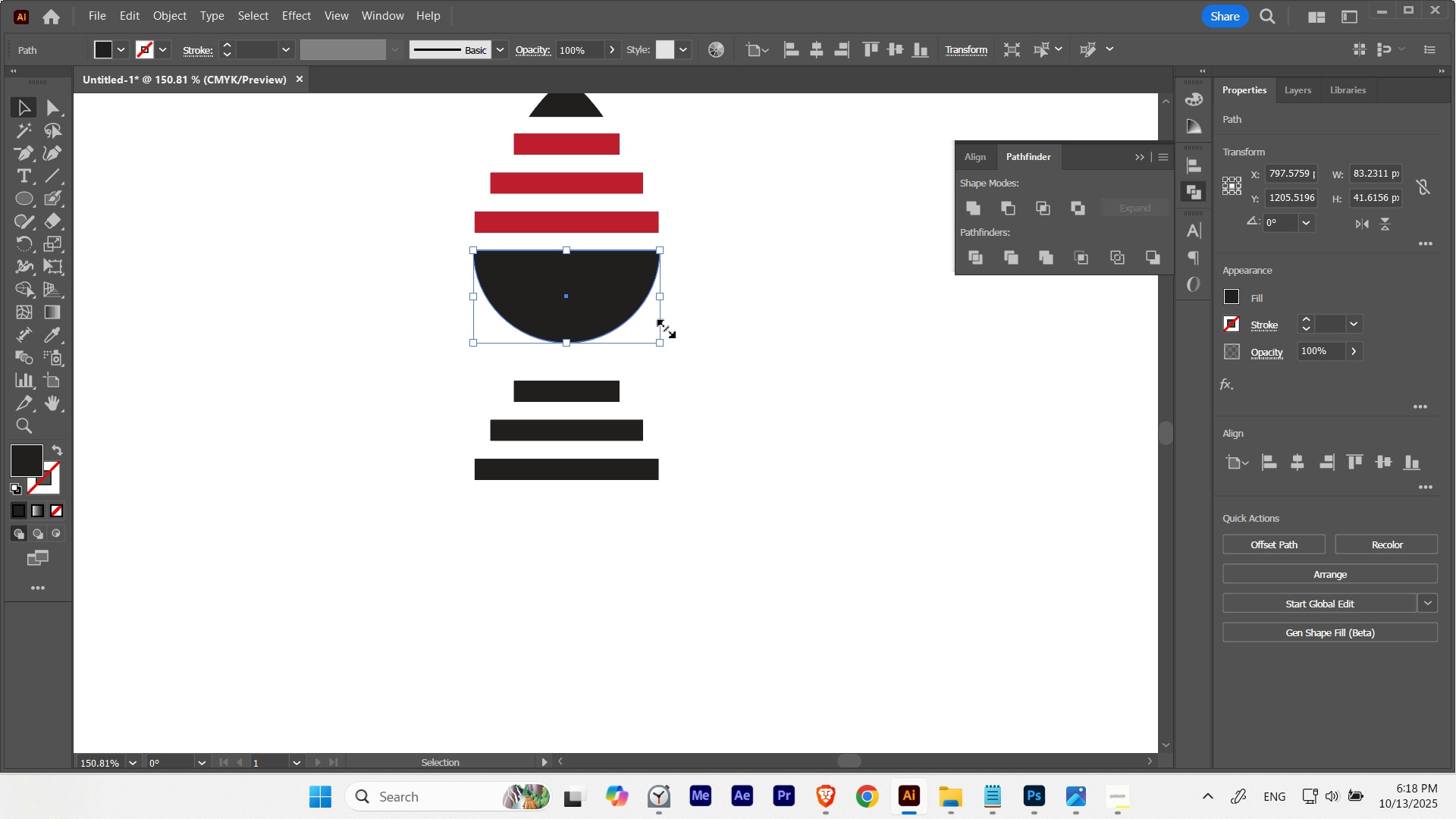 
key(Space)
 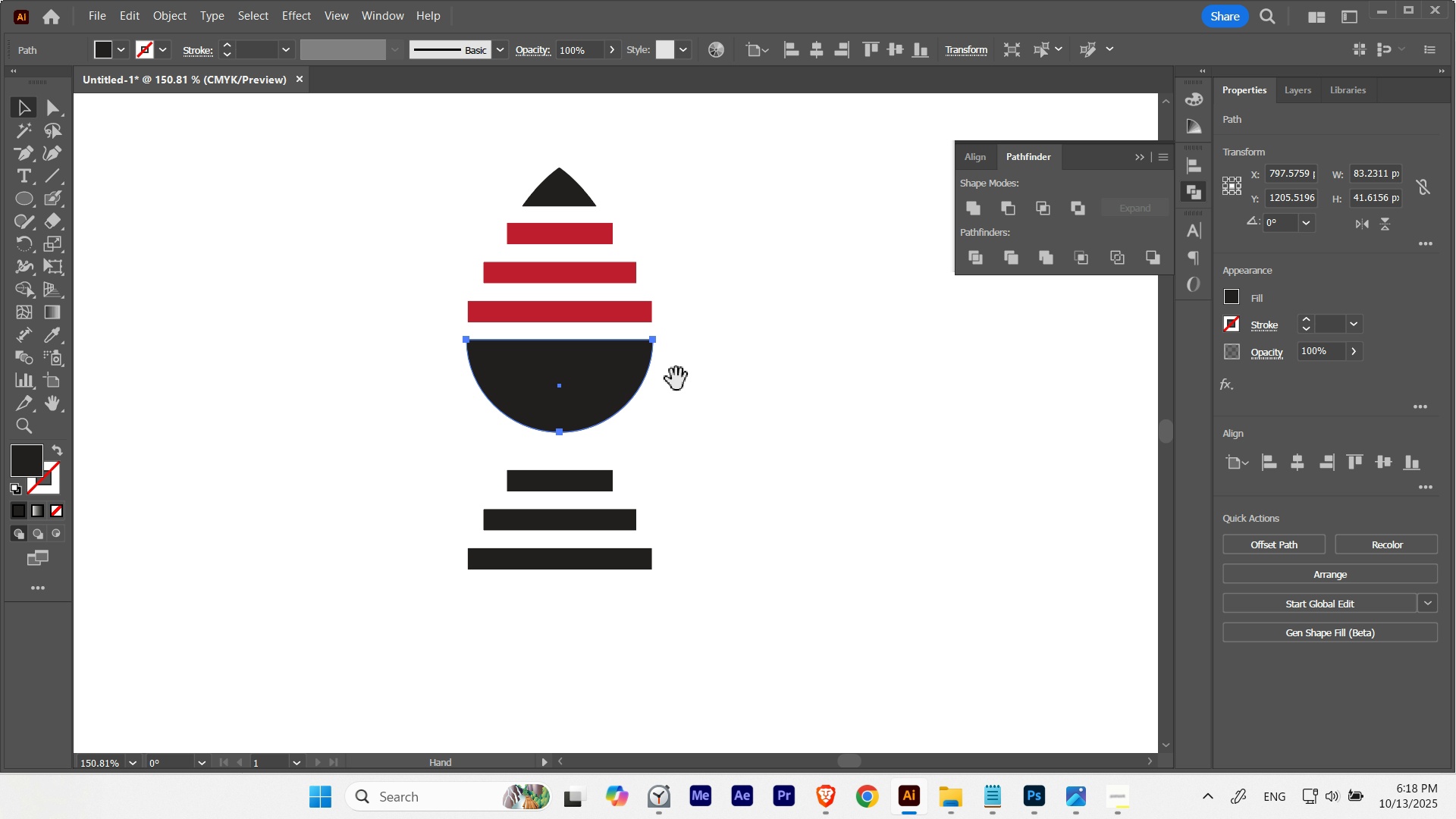 
key(V)
 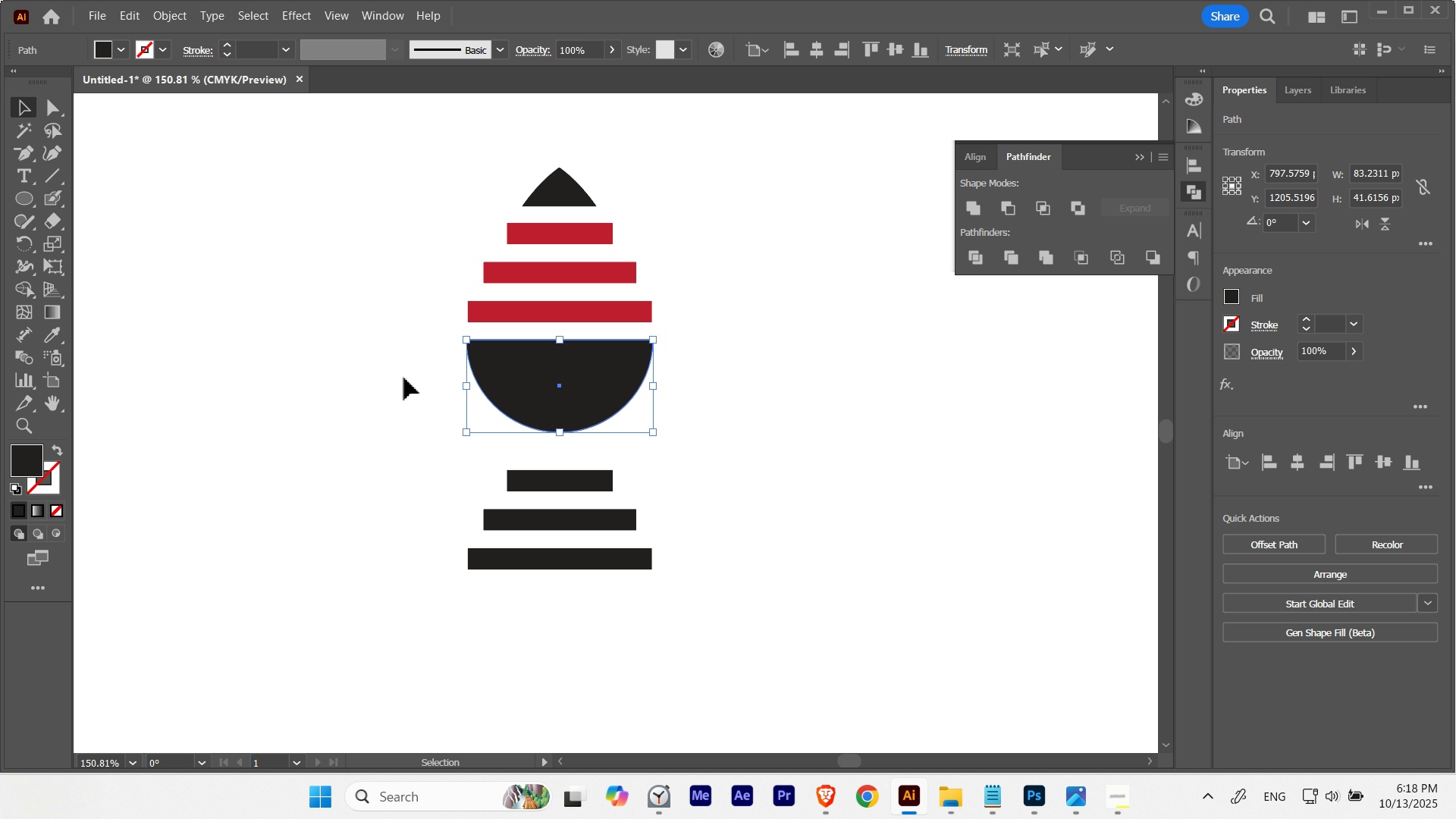 
left_click([404, 378])
 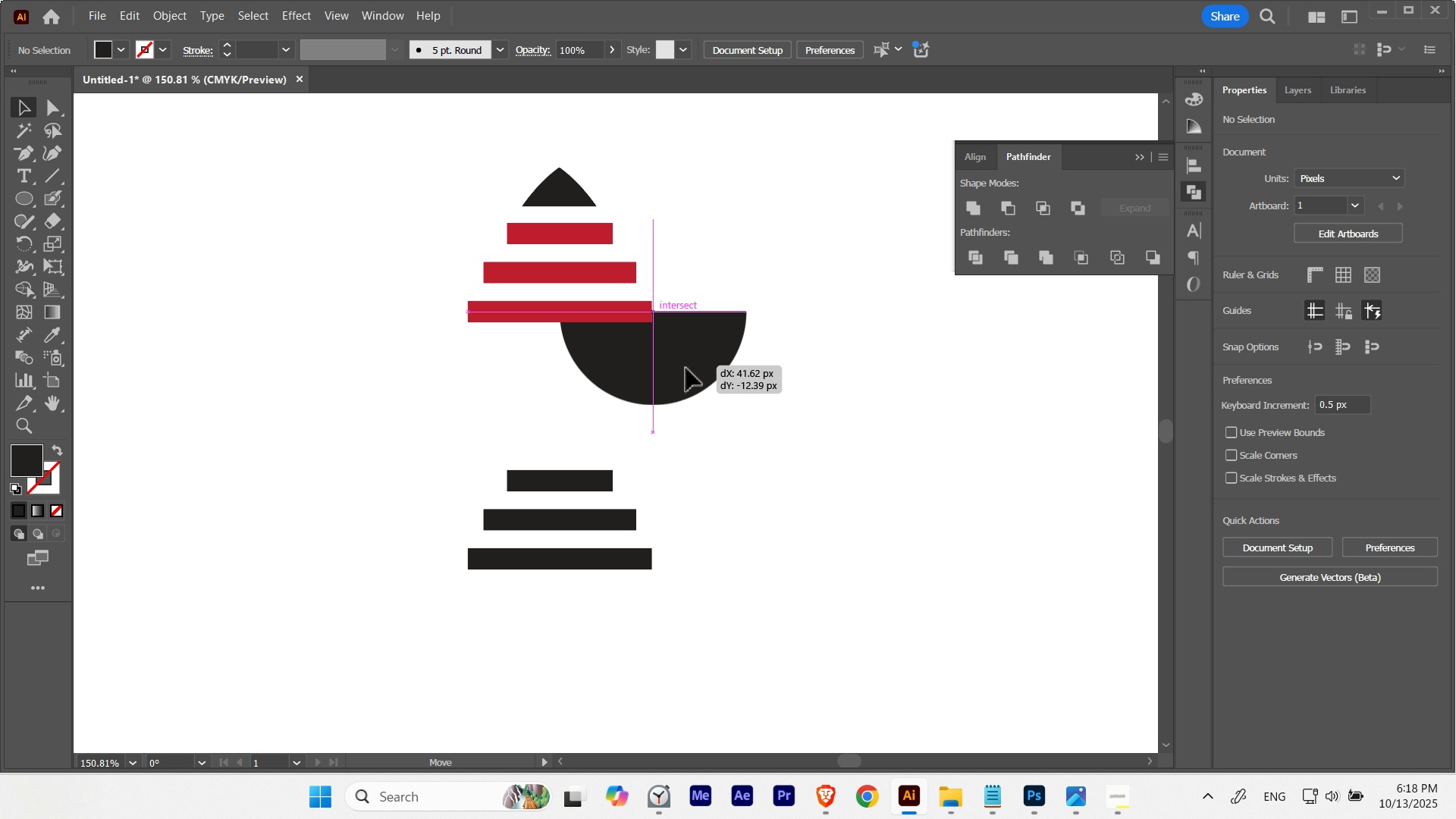 
key(Control+ControlLeft)
 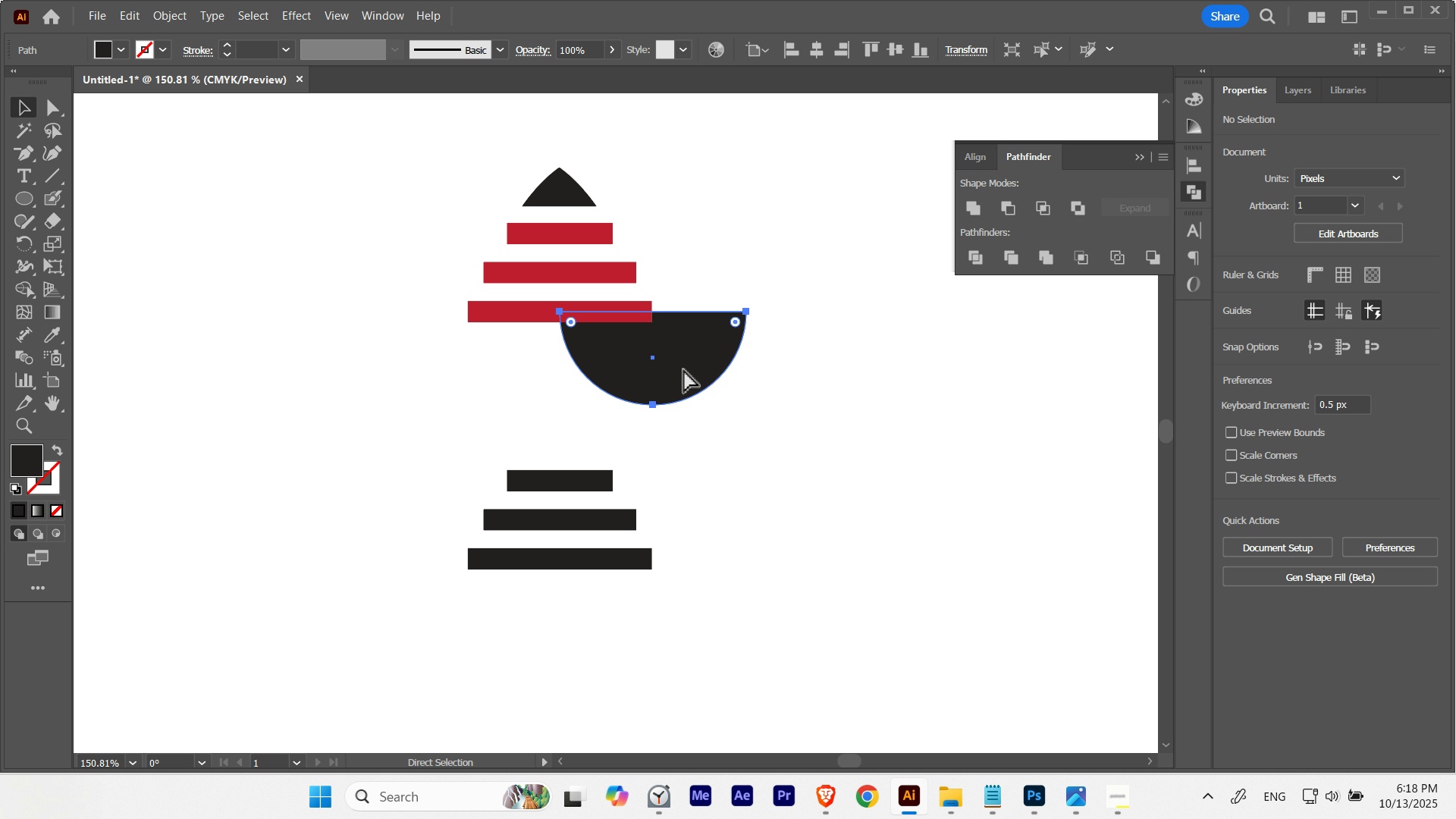 
key(Control+Z)
 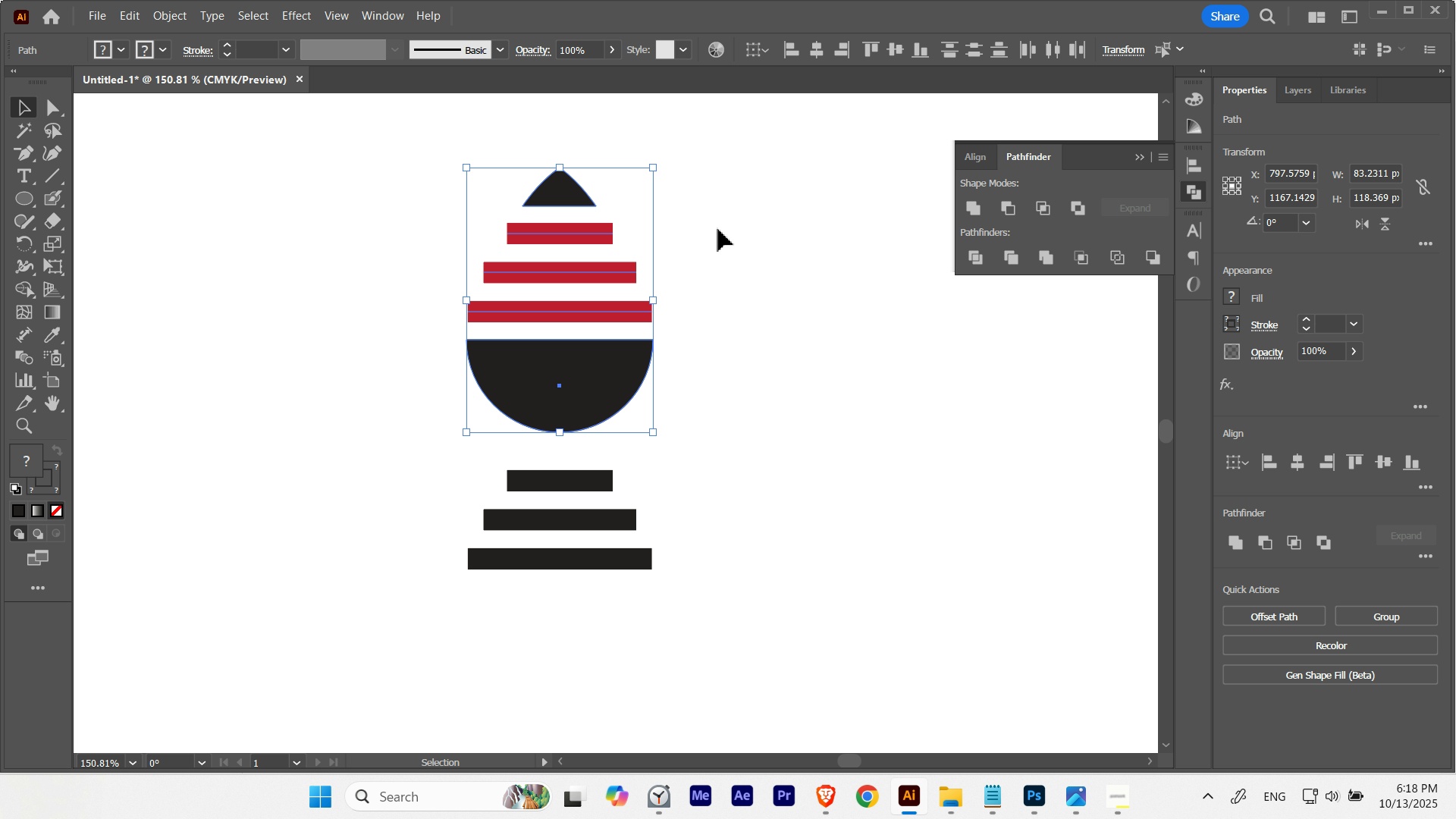 
hold_key(key=ShiftLeft, duration=4.43)
 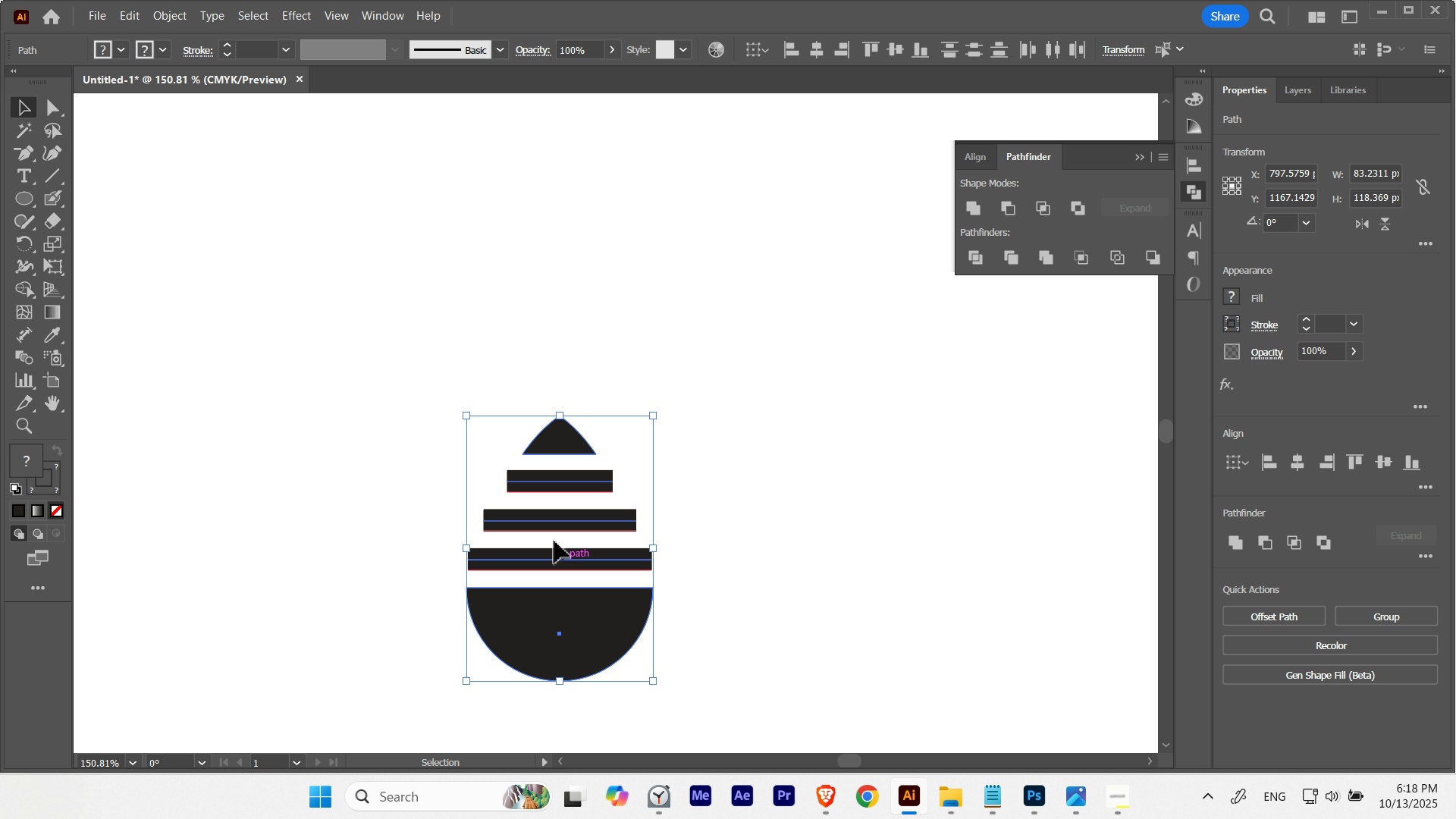 
hold_key(key=ControlLeft, duration=0.69)
 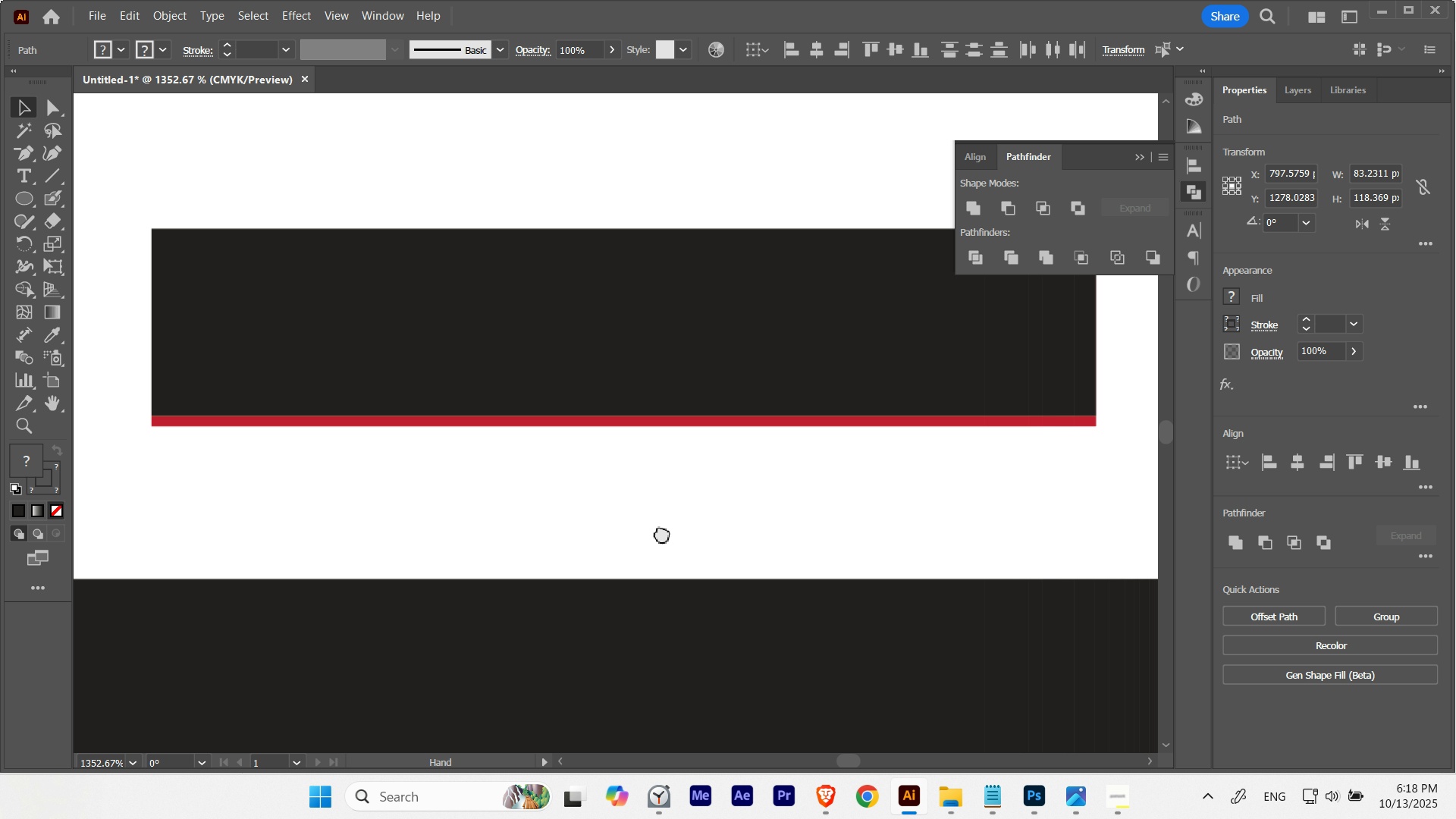 
hold_key(key=Space, duration=1.27)
 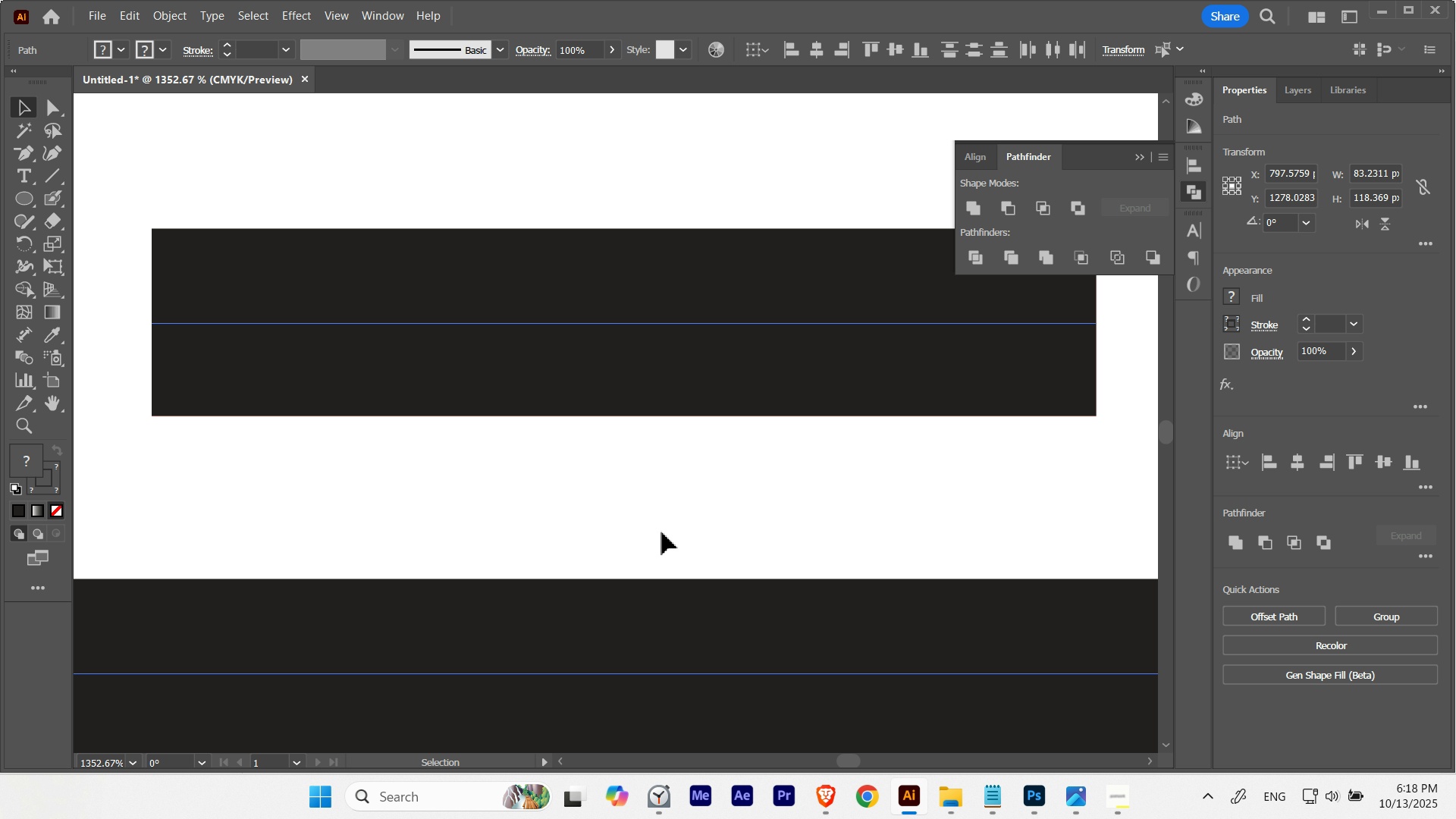 
key(ArrowUp)
 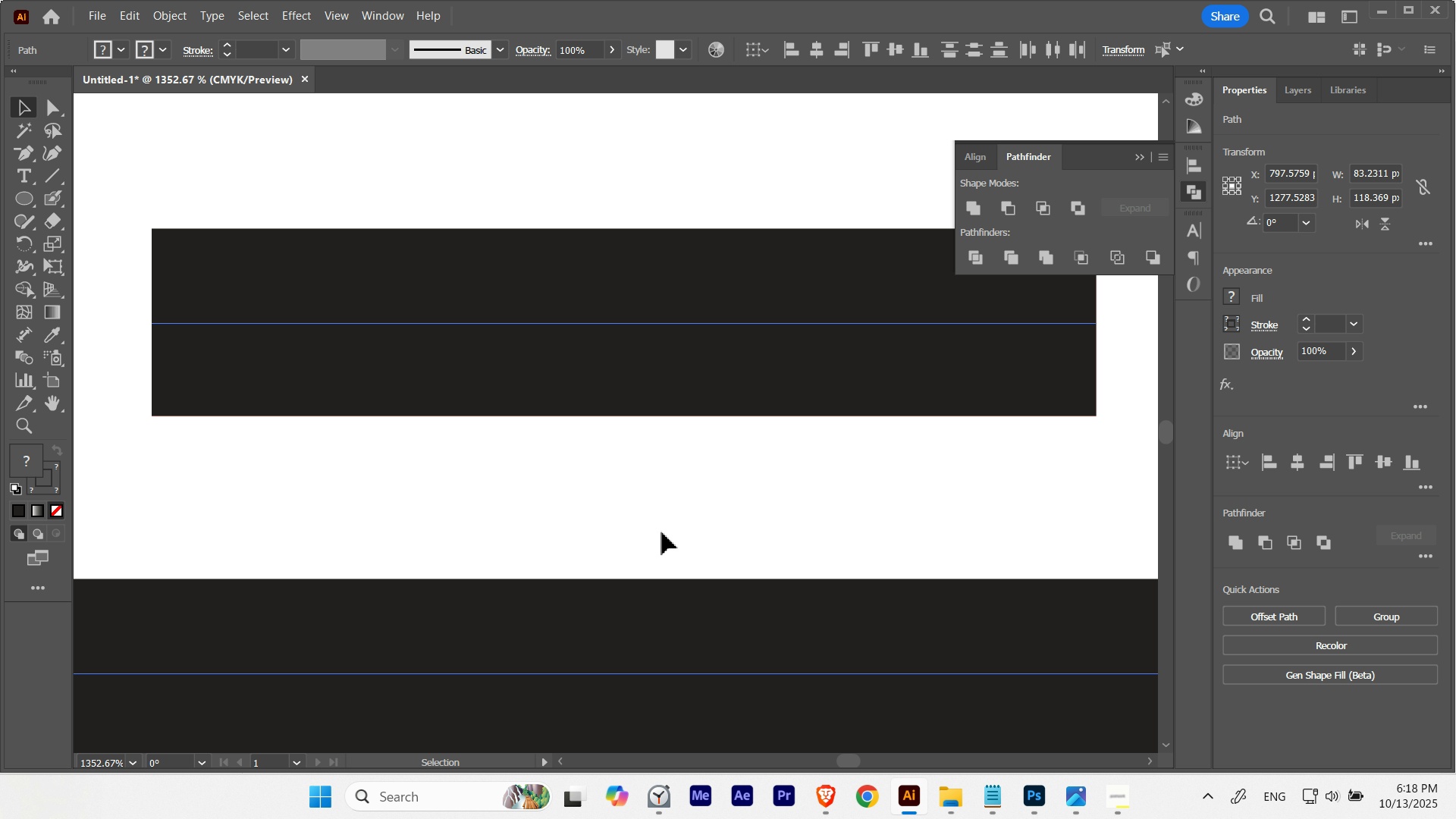 
key(ArrowUp)
 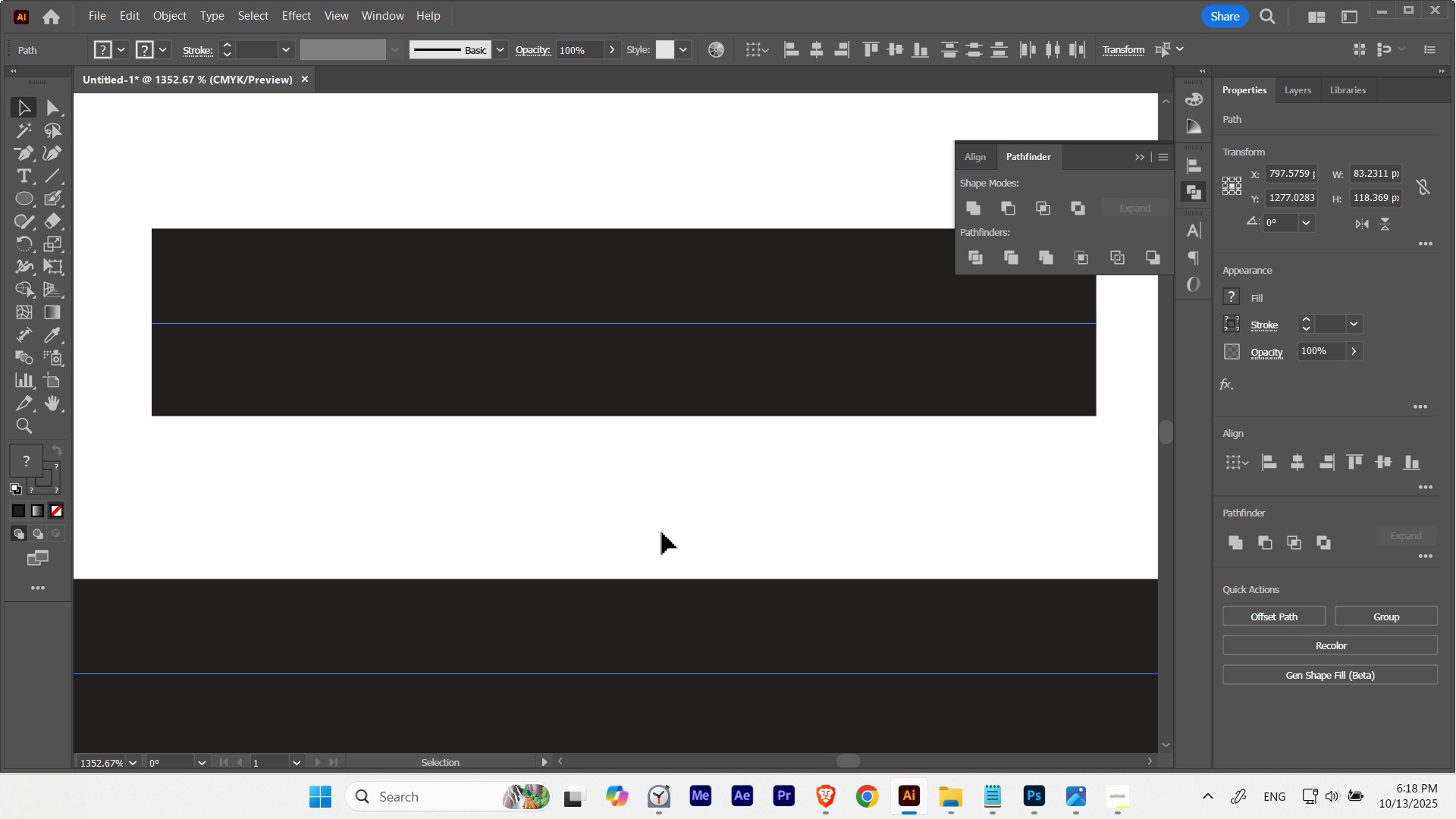 
key(ArrowDown)
 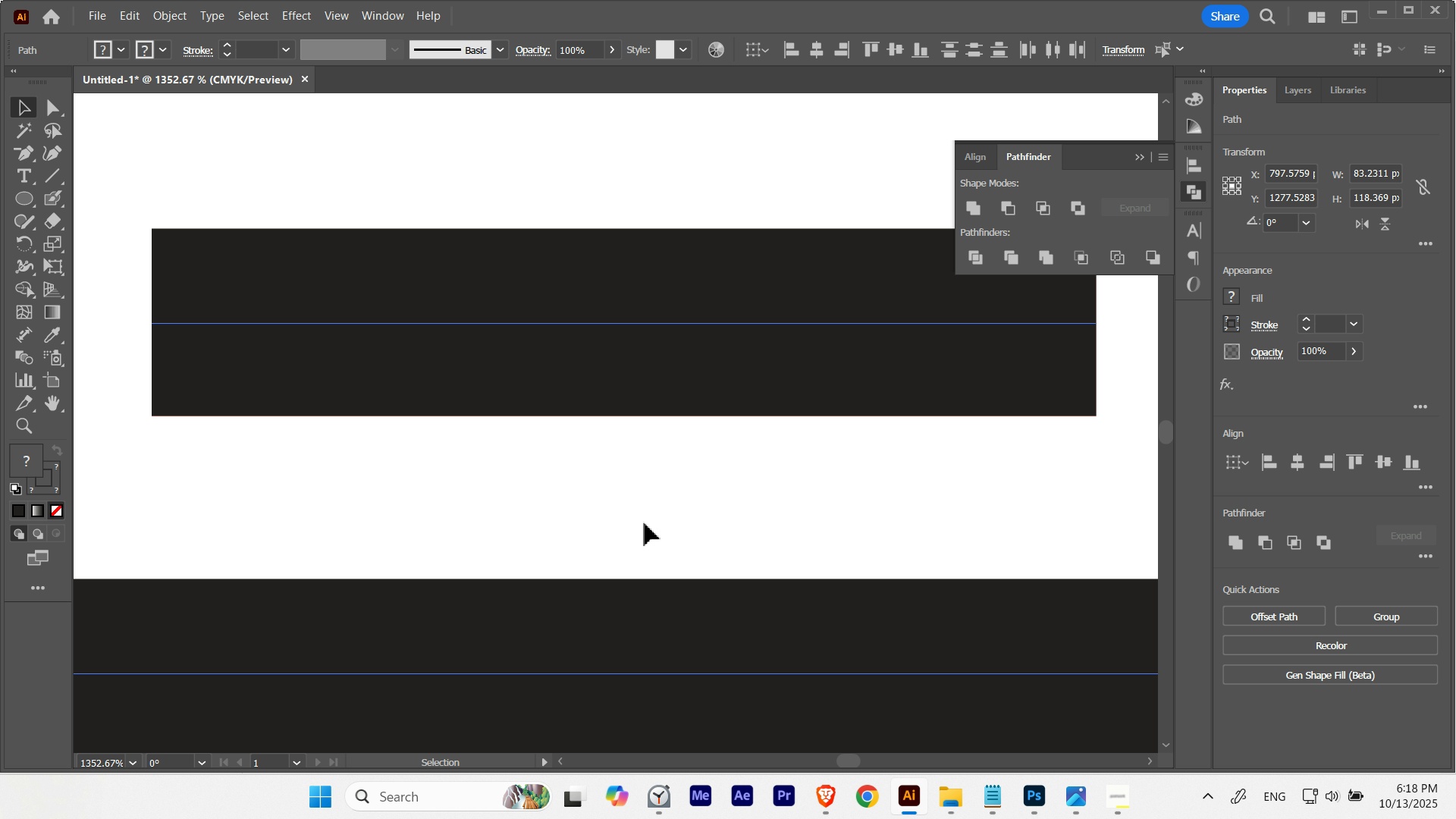 
key(Control+ControlLeft)
 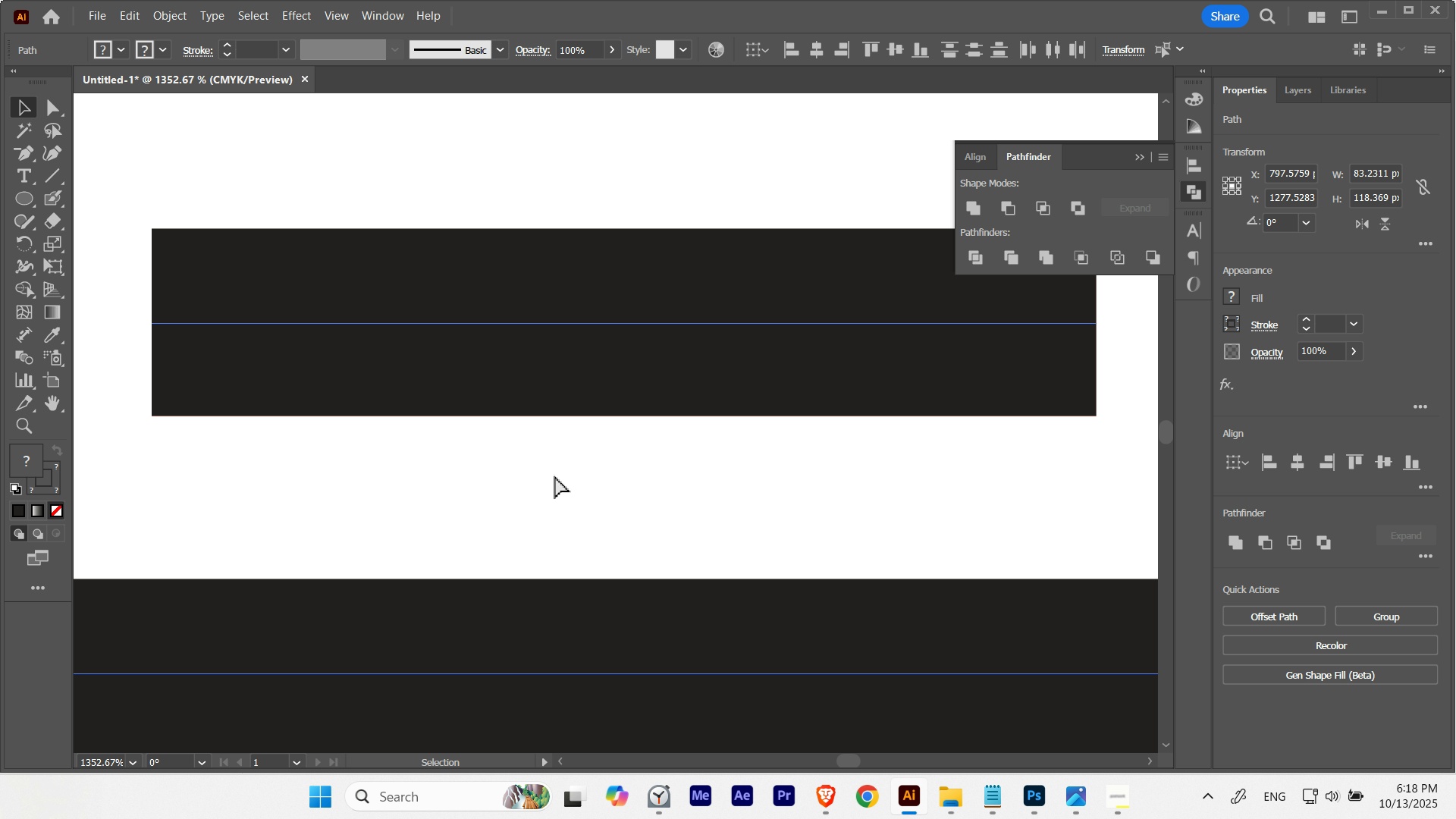 
key(Control+Y)
 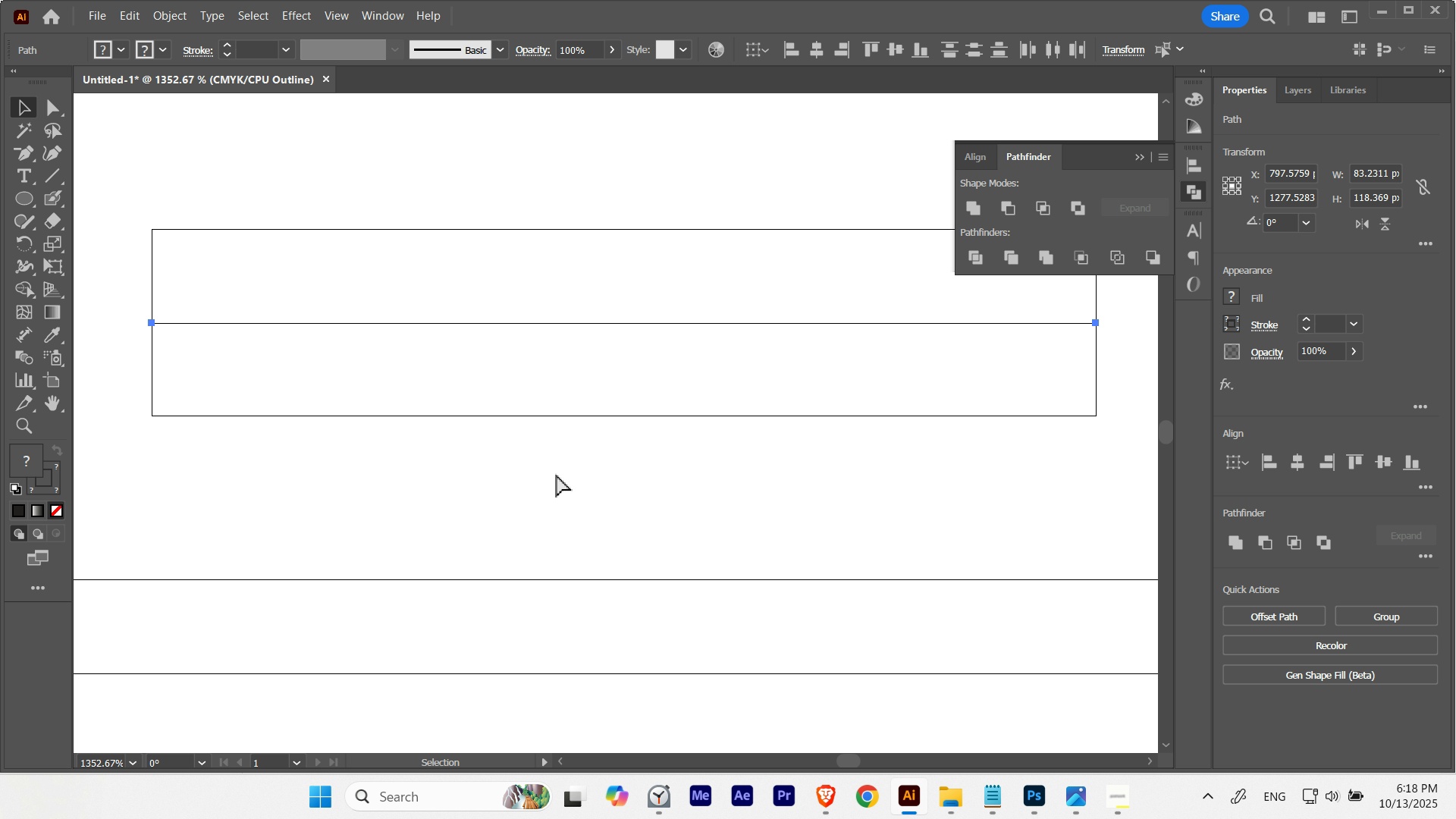 
key(Control+ControlLeft)
 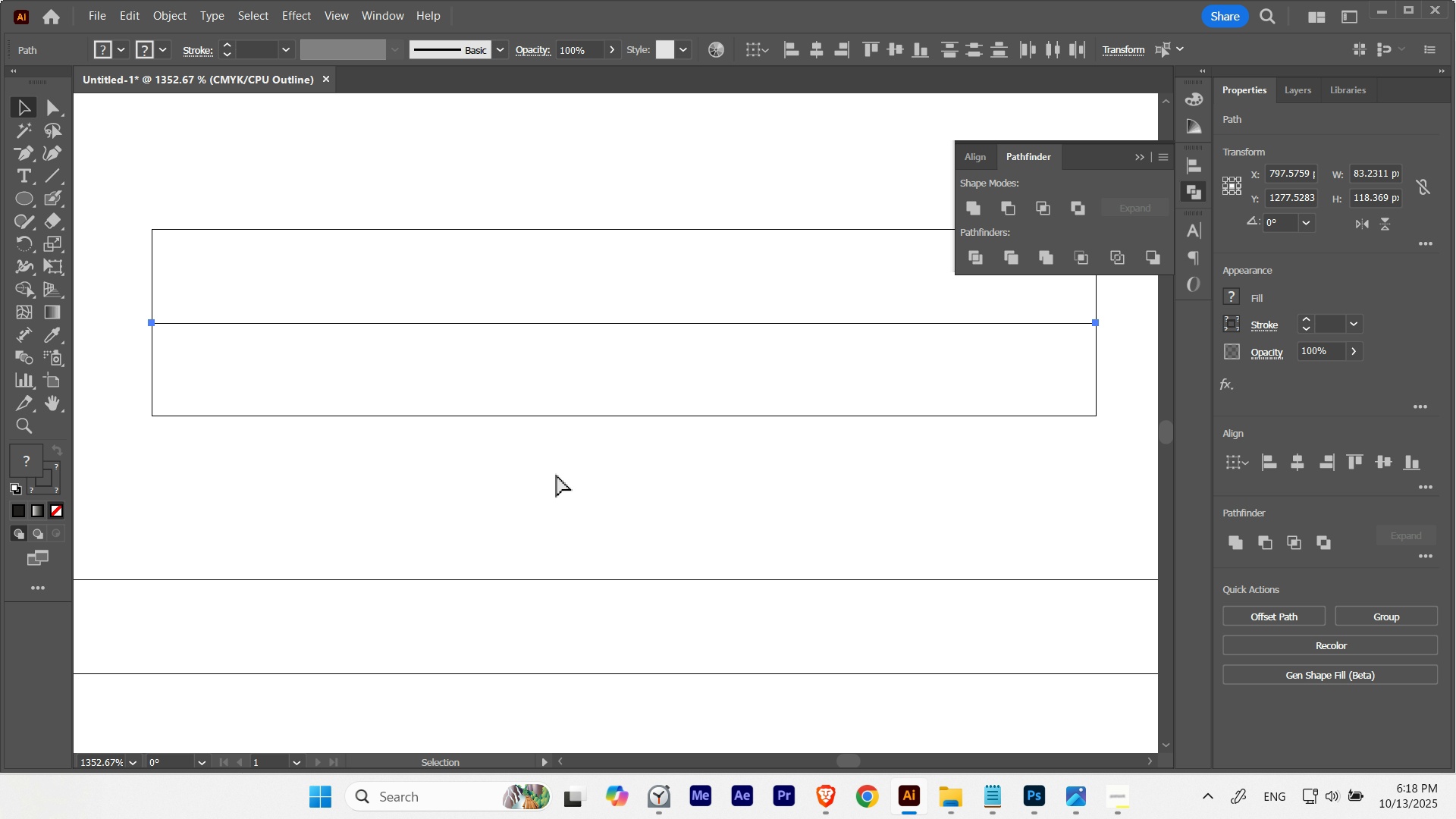 
key(Control+Y)
 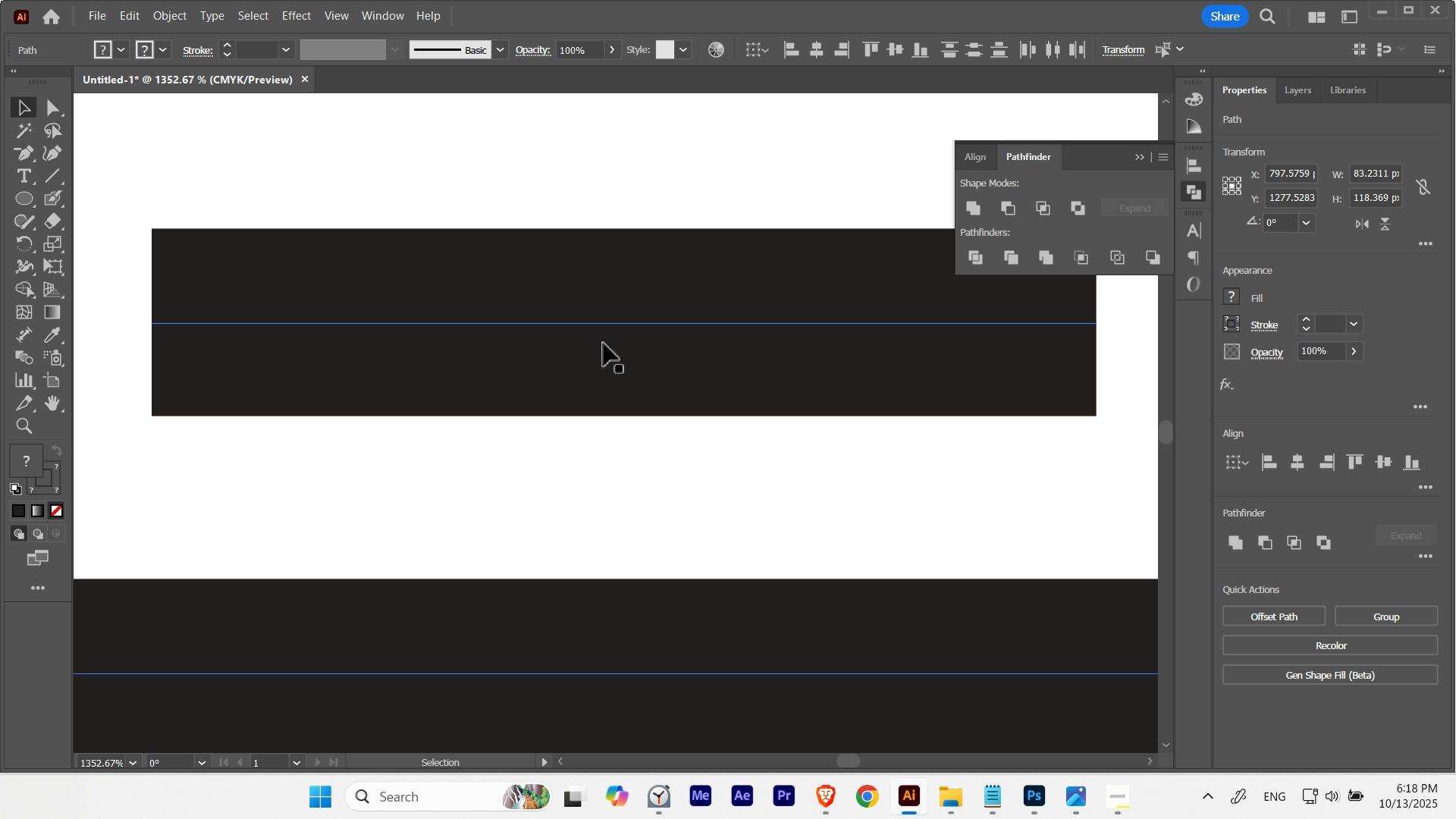 
hold_key(key=ControlLeft, duration=0.8)
 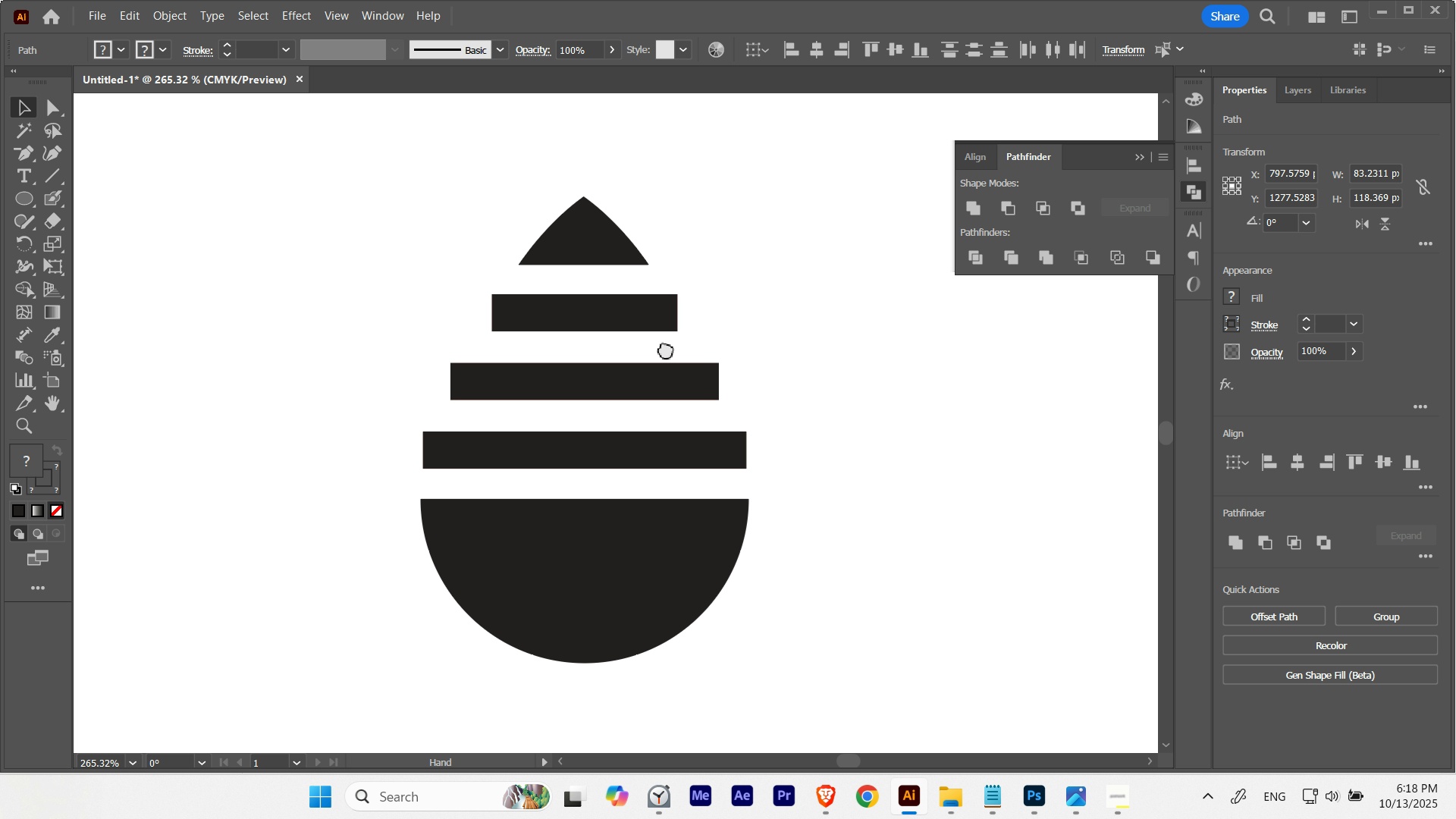 
hold_key(key=Space, duration=1.38)
 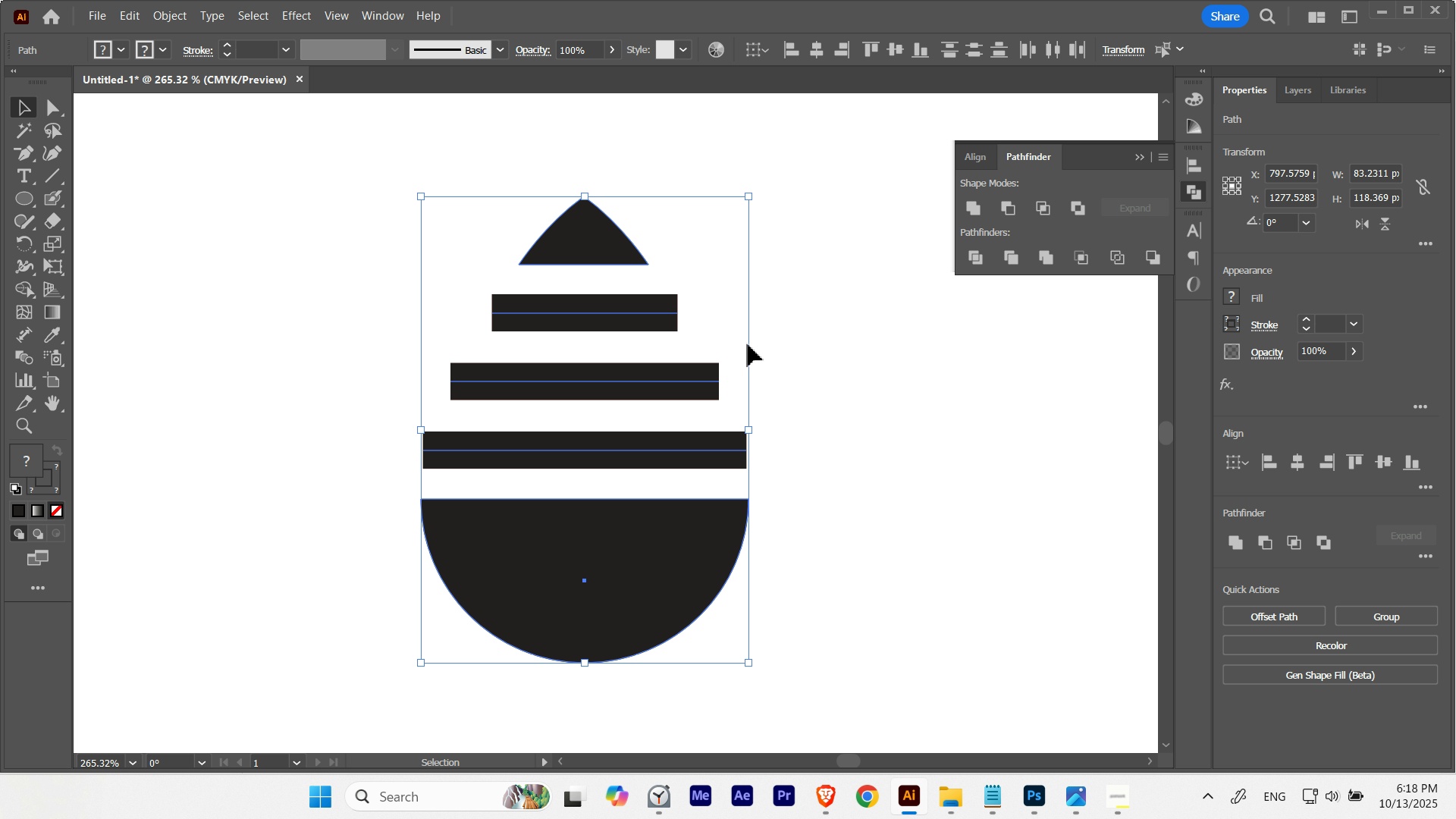 
key(V)
 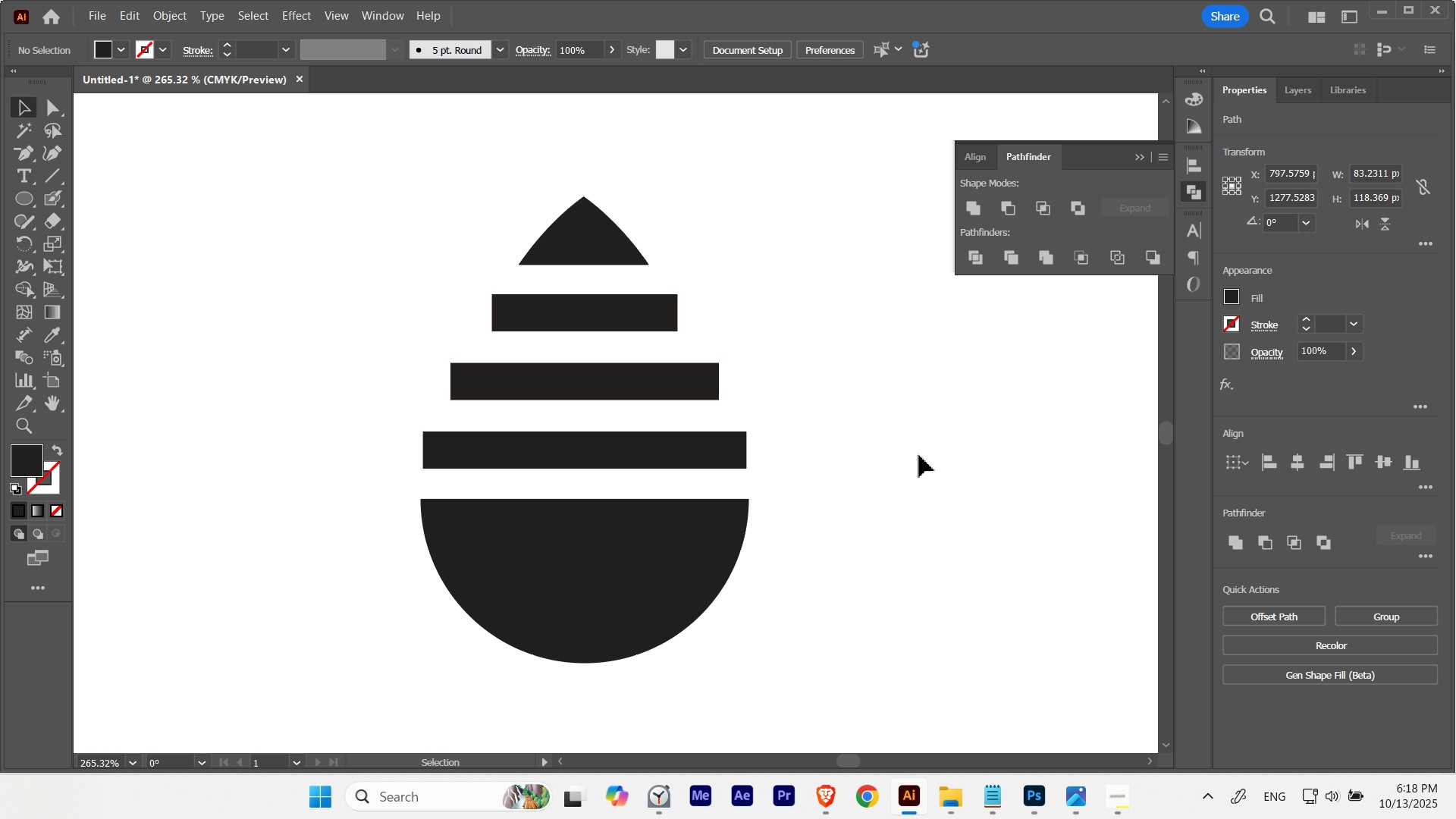 
double_click([938, 480])
 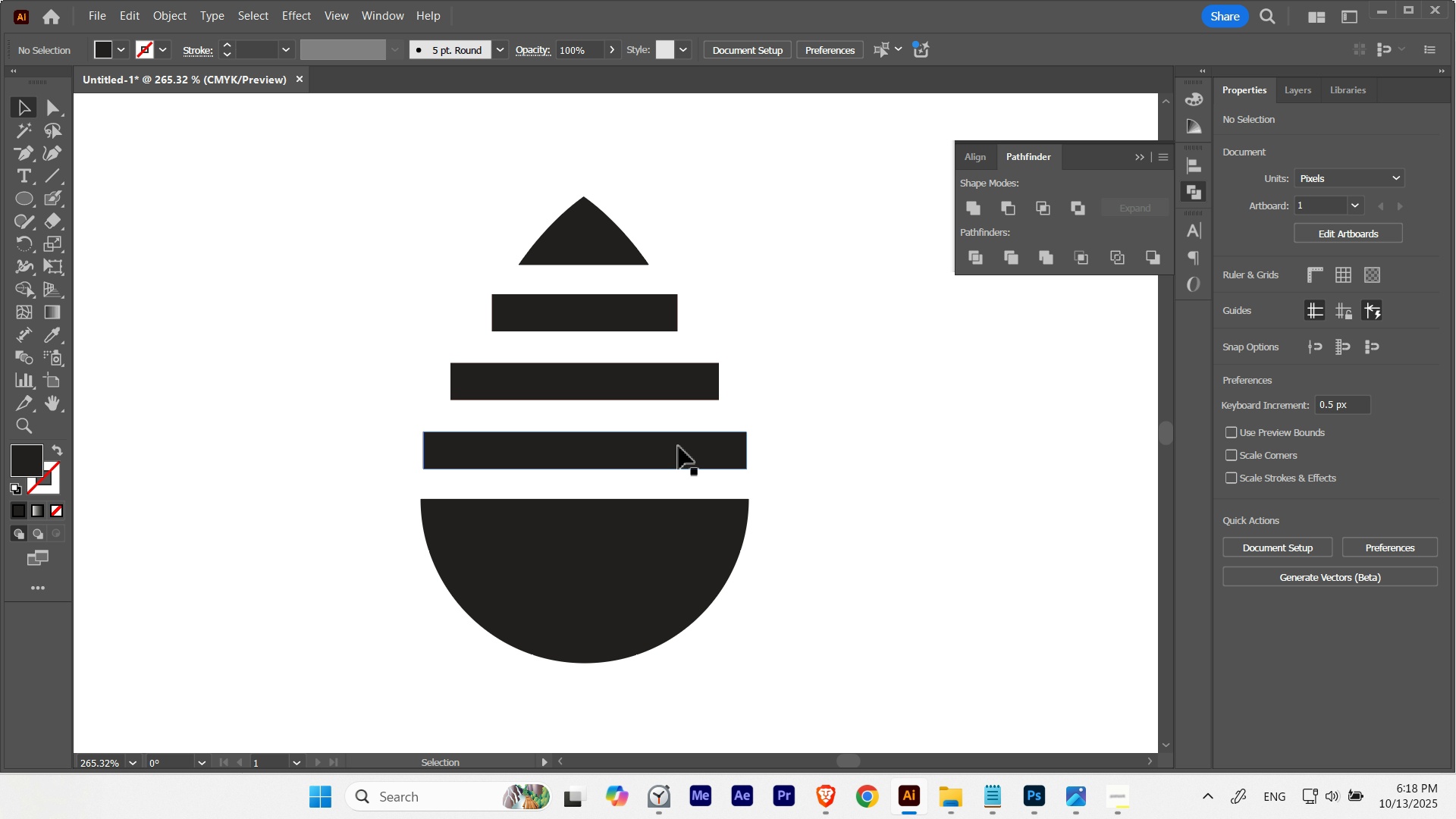 
left_click([679, 452])
 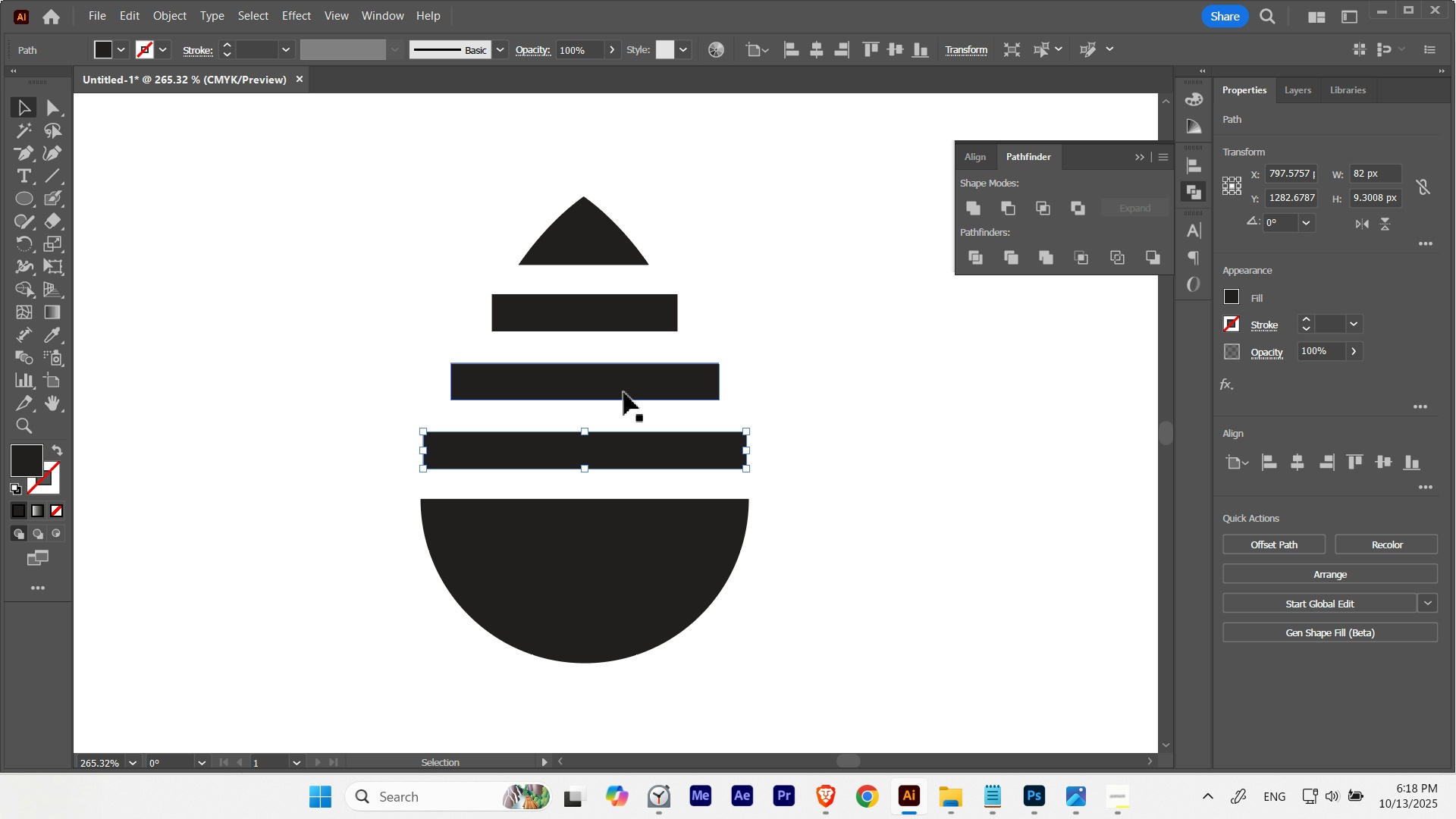 
hold_key(key=ShiftLeft, duration=2.93)
left_click([628, 379])
 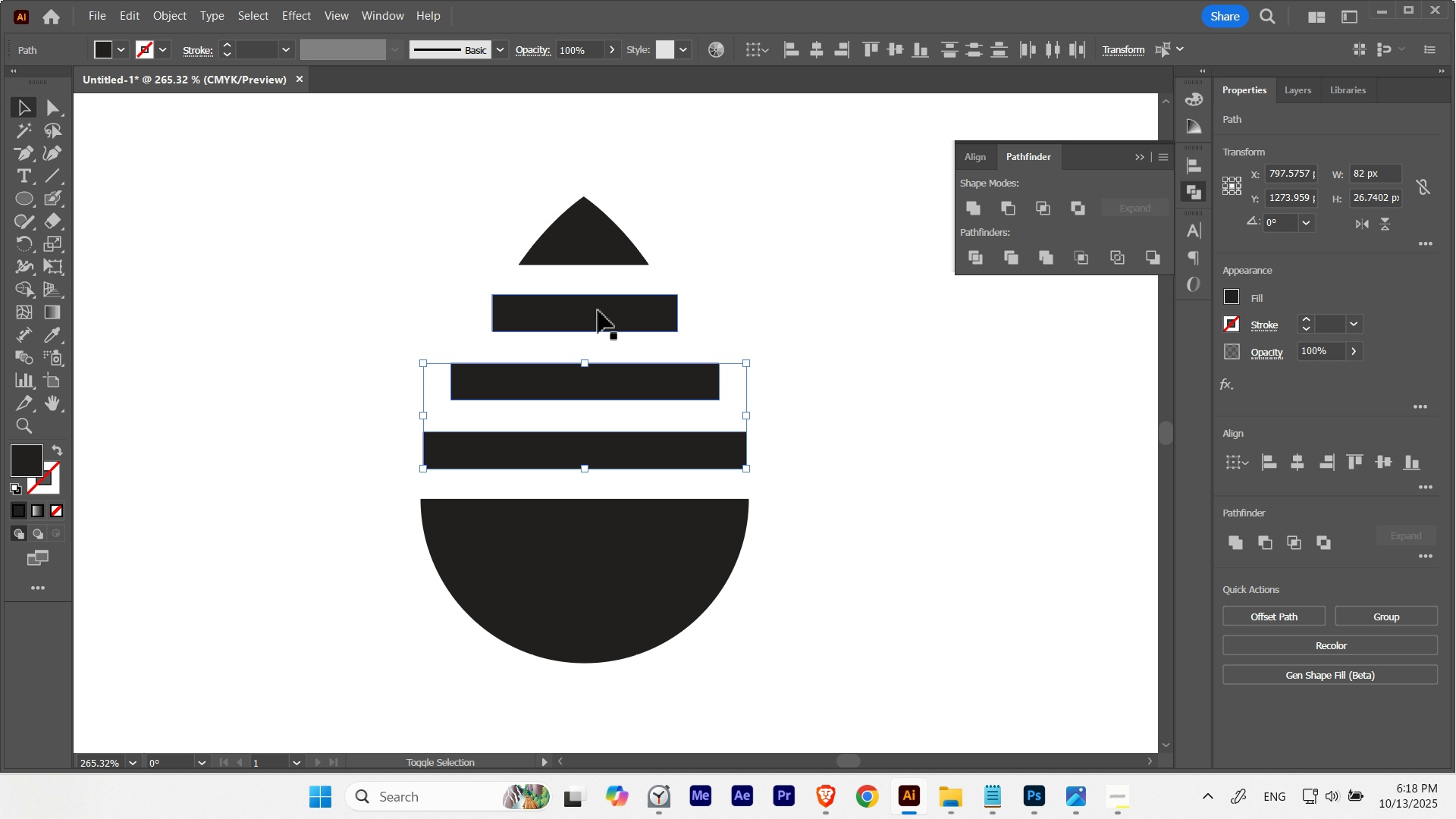 
left_click([598, 311])
 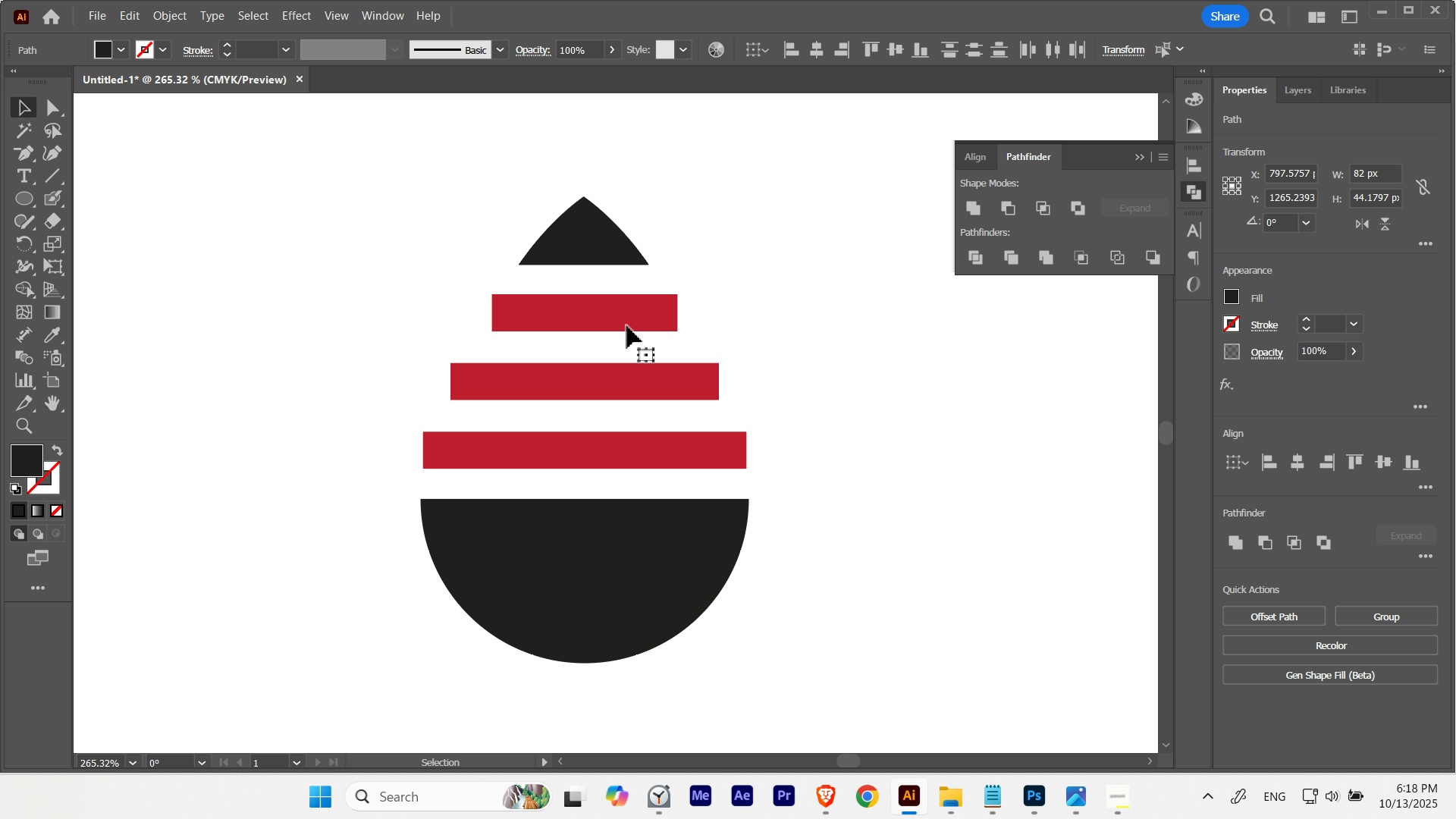 
key(Delete)
 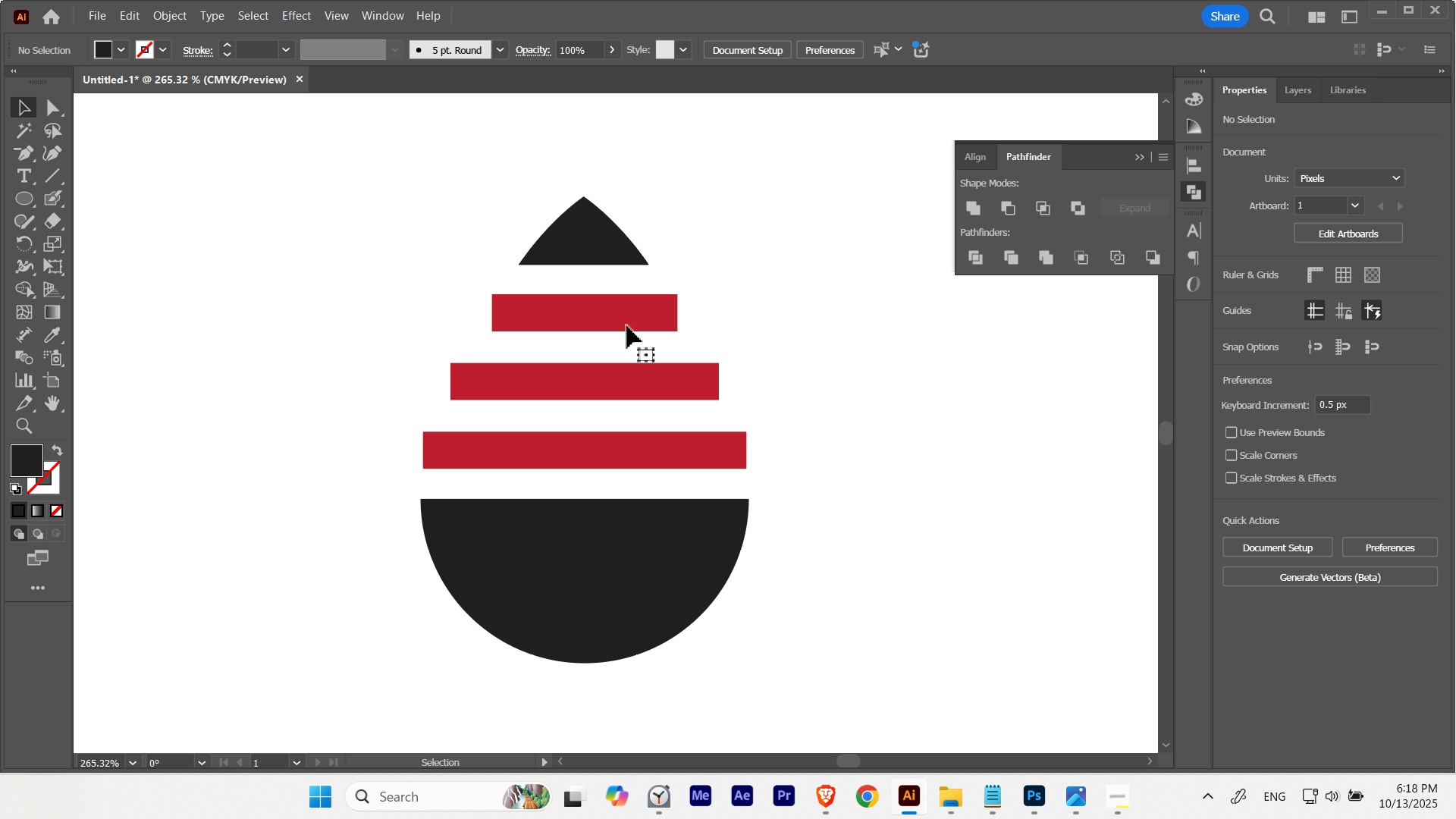 
key(Alt+Control+3)
 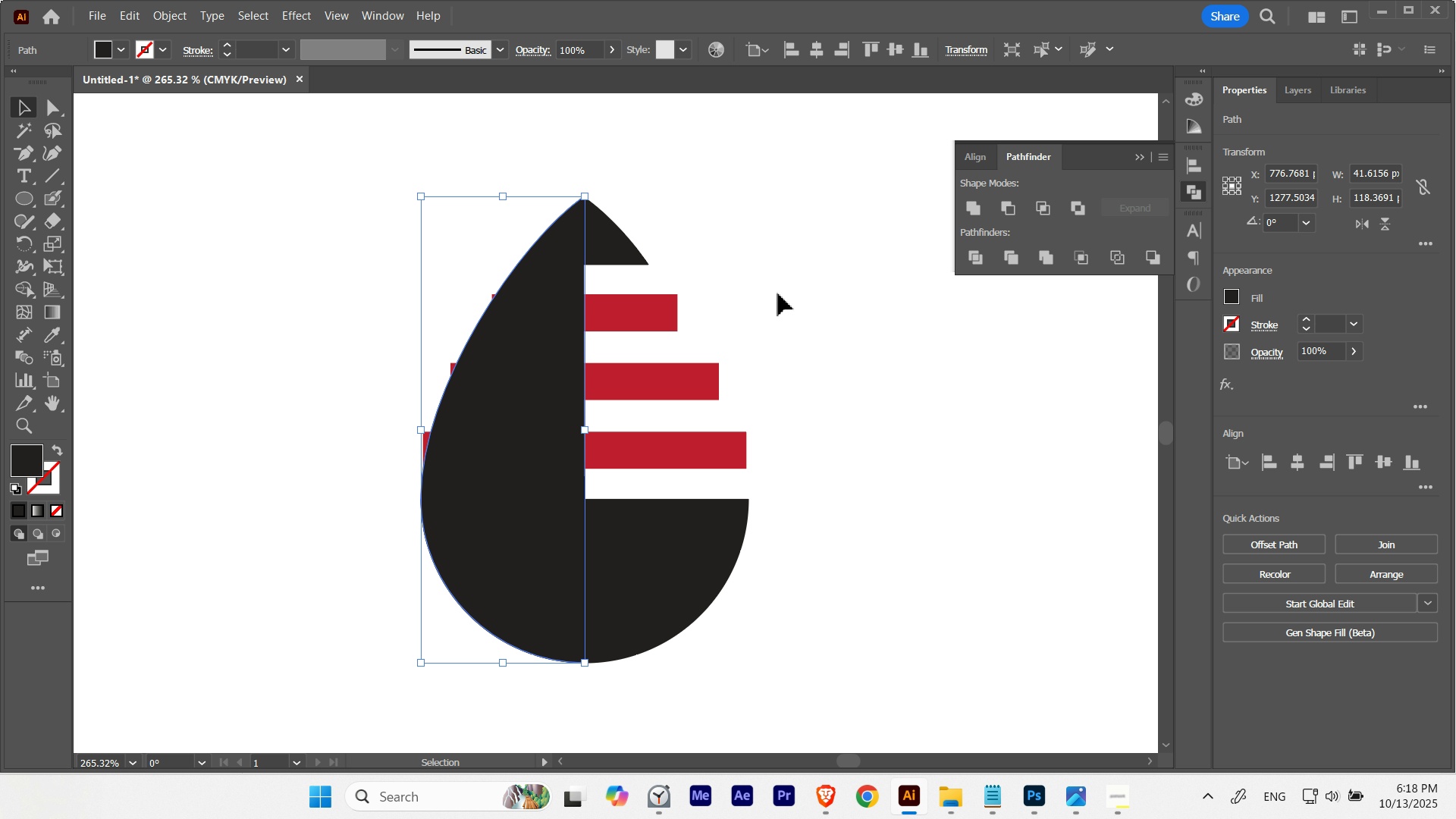 
left_click([778, 293])
 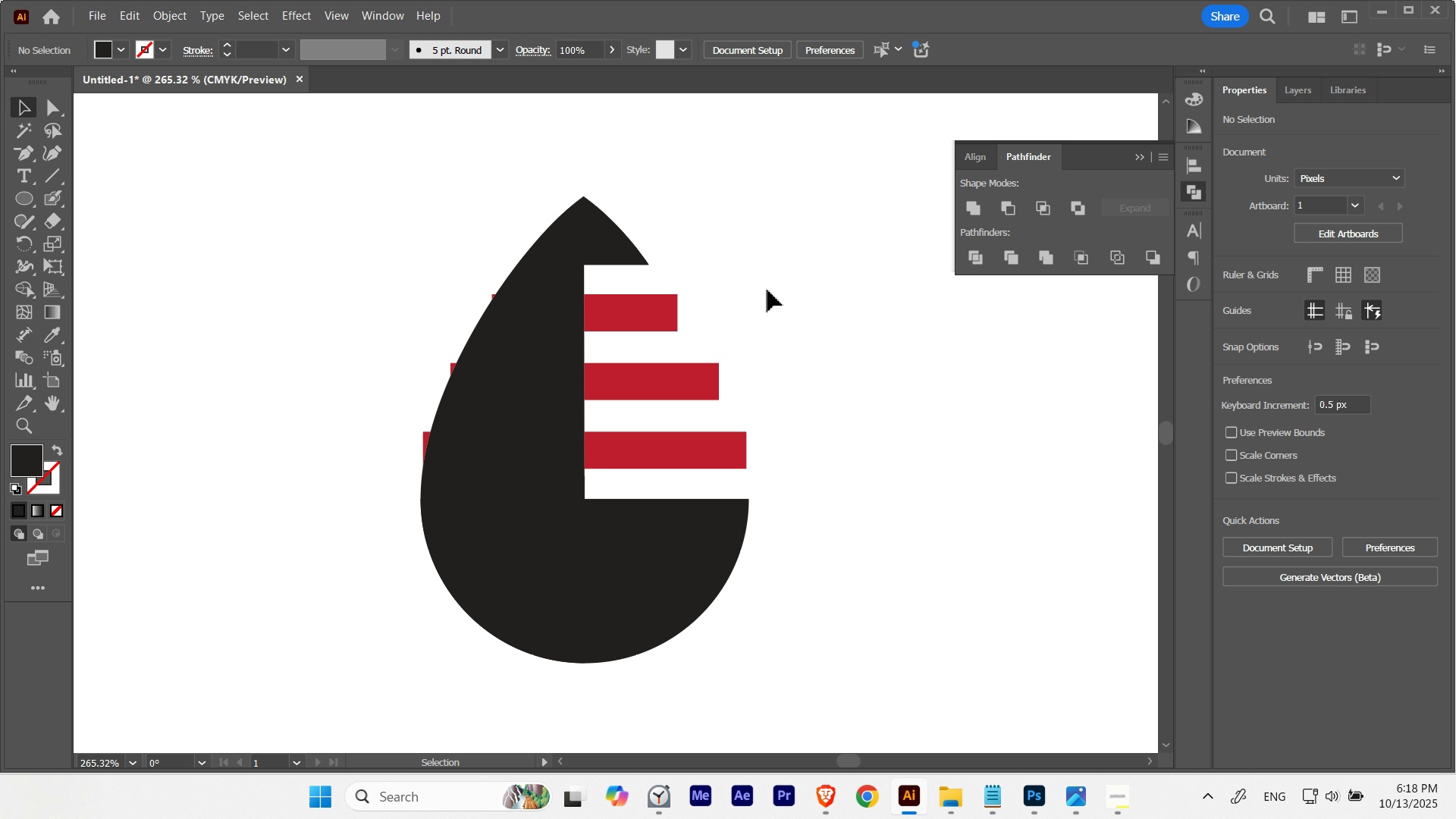 
hold_key(key=Space, duration=1.52)
 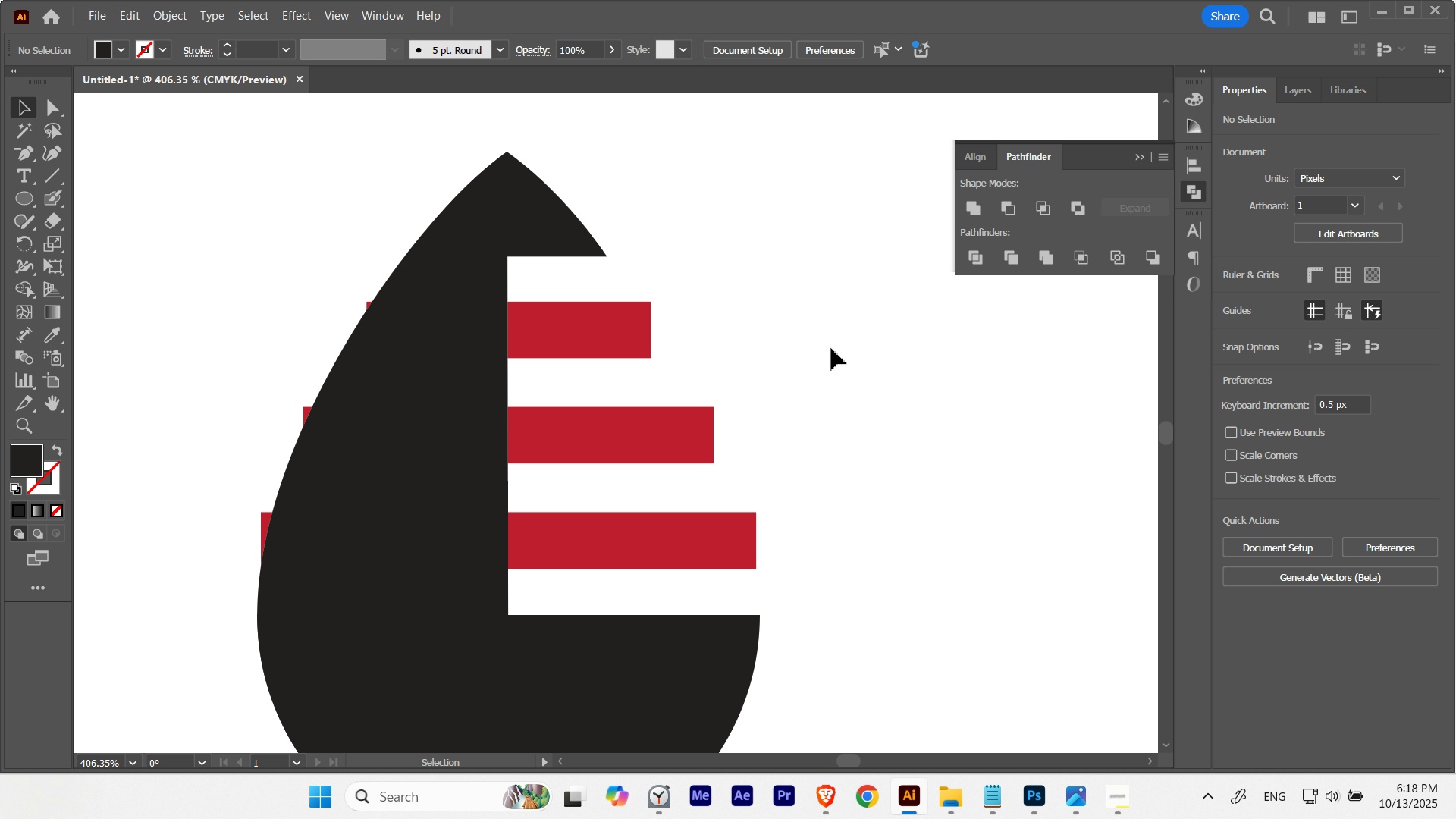 
key(Control+Y)
 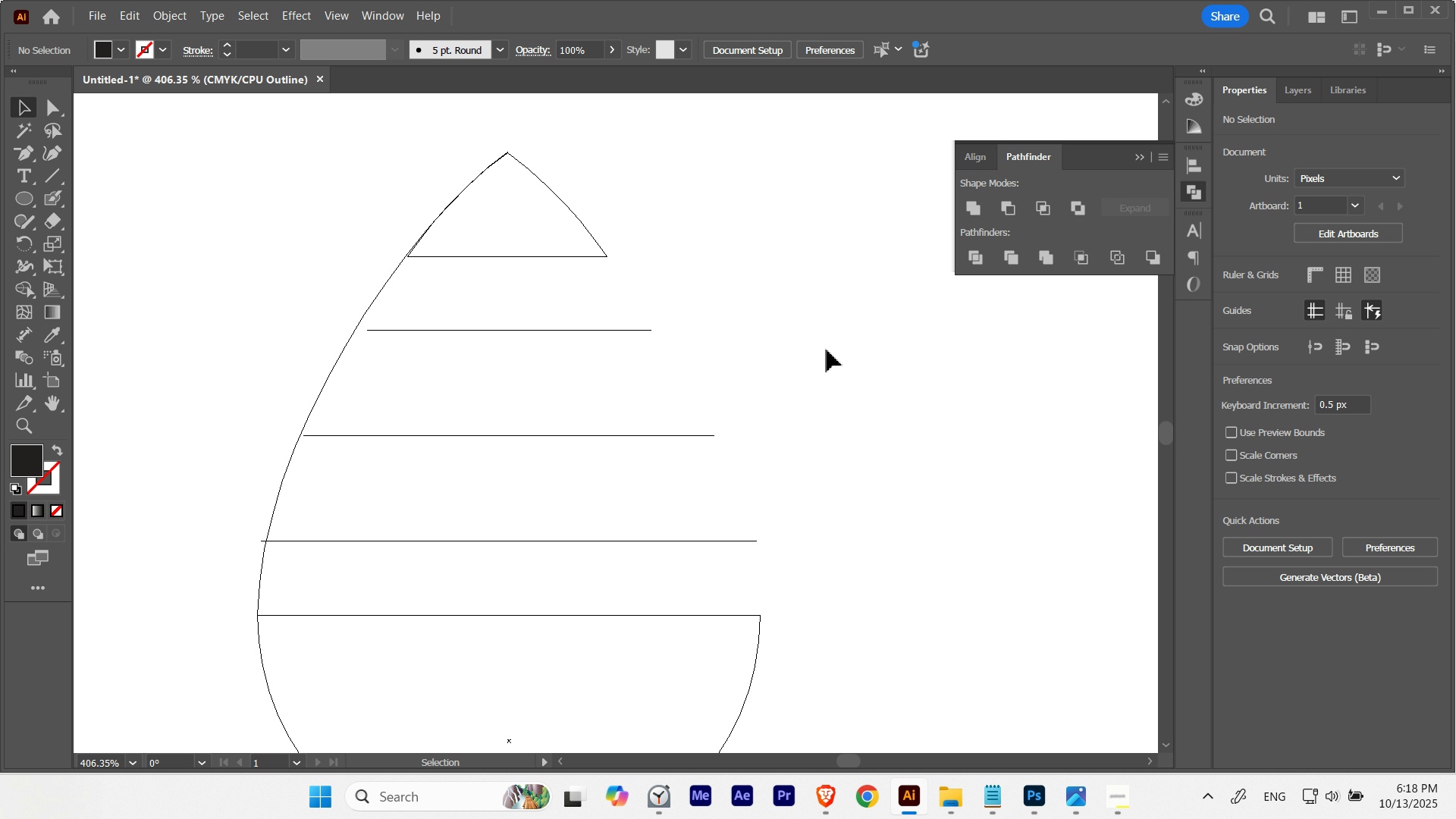 
key(Control+ControlLeft)
 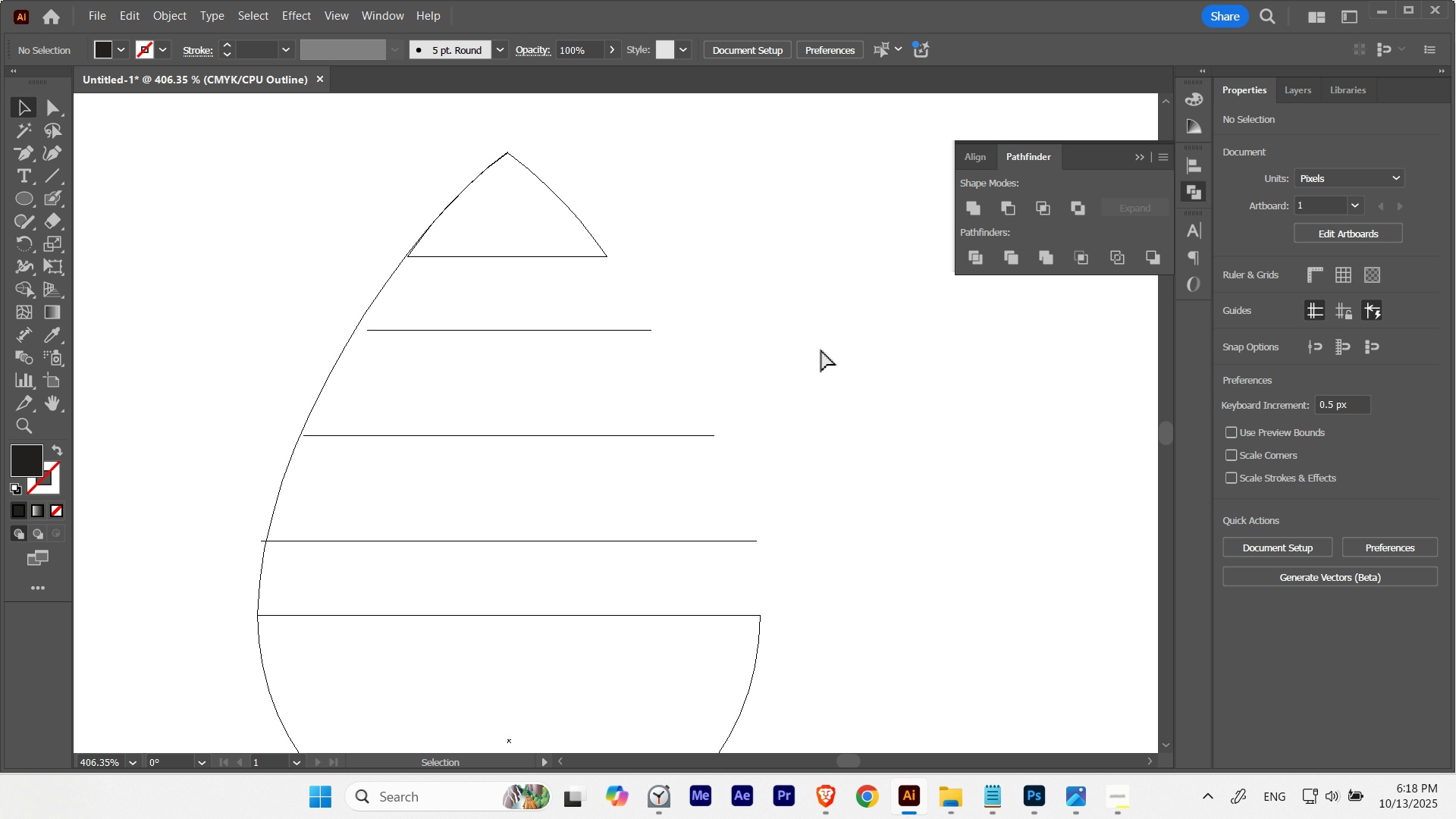 
key(Control+Y)
 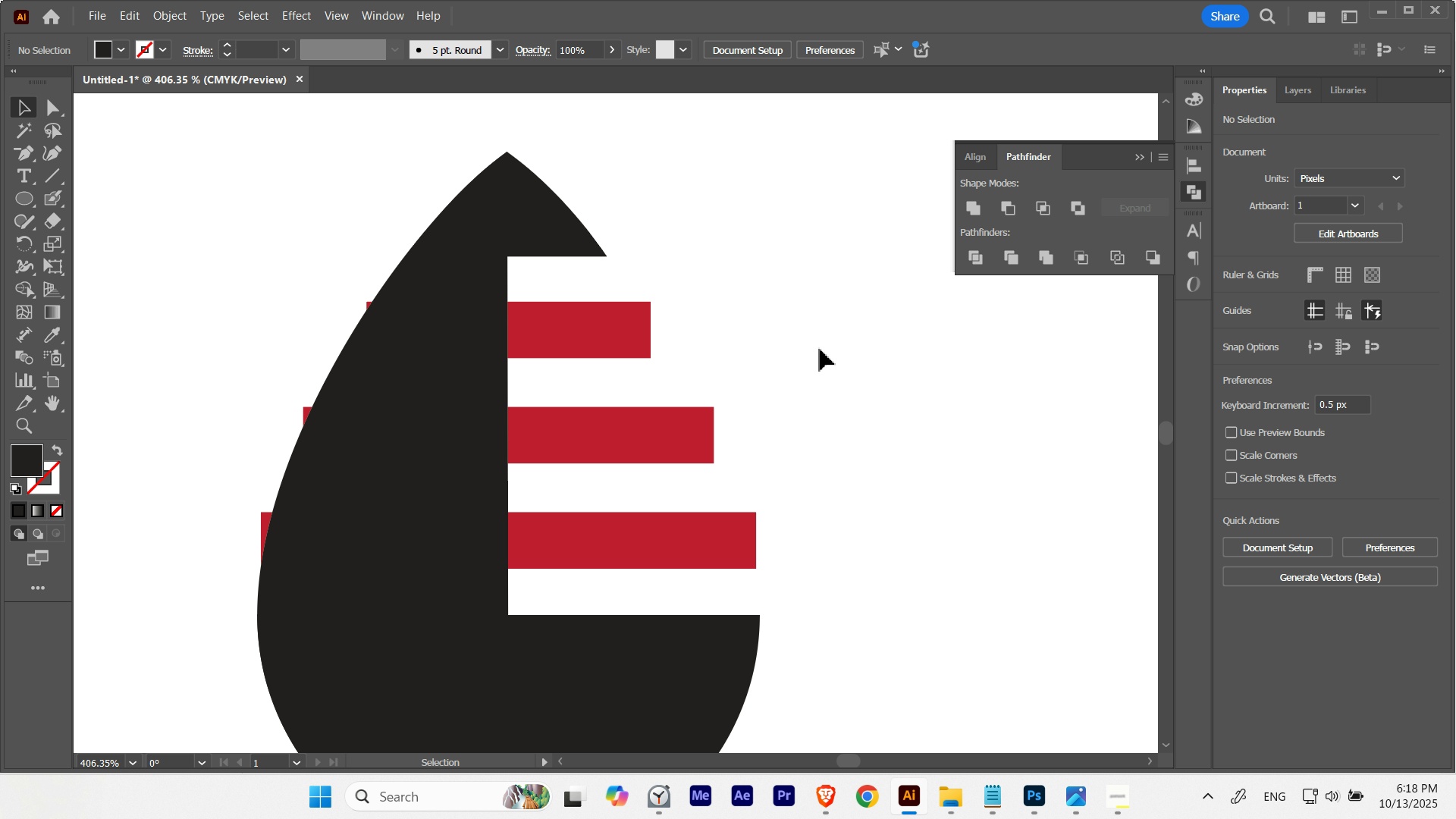 
key(V)
 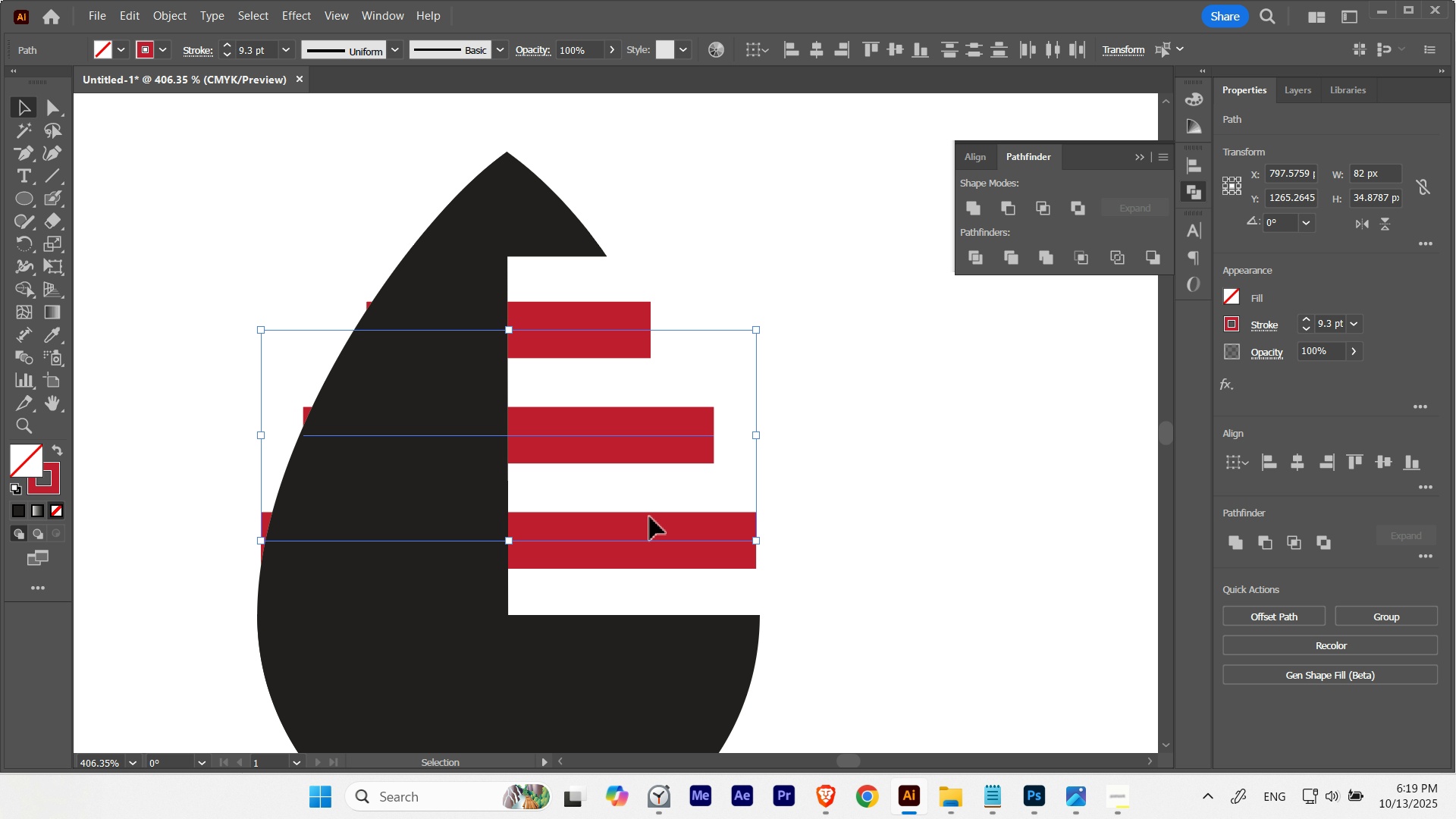 
key(Control+ControlLeft)
 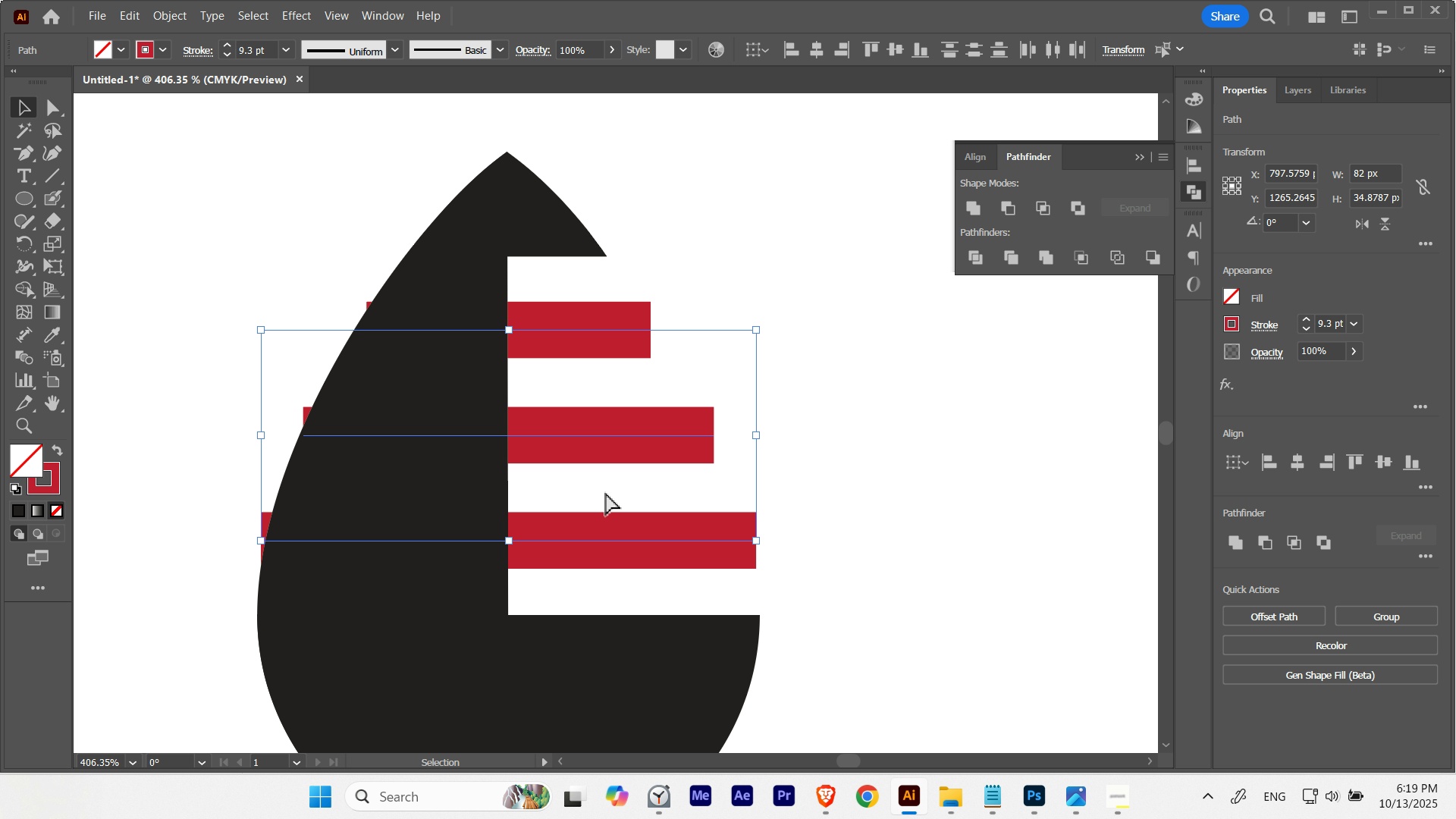 
key(Control+Y)
 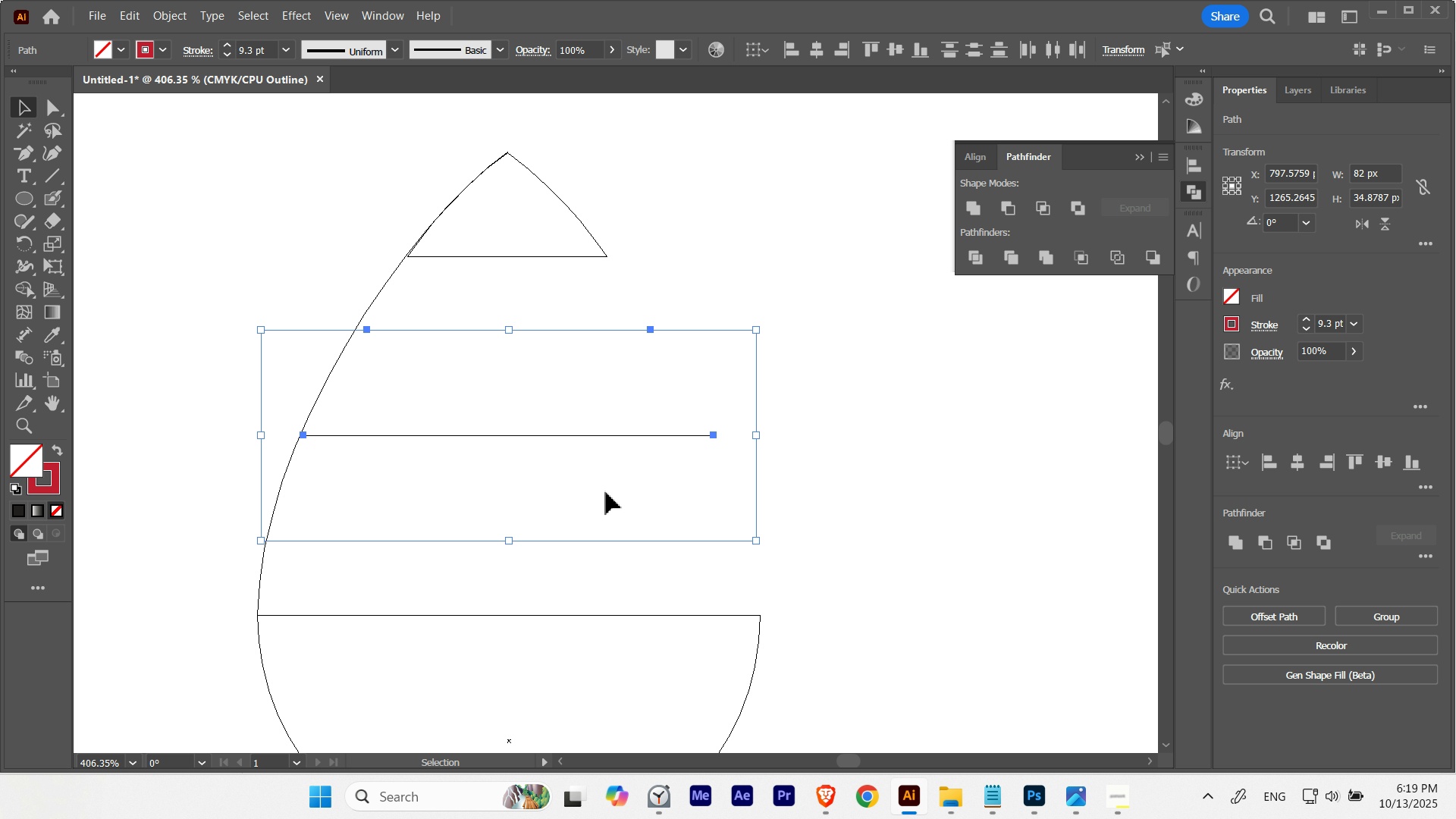 
key(Control+ControlLeft)
 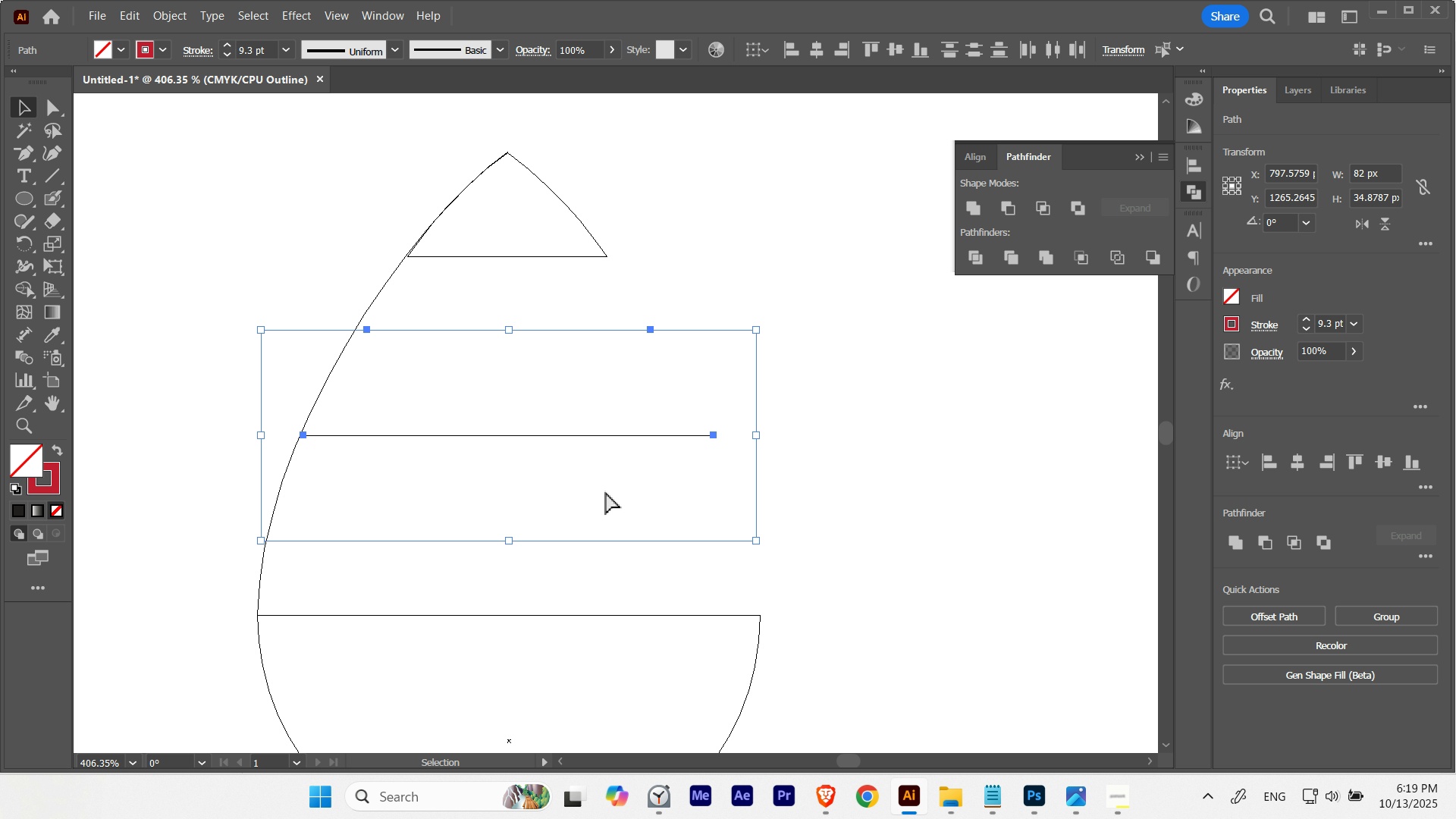 
key(Control+Y)
 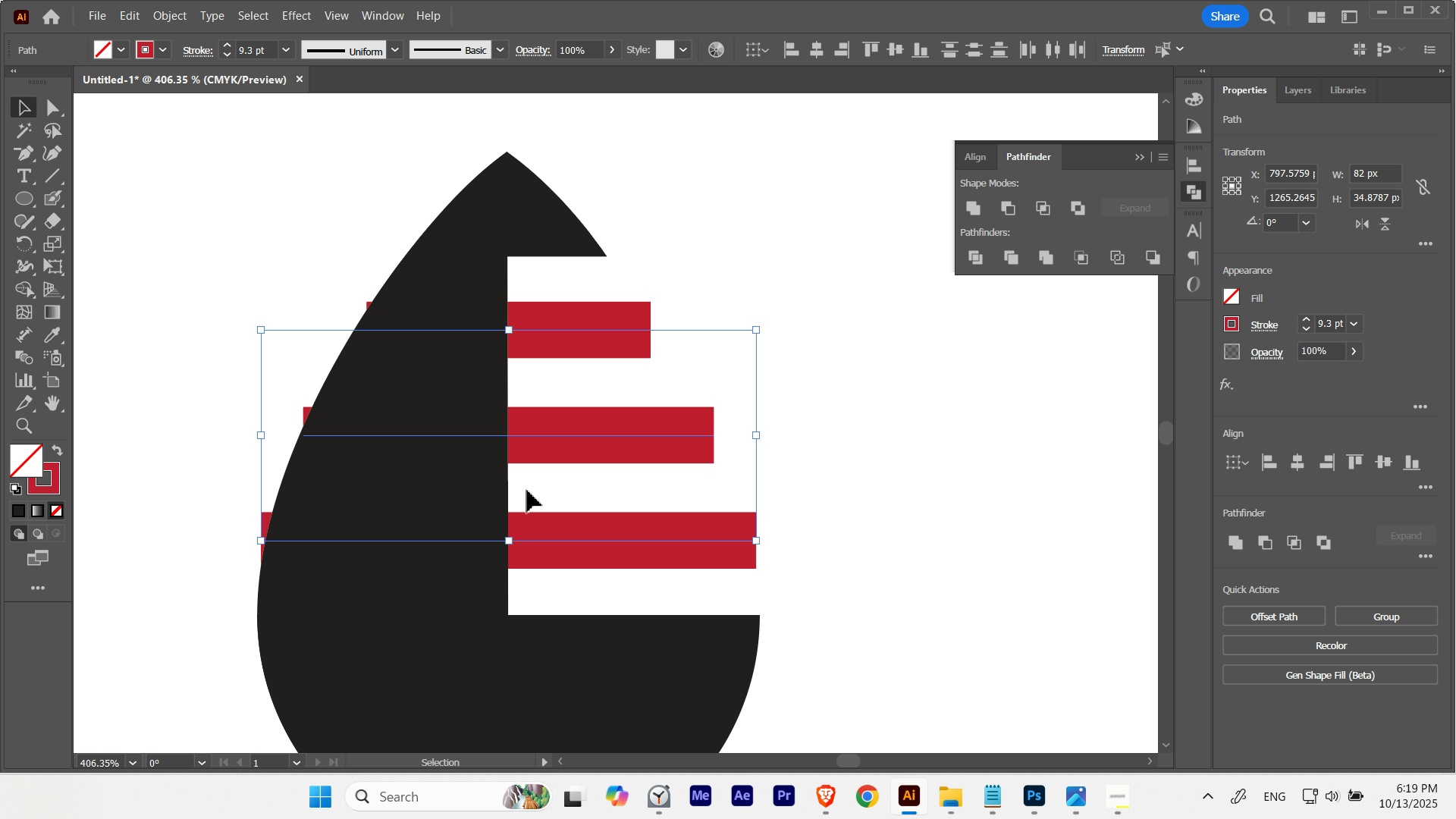 
left_click([779, 282])
 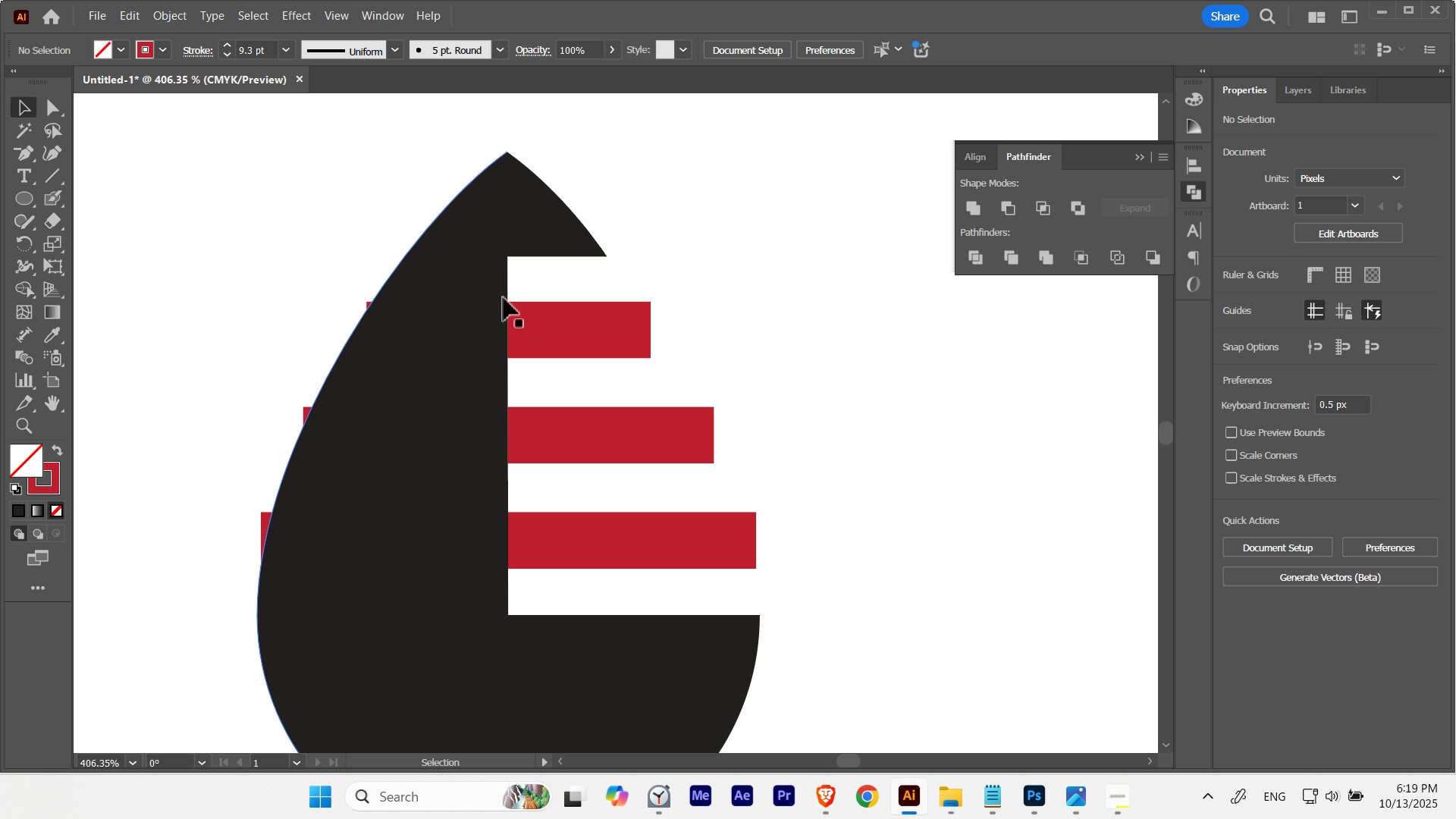 
left_click([504, 298])
 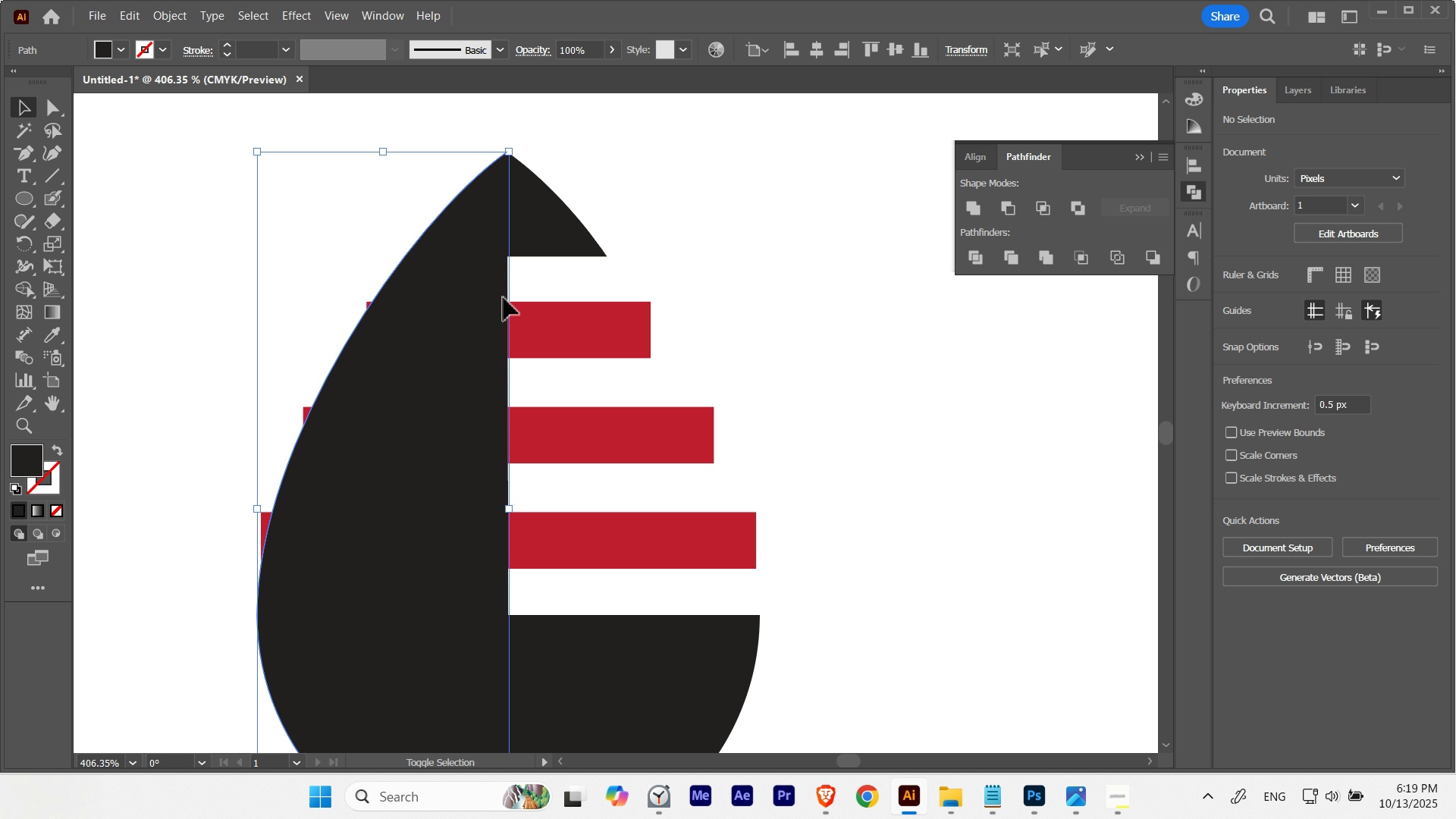 
key(Shift+X)
 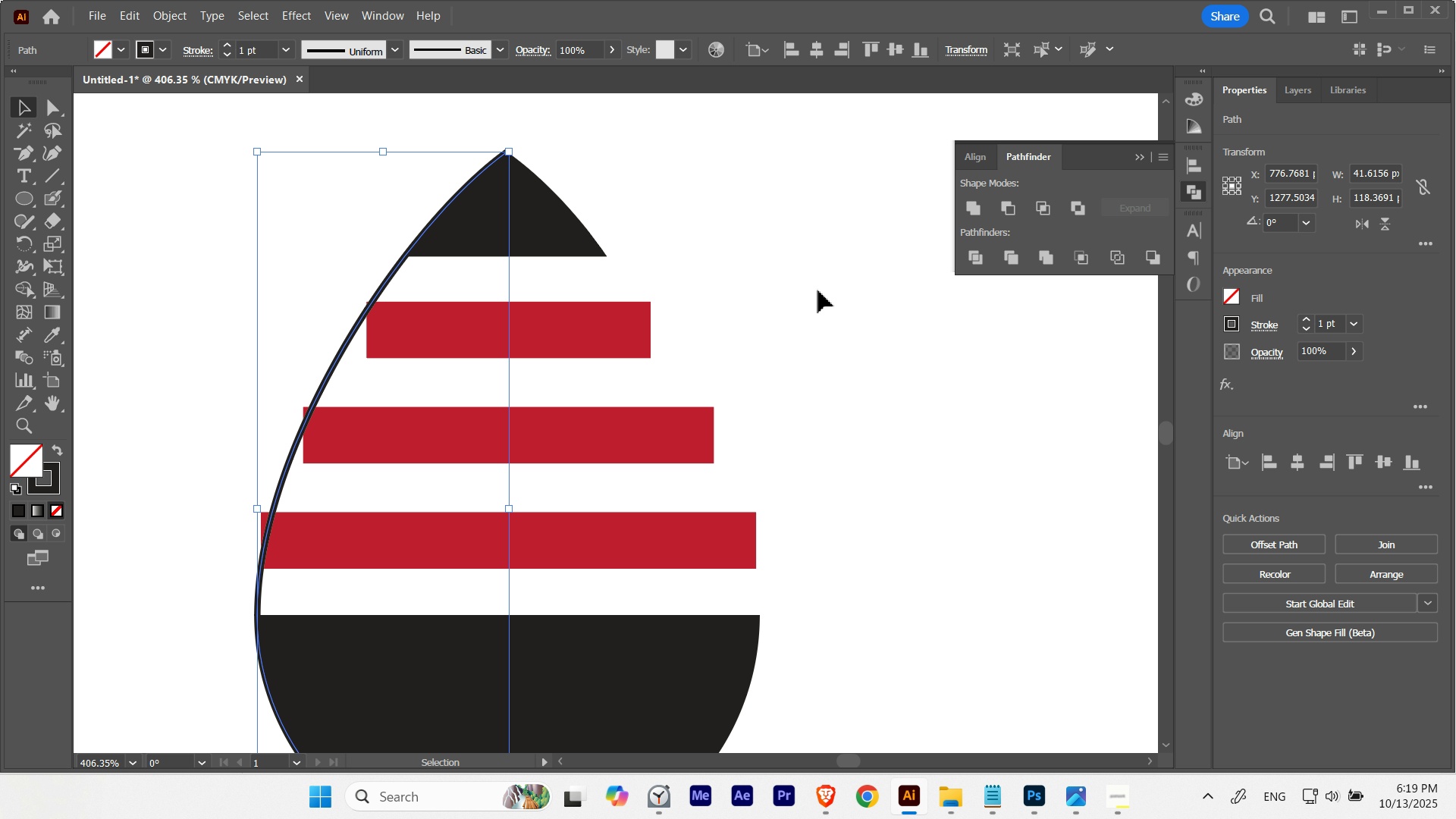 
left_click([818, 290])
 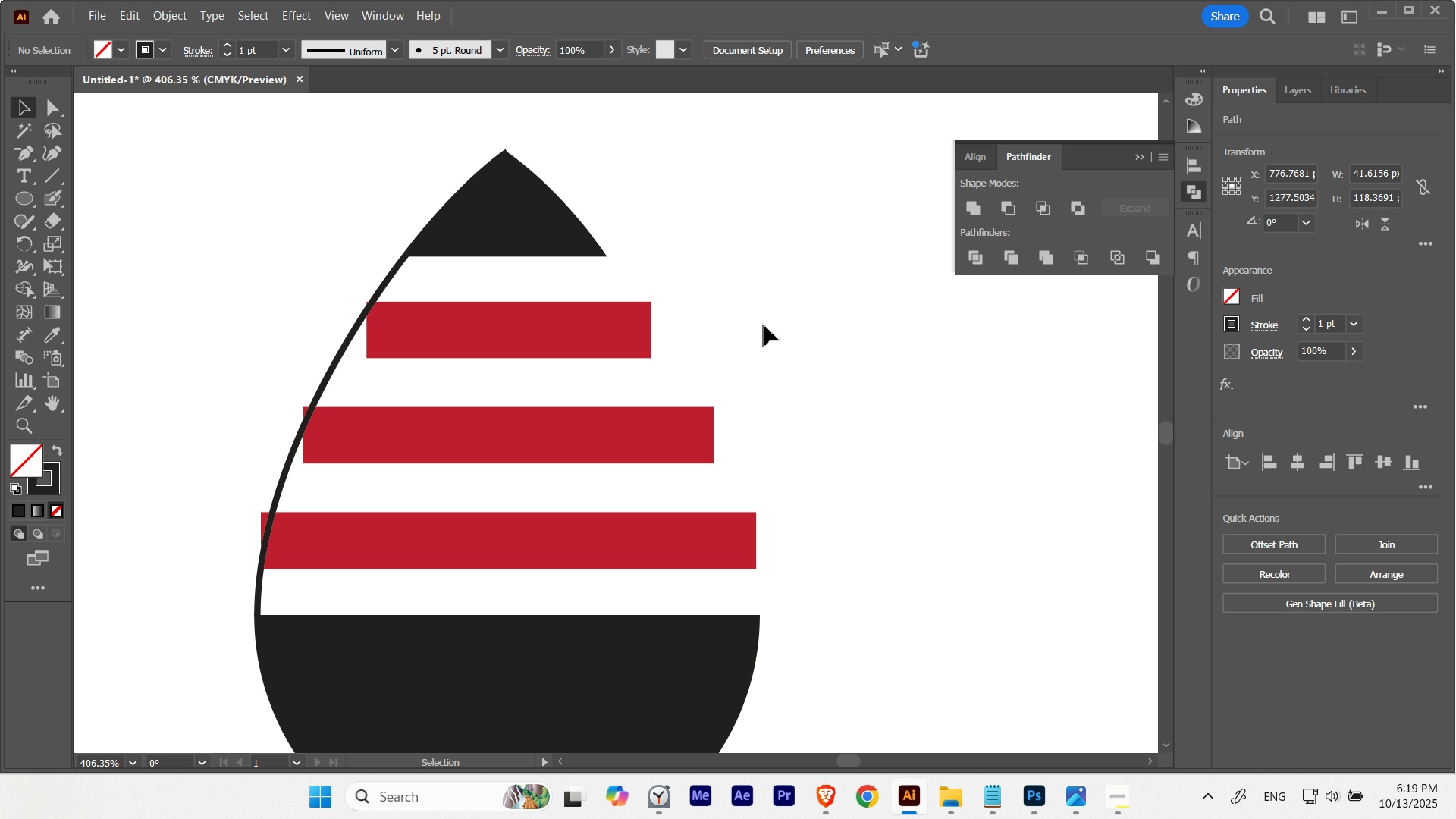 
hold_key(key=Space, duration=0.48)
 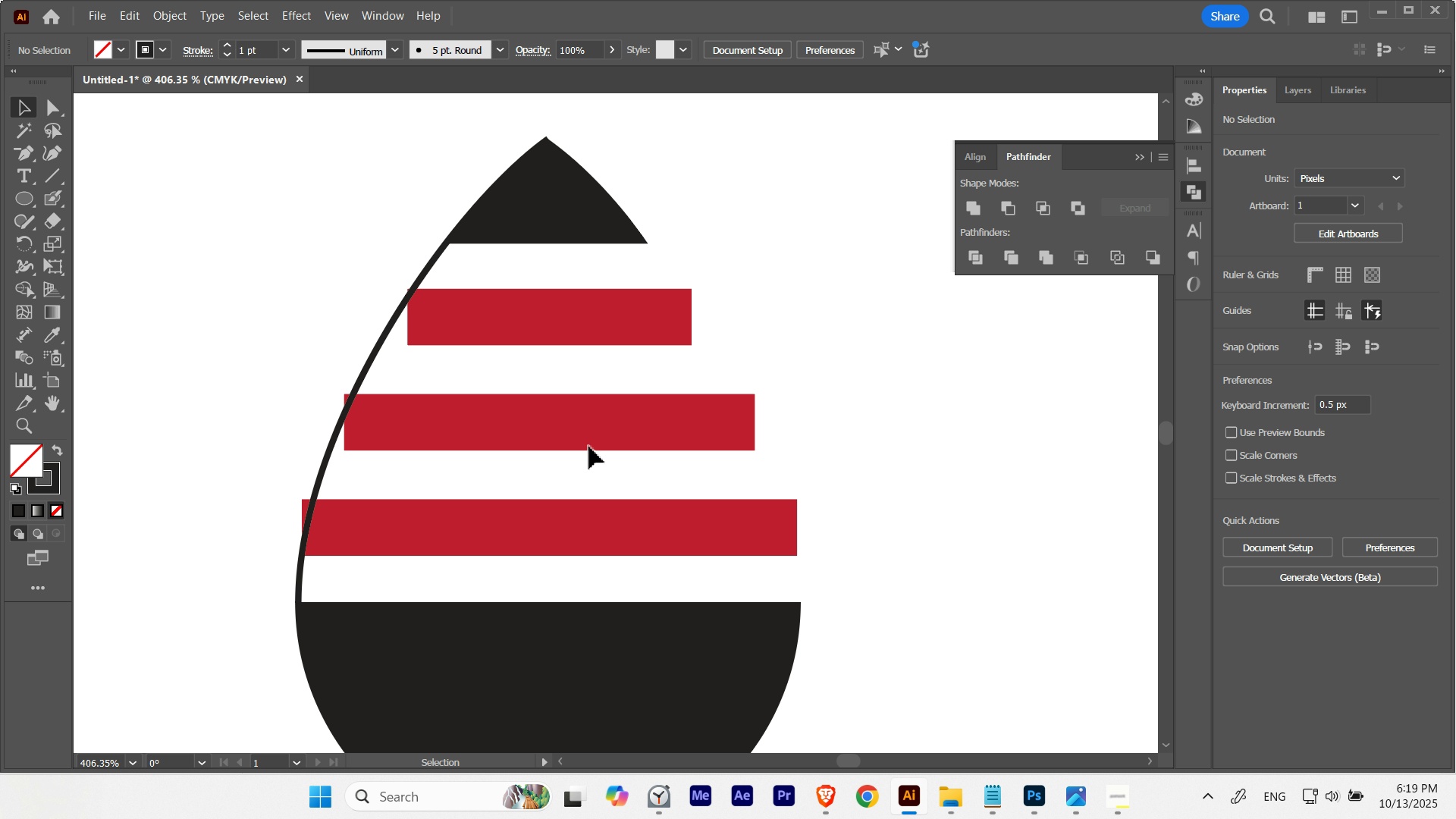 
key(V)
 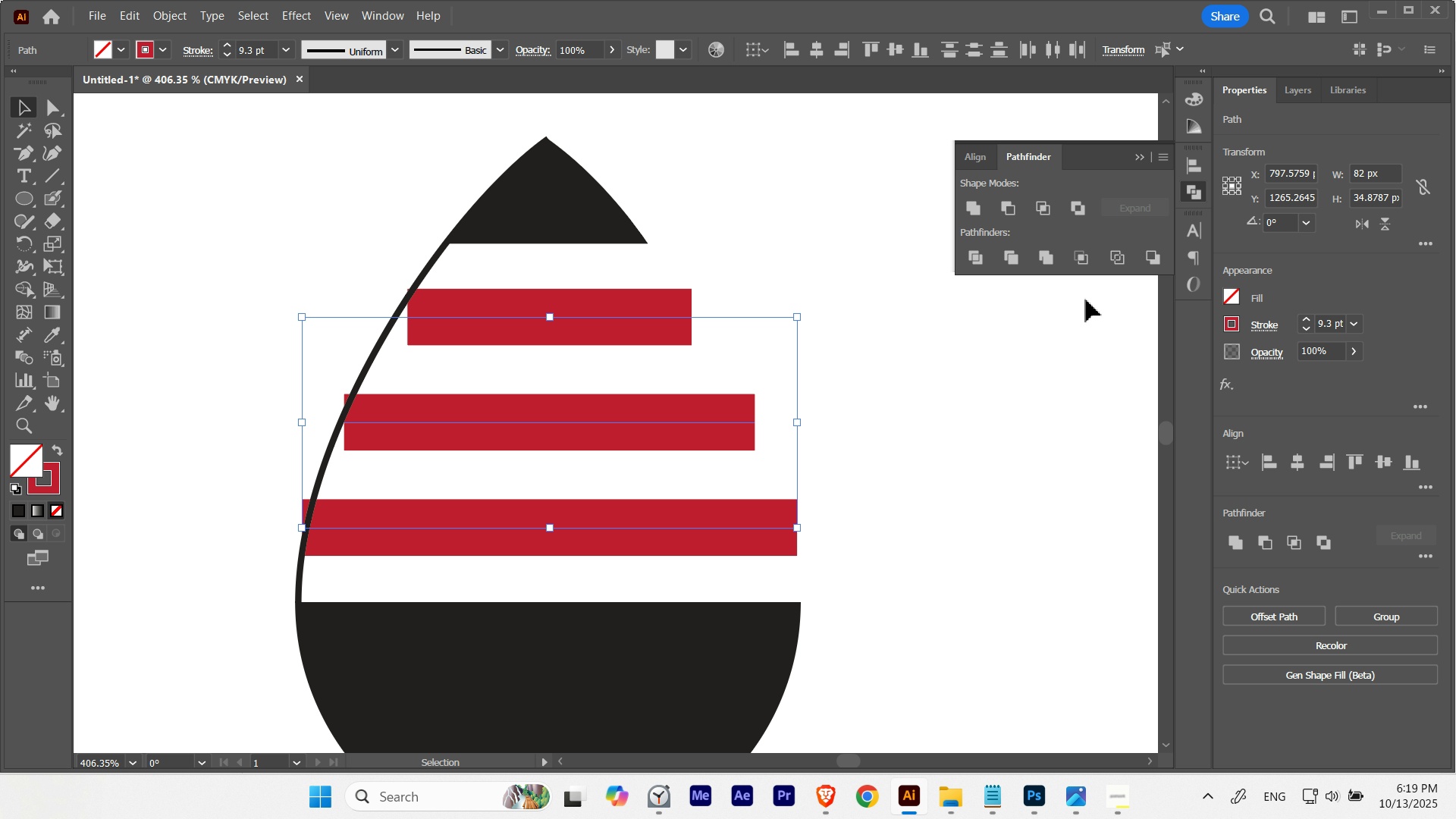 
left_click([1232, 325])
 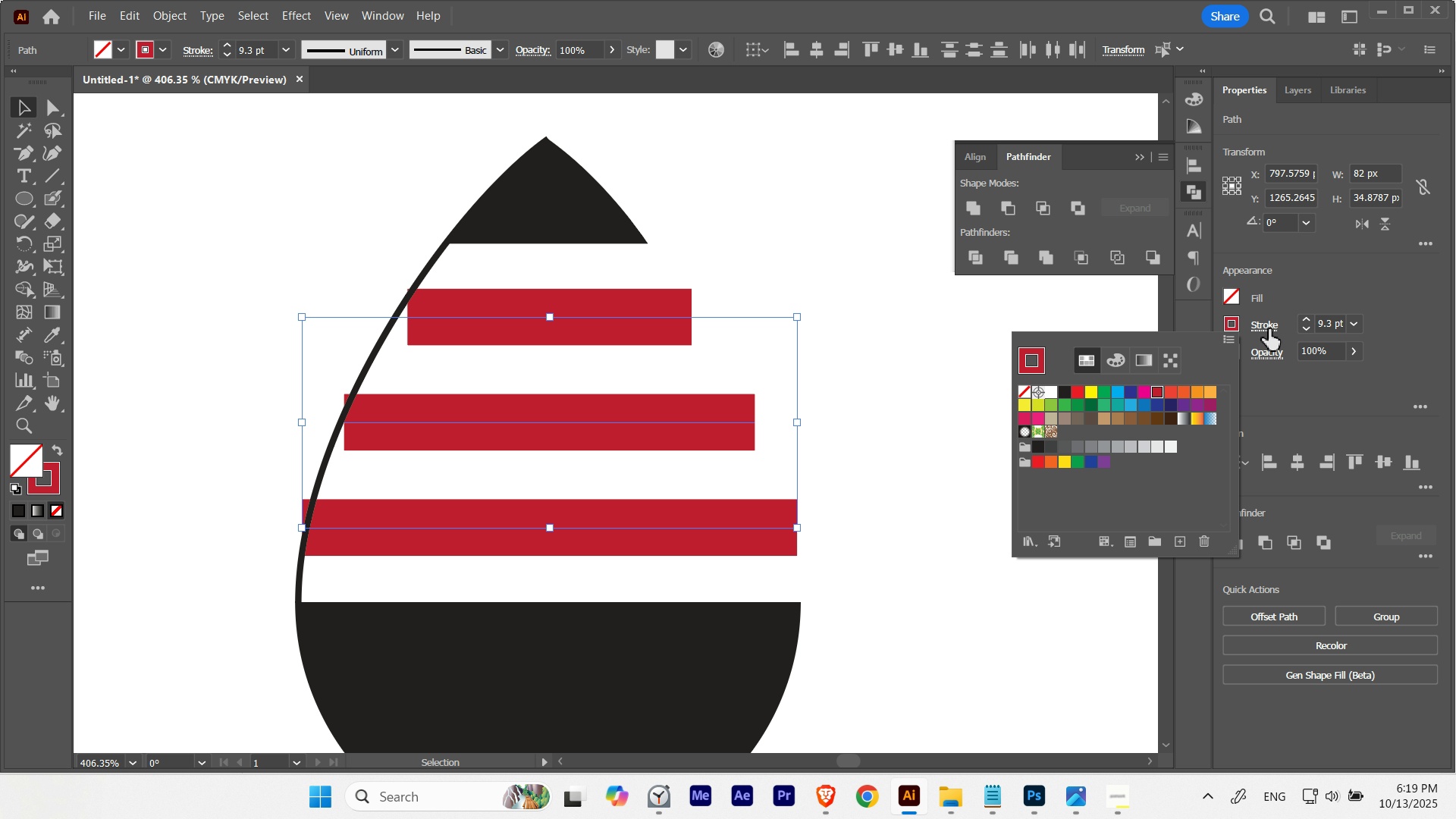 
left_click([1269, 328])
 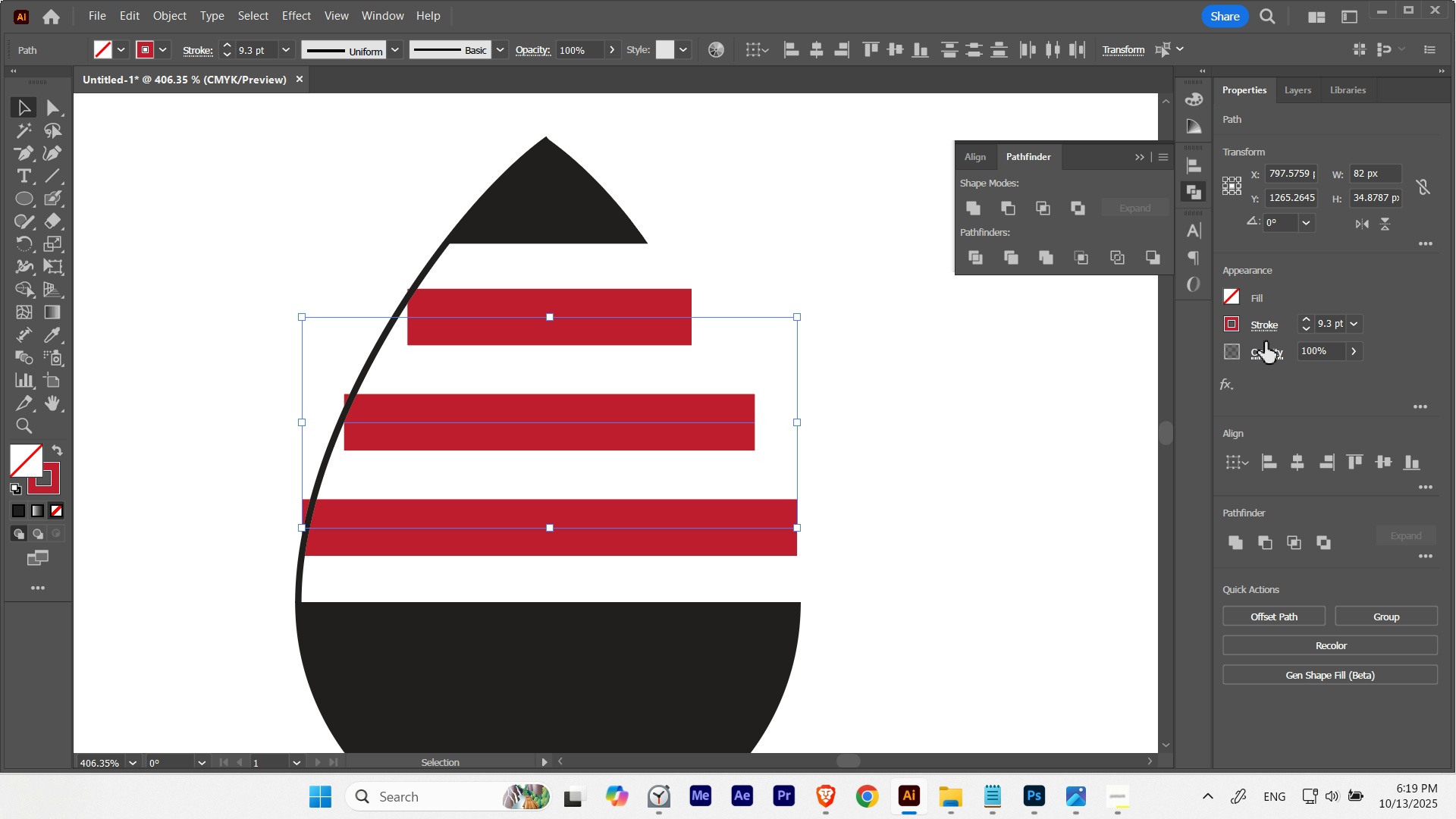 
left_click([1267, 331])
 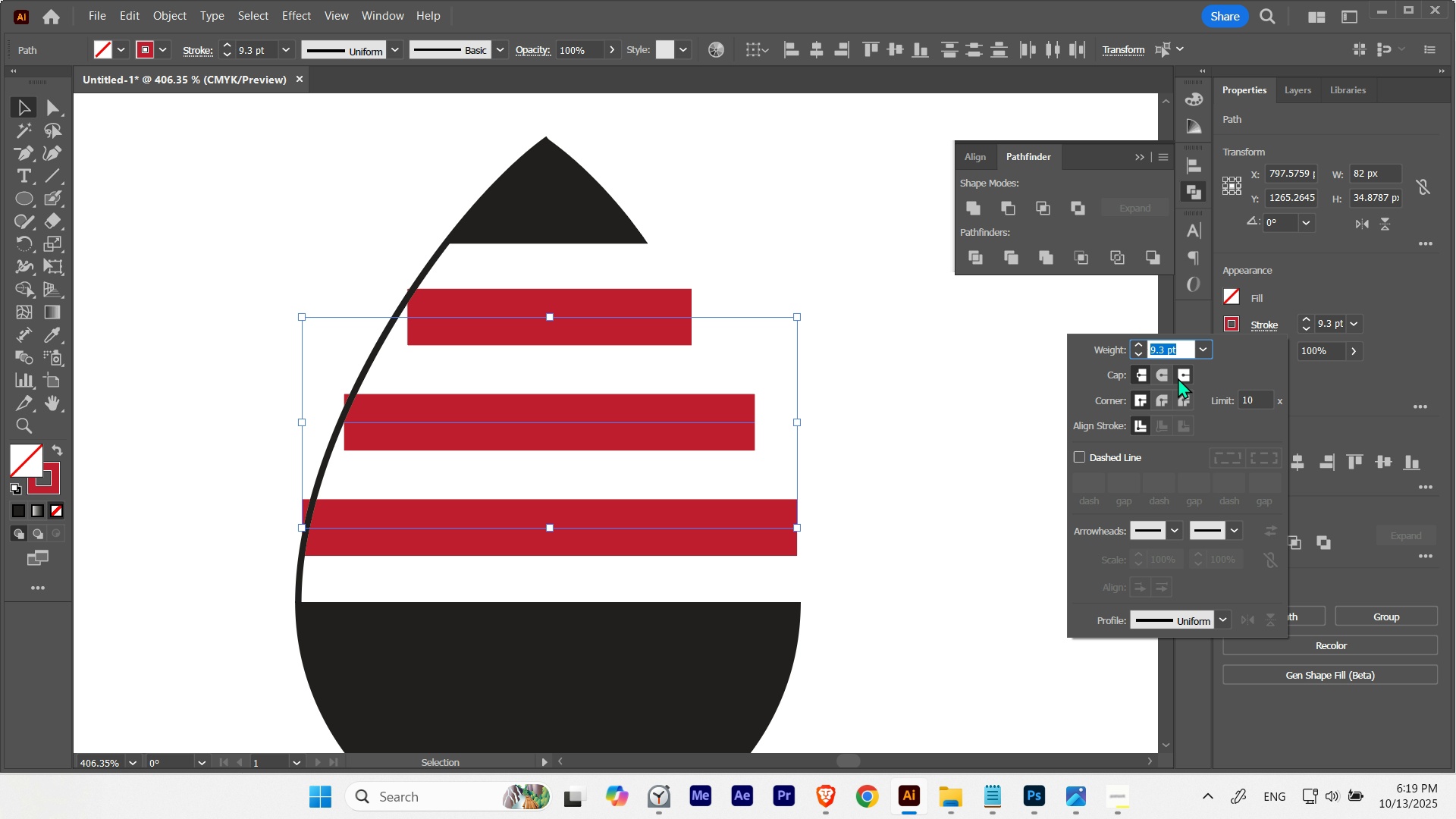 
left_click([1178, 378])
 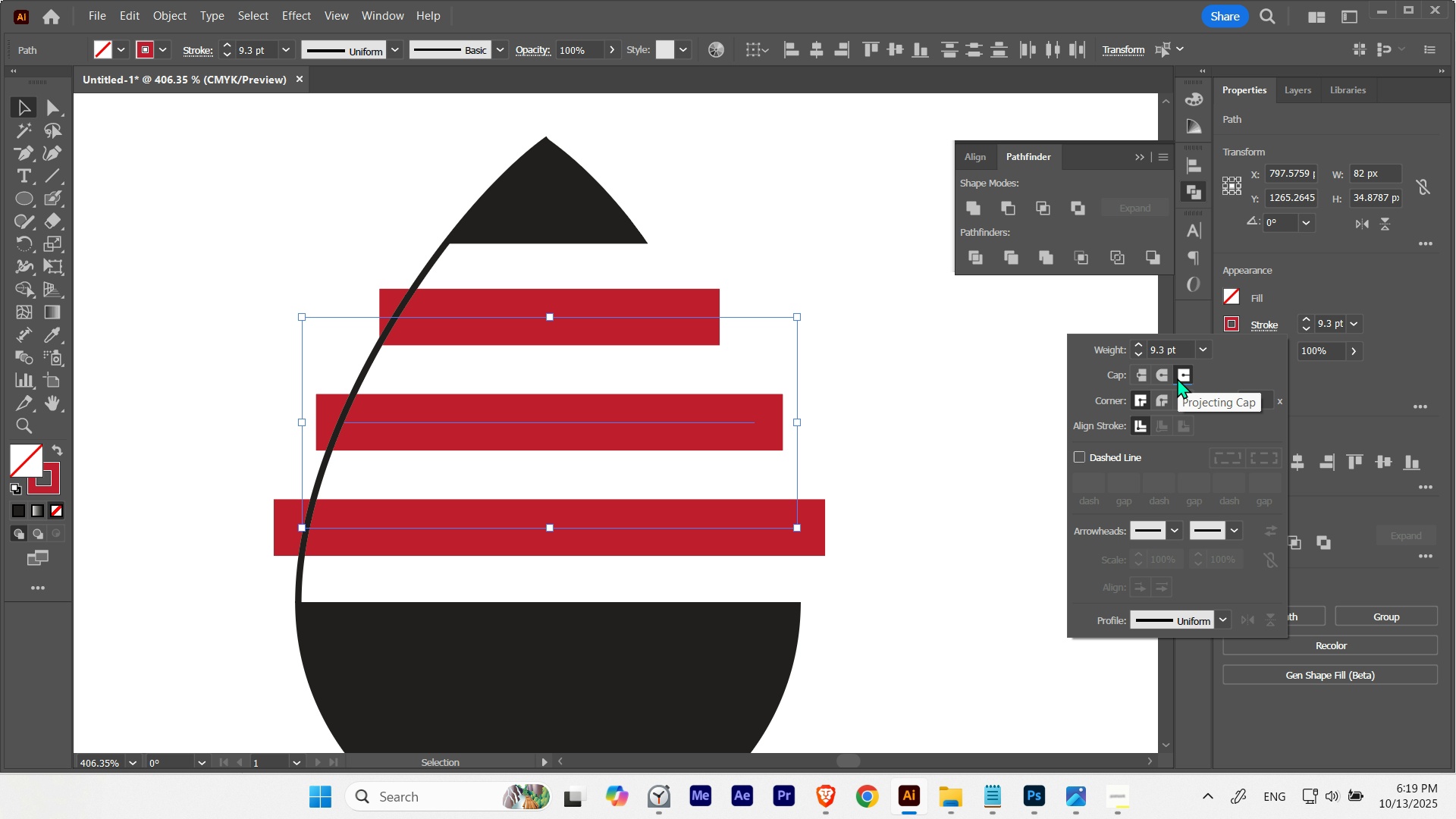 
hold_key(key=ControlLeft, duration=0.76)
 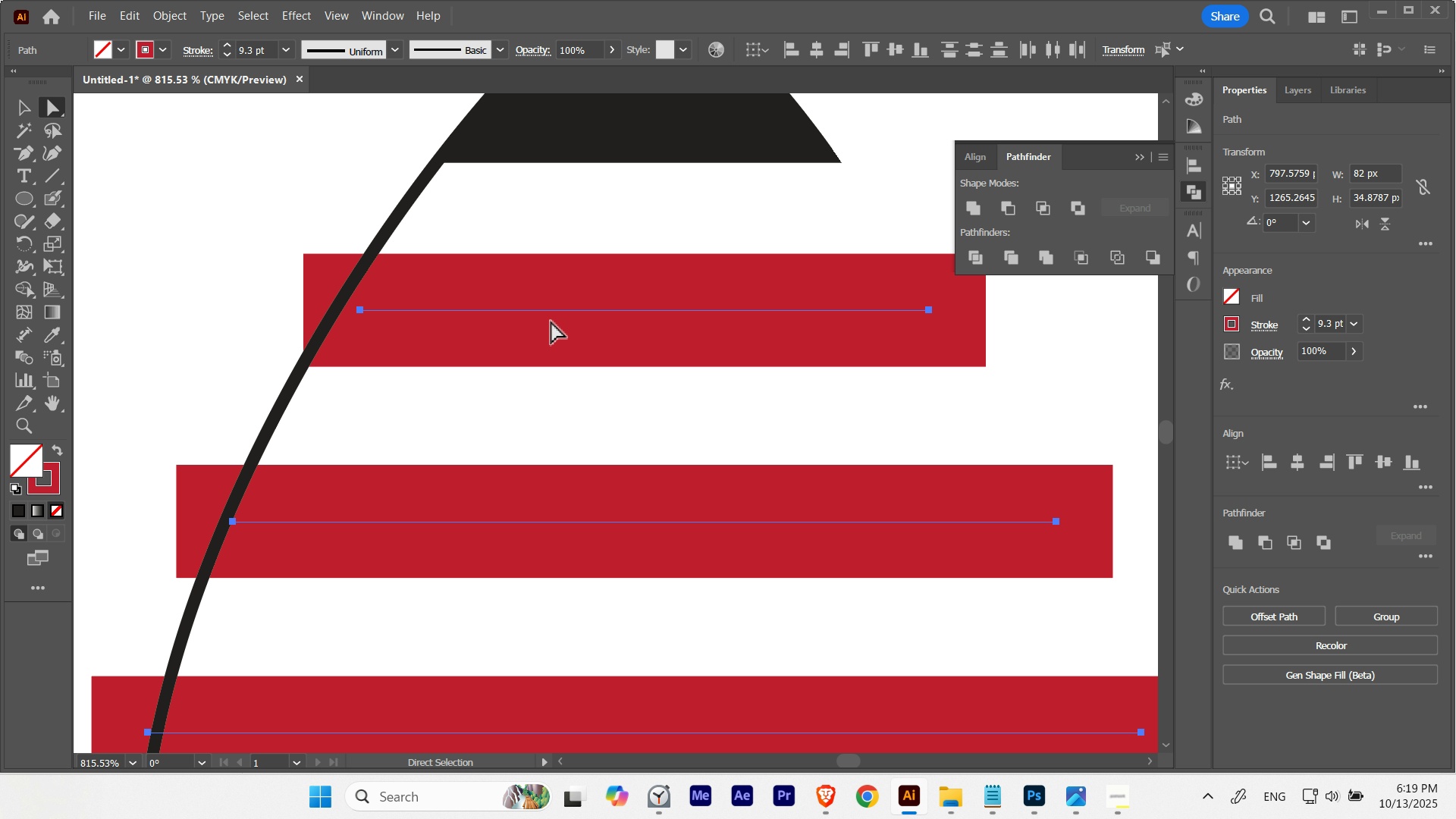 
hold_key(key=Space, duration=0.82)
 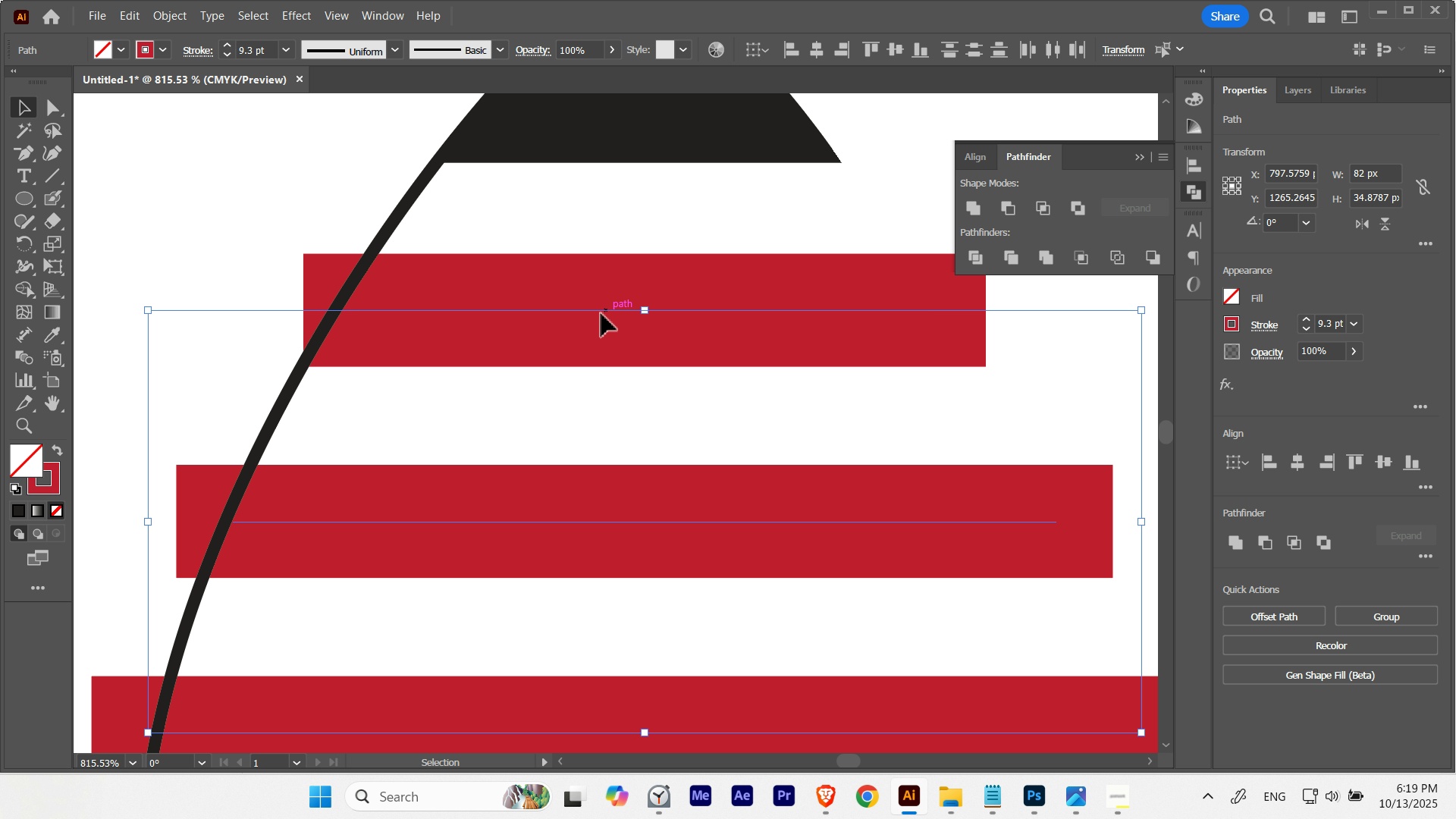 
key(A)
 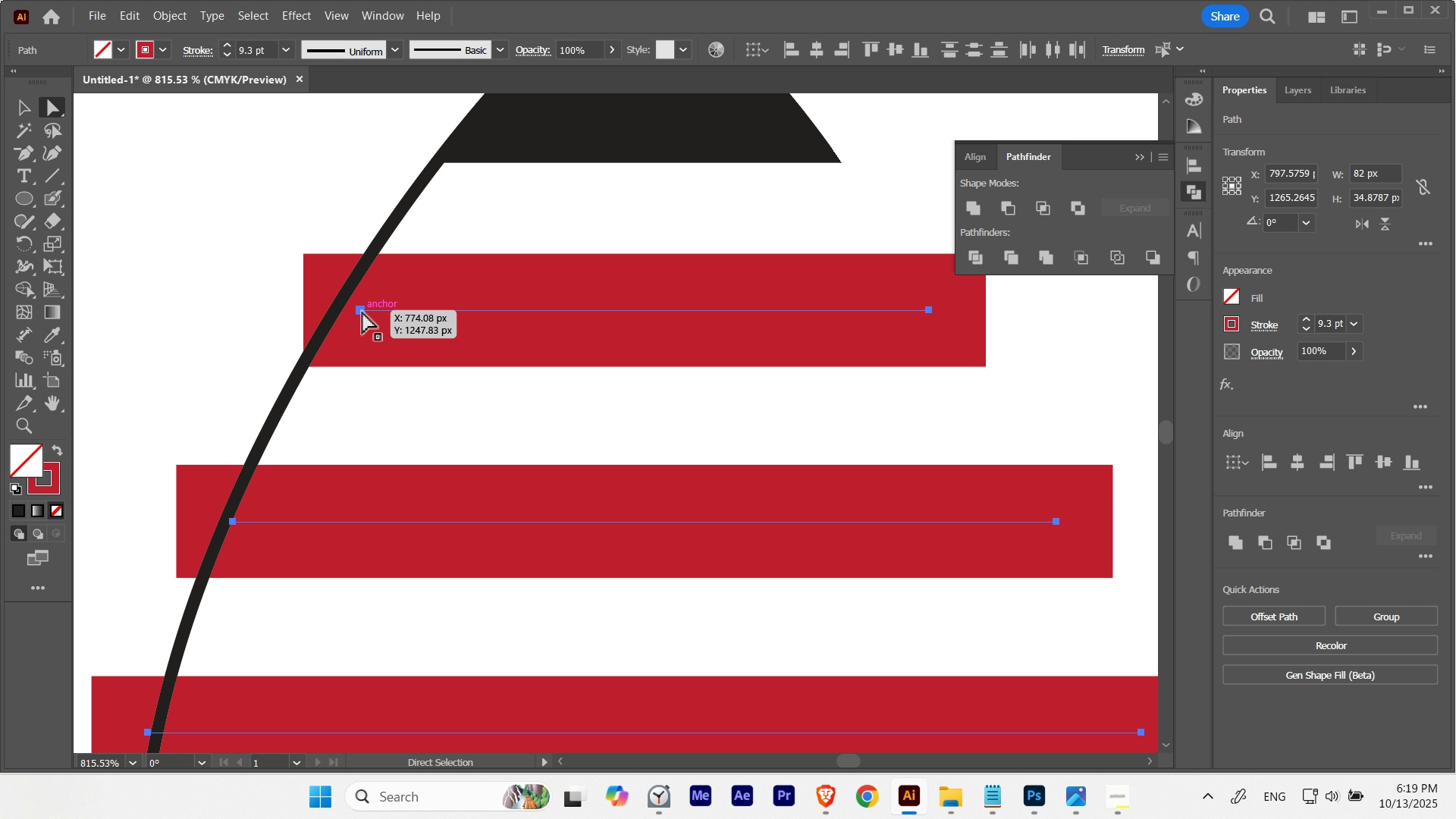 
left_click([361, 310])
 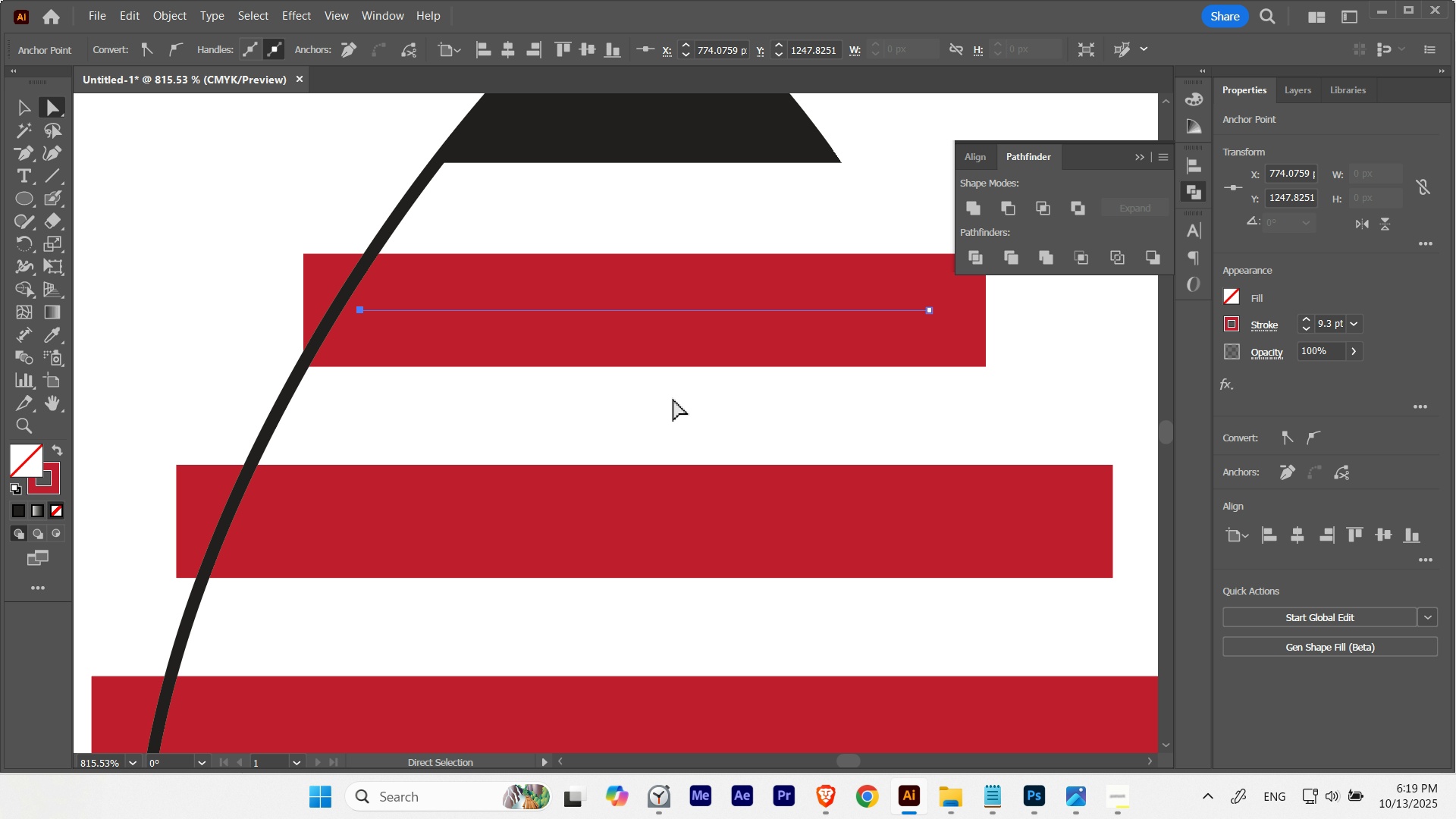 
key(A)
 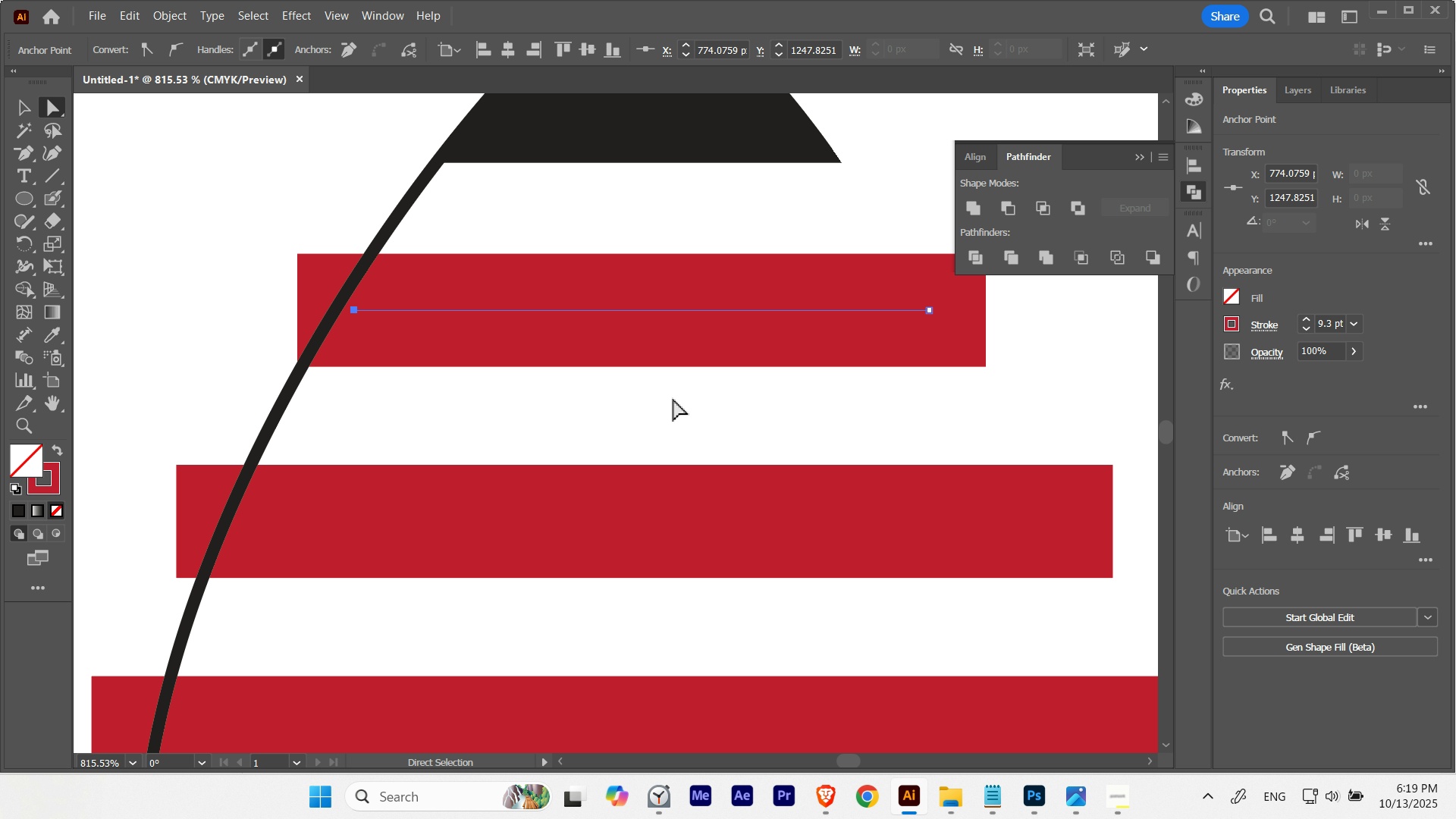 
key(ArrowLeft)
 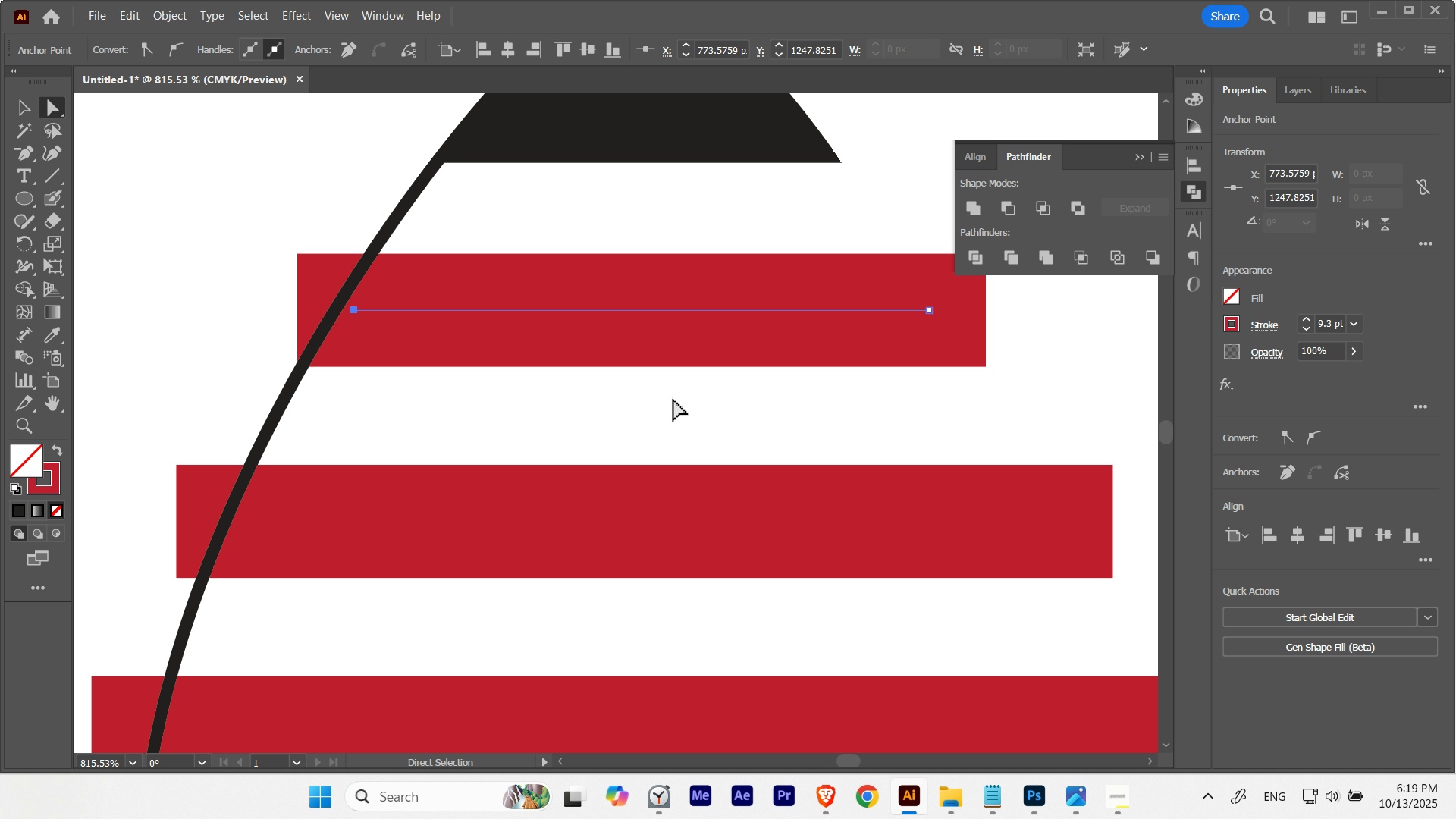 
key(ArrowLeft)
 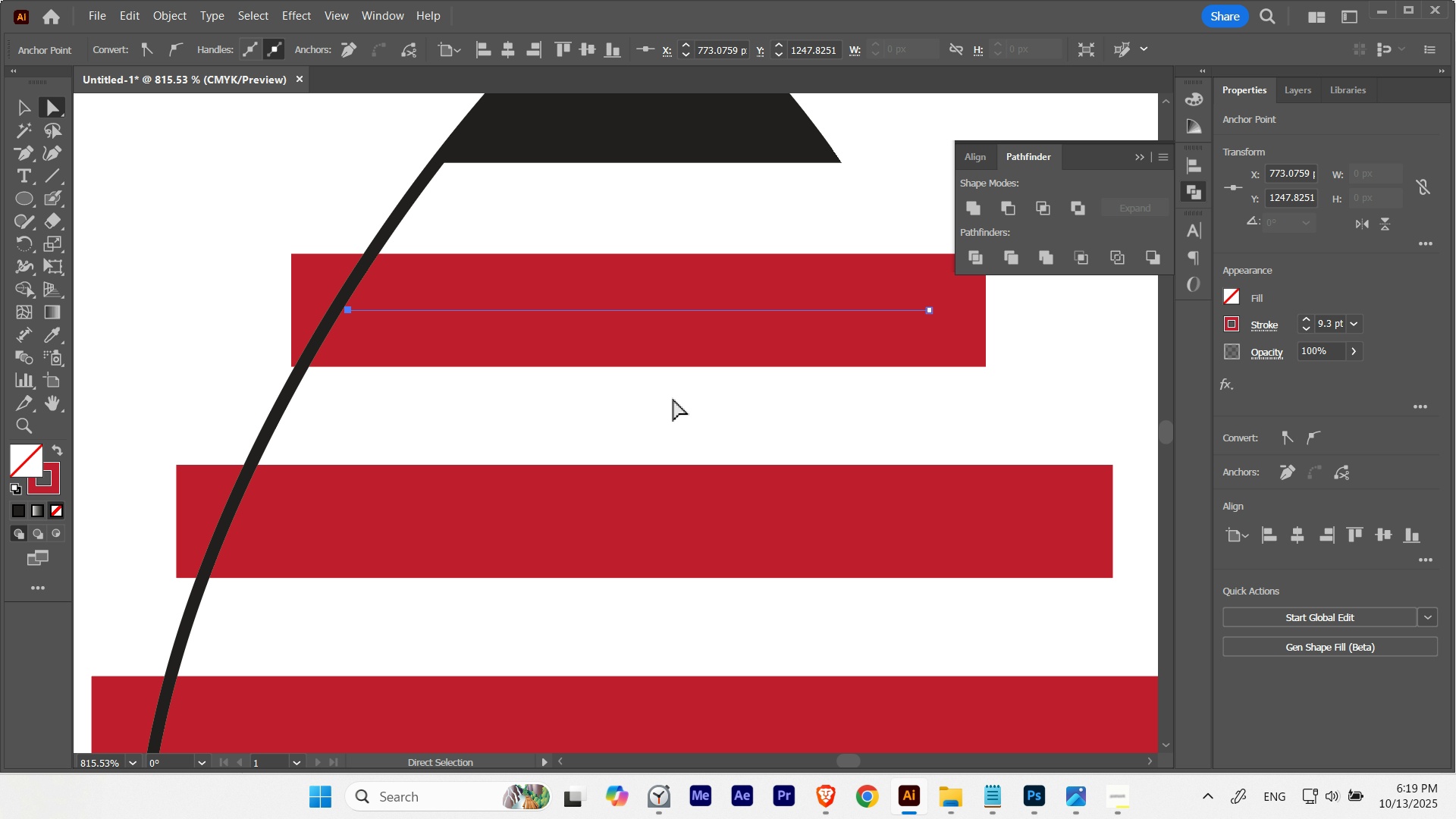 
key(ArrowLeft)
 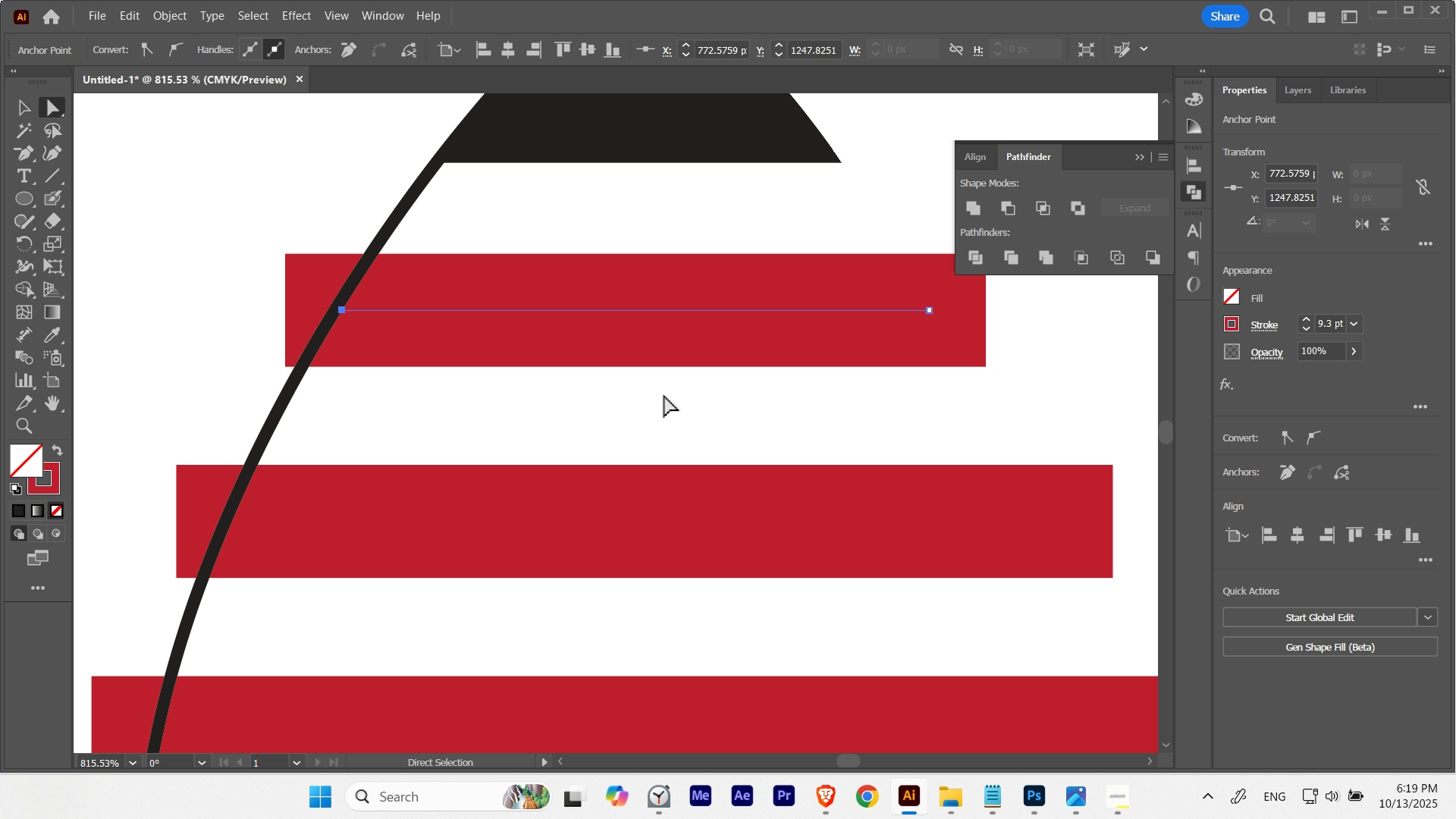 
hold_key(key=ControlLeft, duration=0.49)
 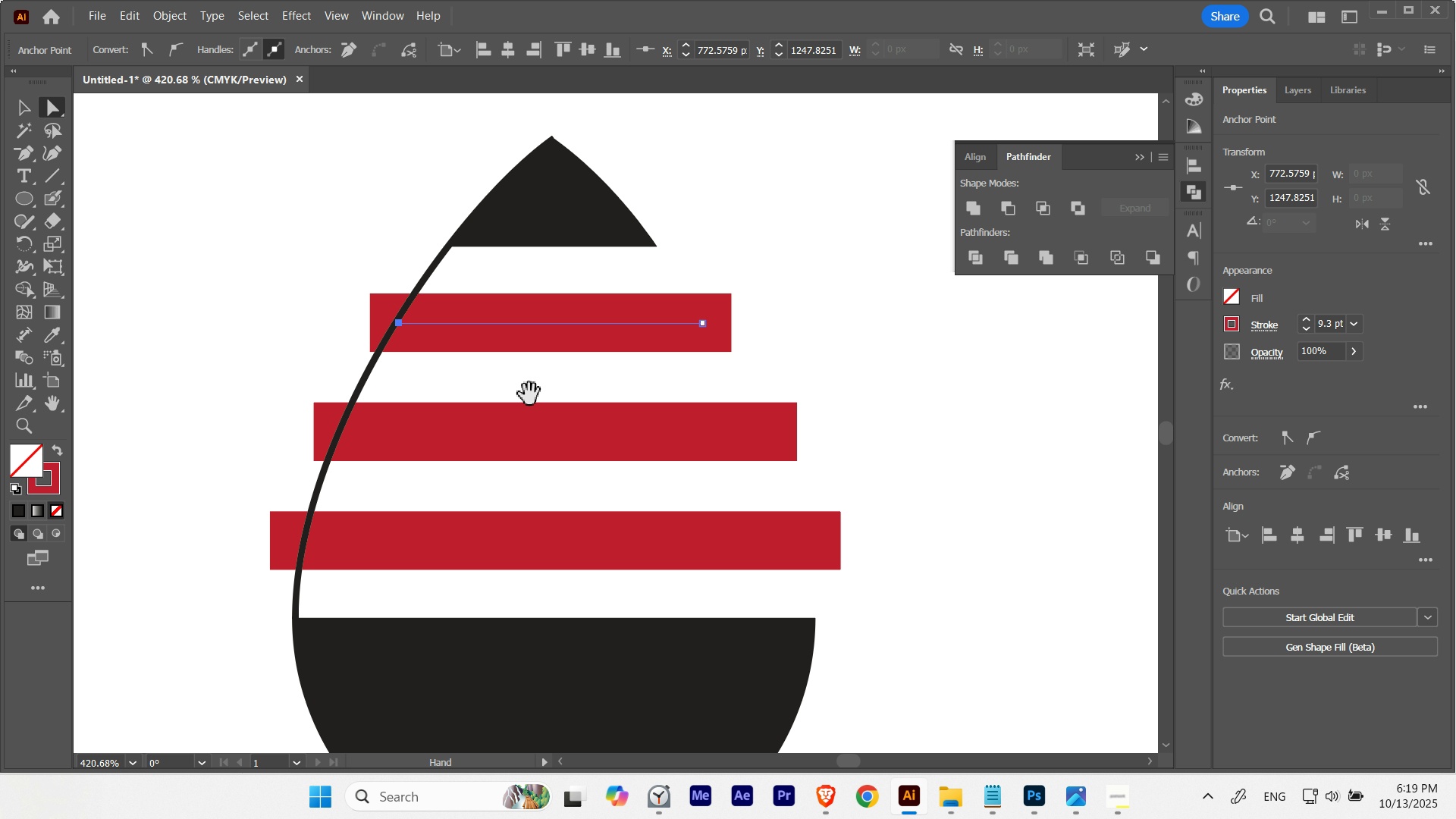 
hold_key(key=Space, duration=1.18)
 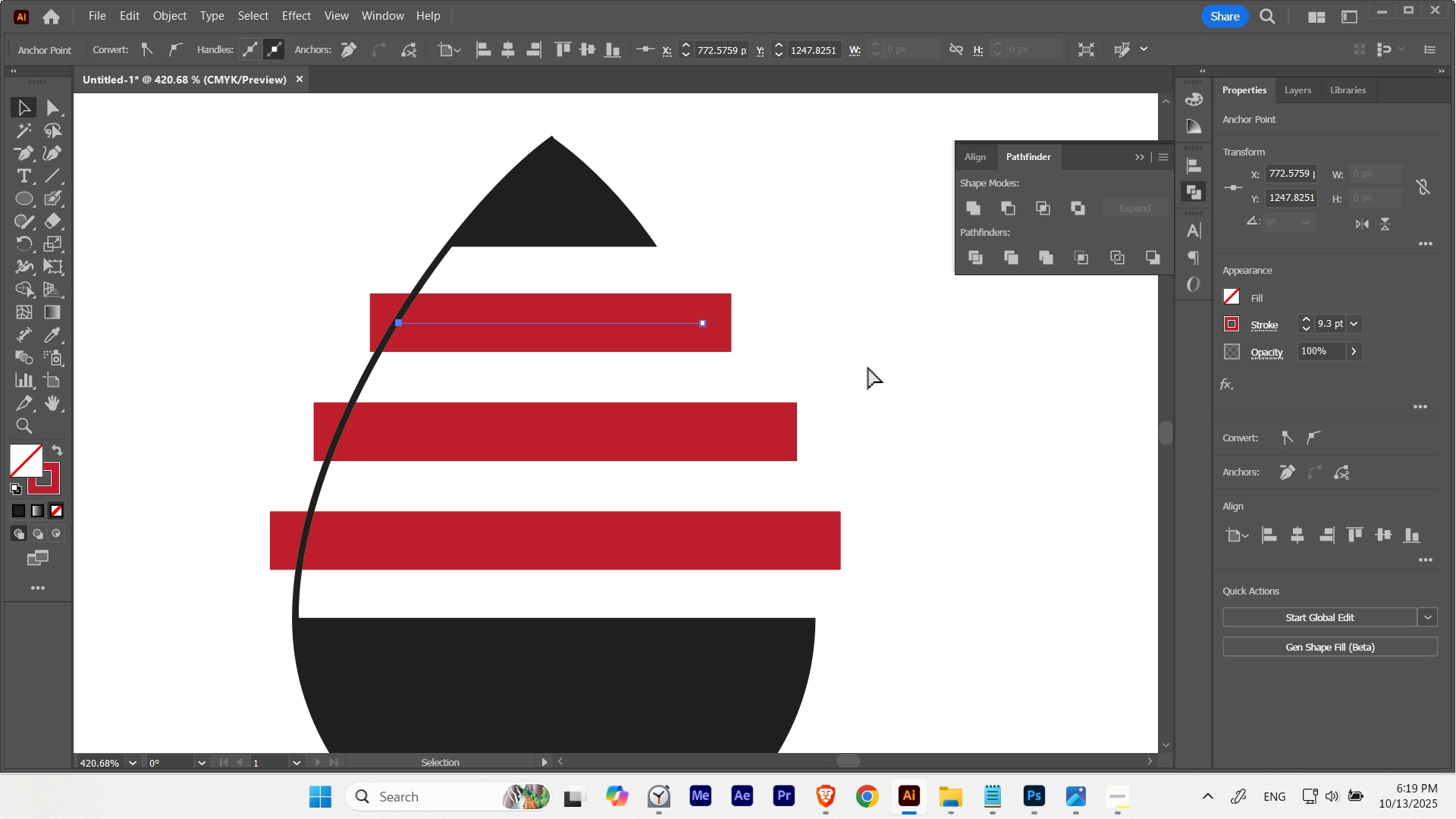 
key(V)
 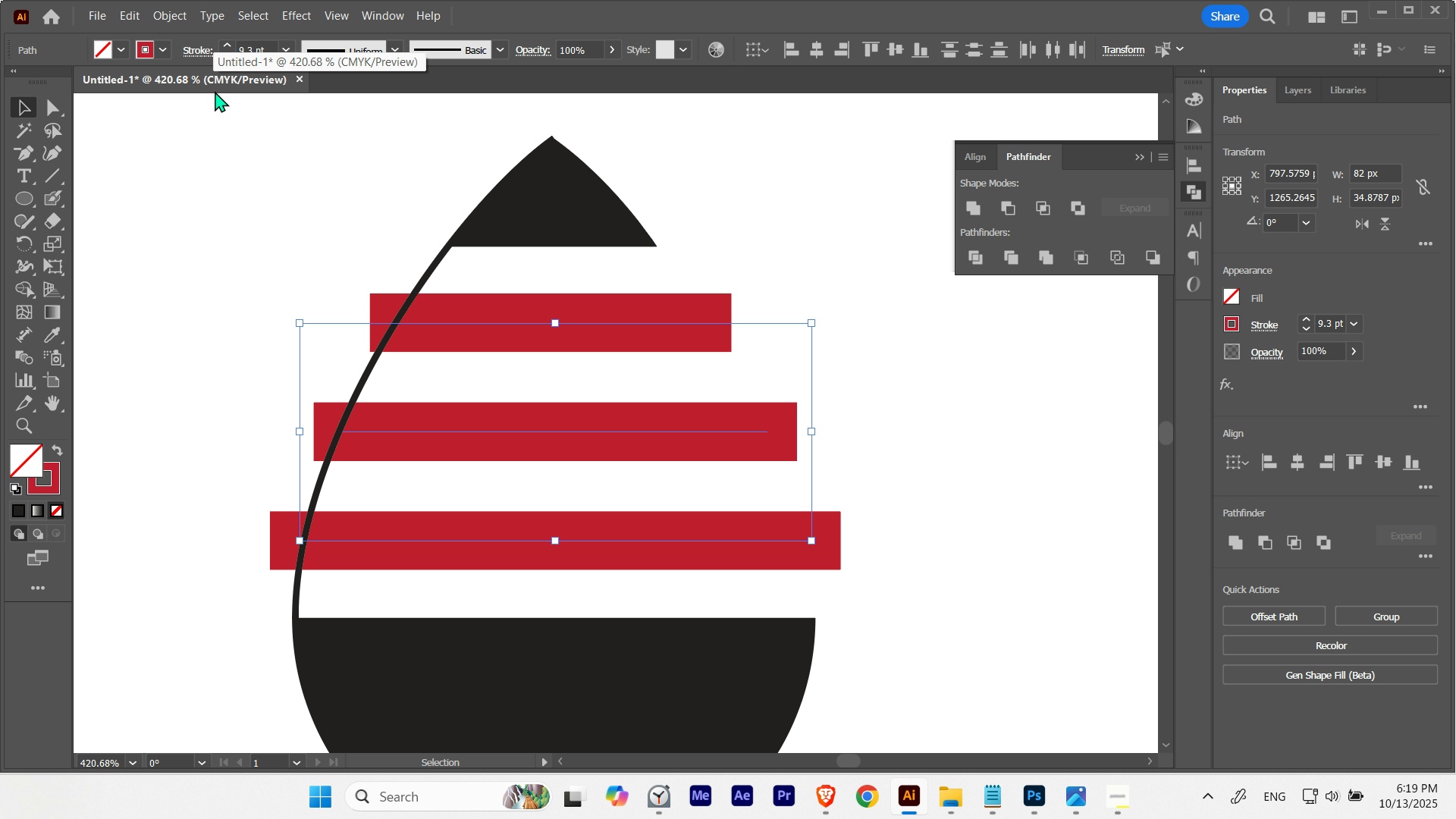 
left_click([167, 15])
 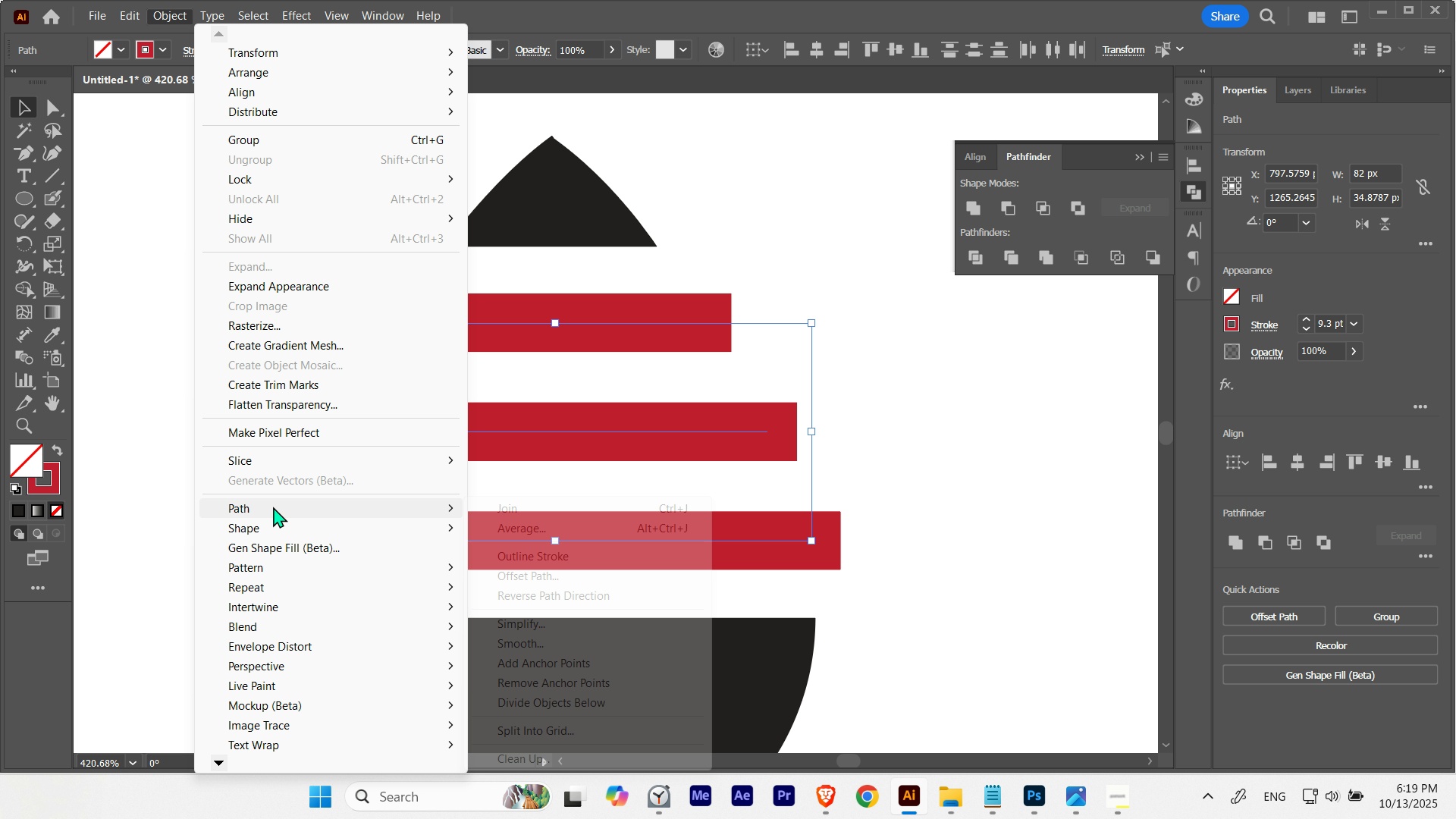 
left_click([273, 507])
 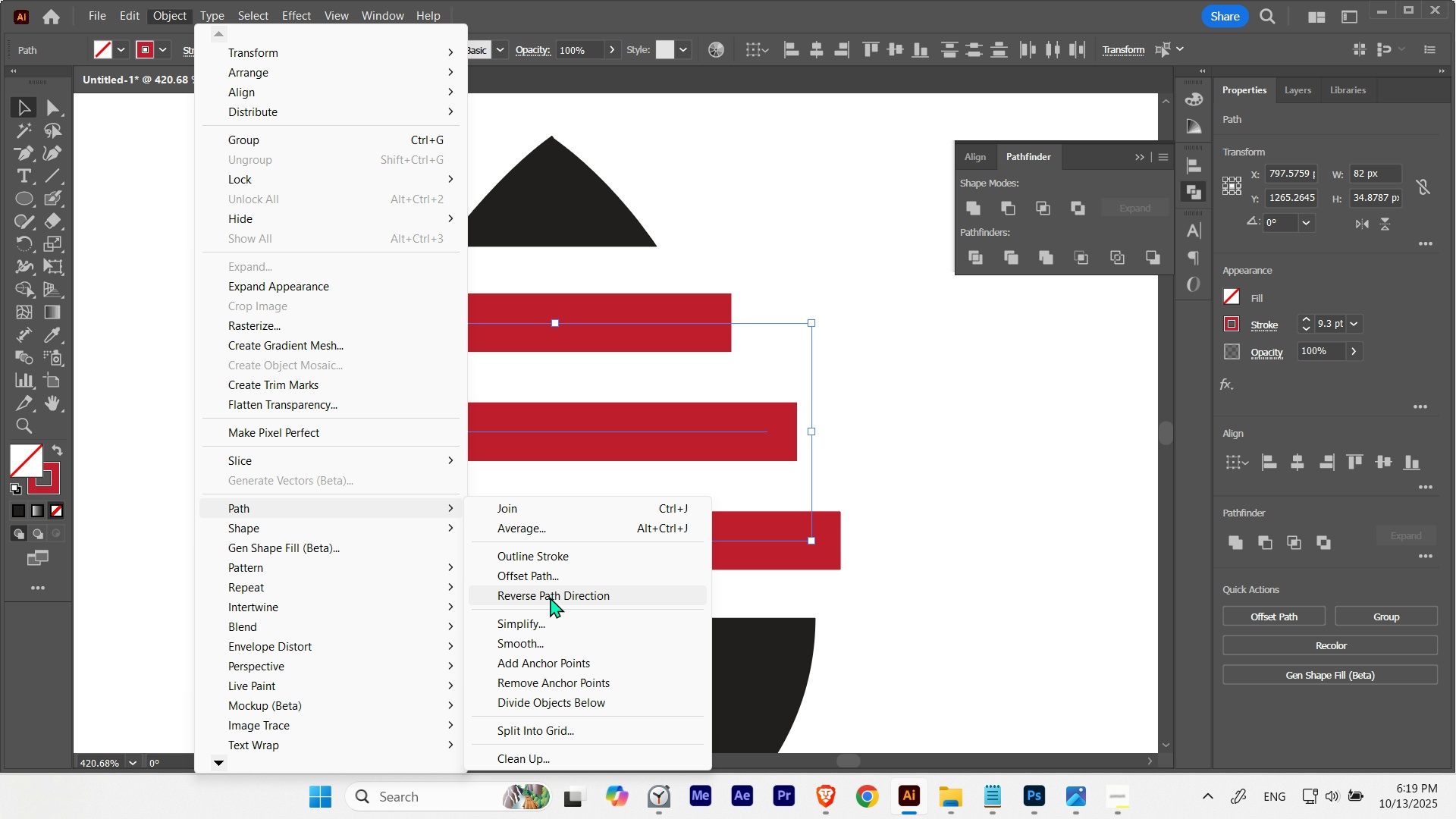 
left_click([541, 557])
 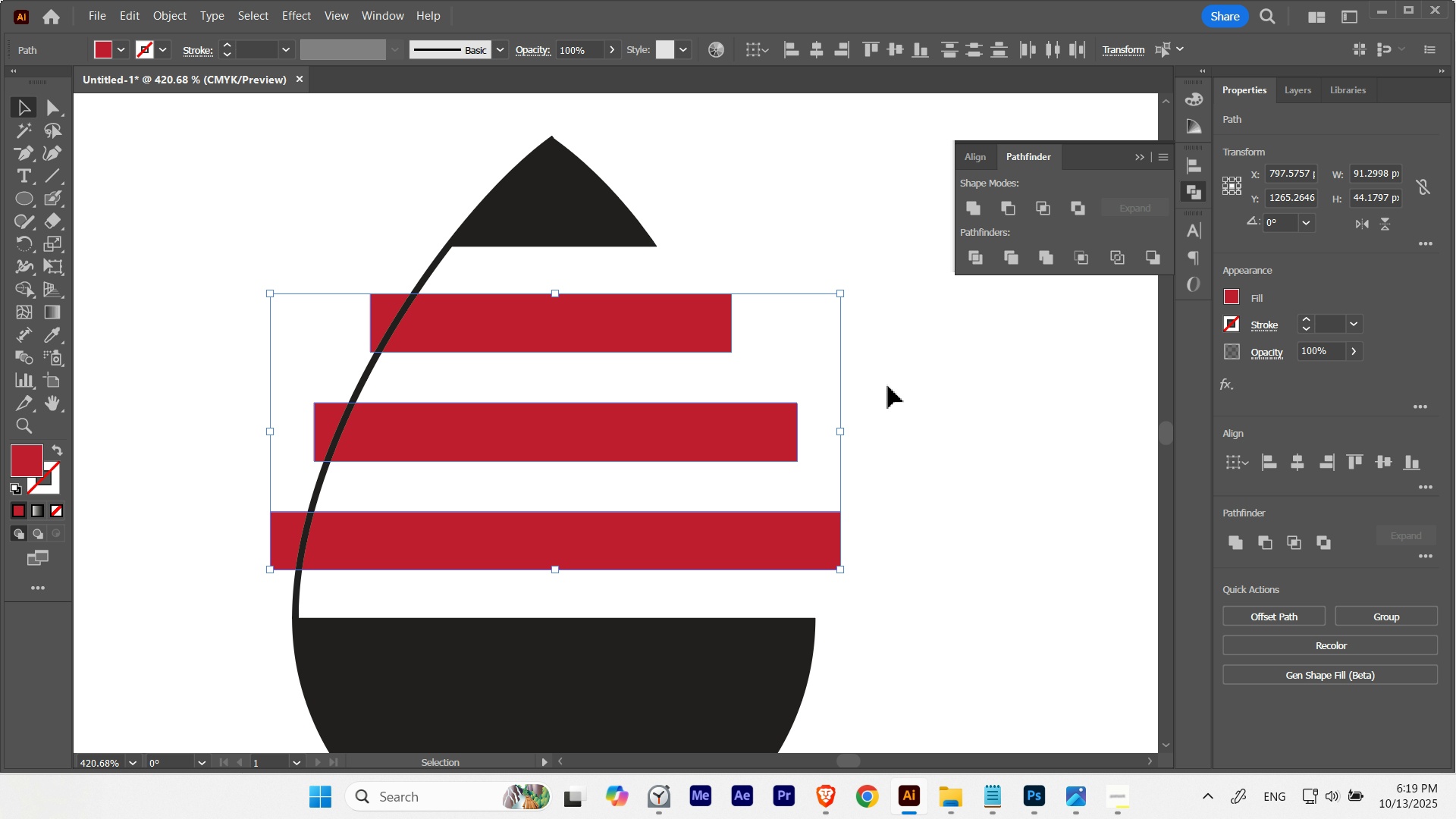 
left_click([892, 382])
 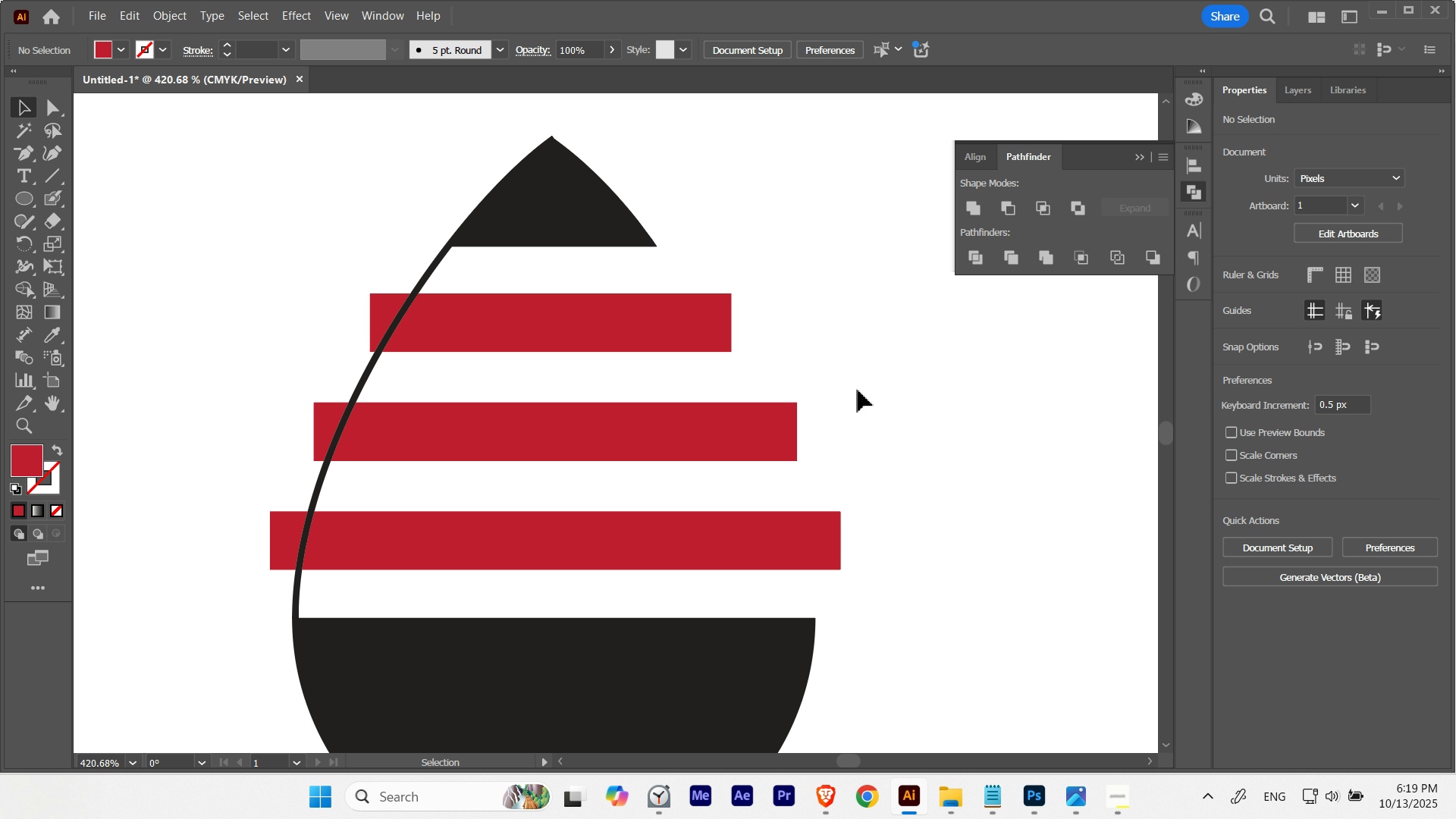 
type(vs)
 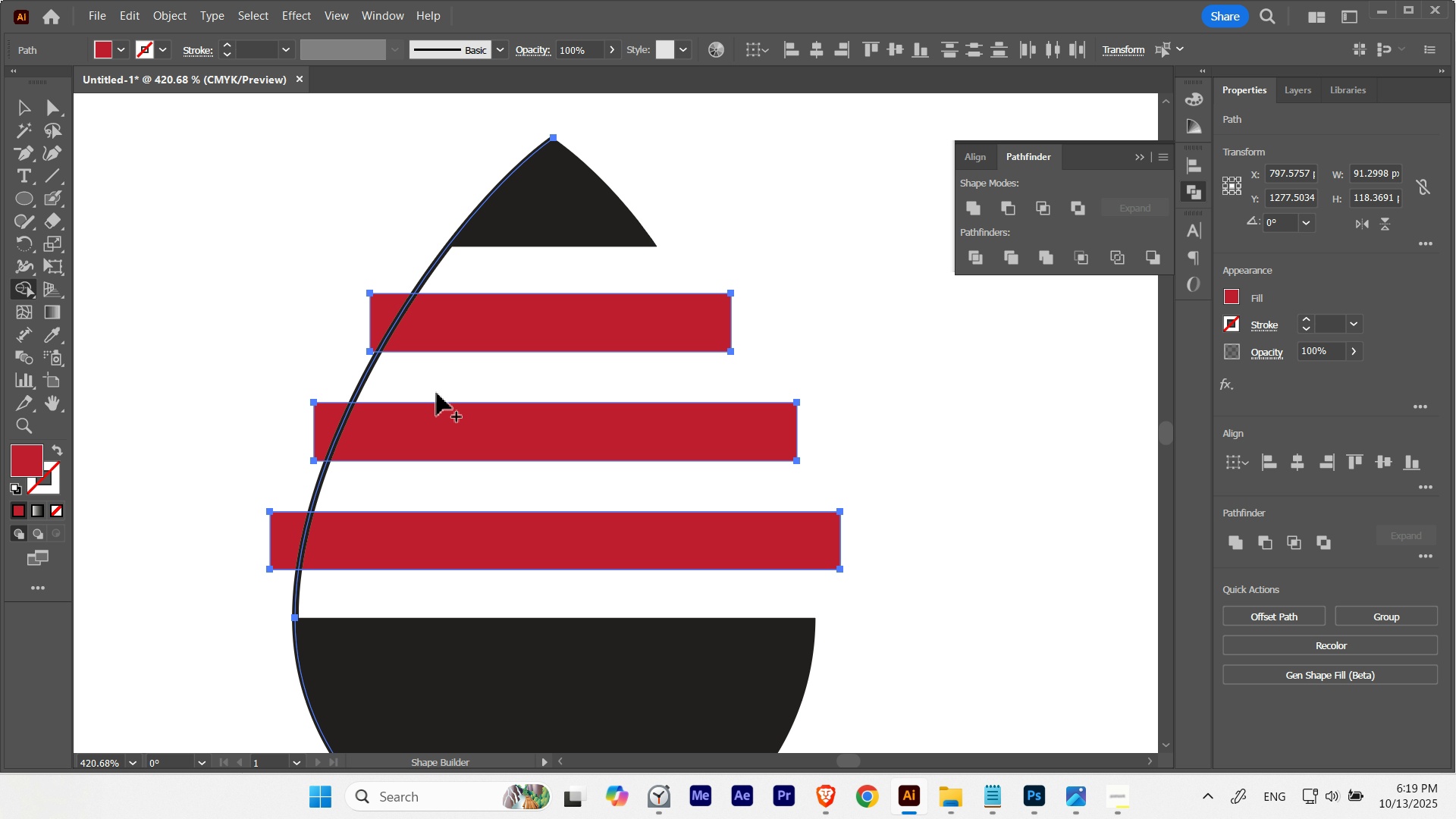 
hold_key(key=AltLeft, duration=2.59)
 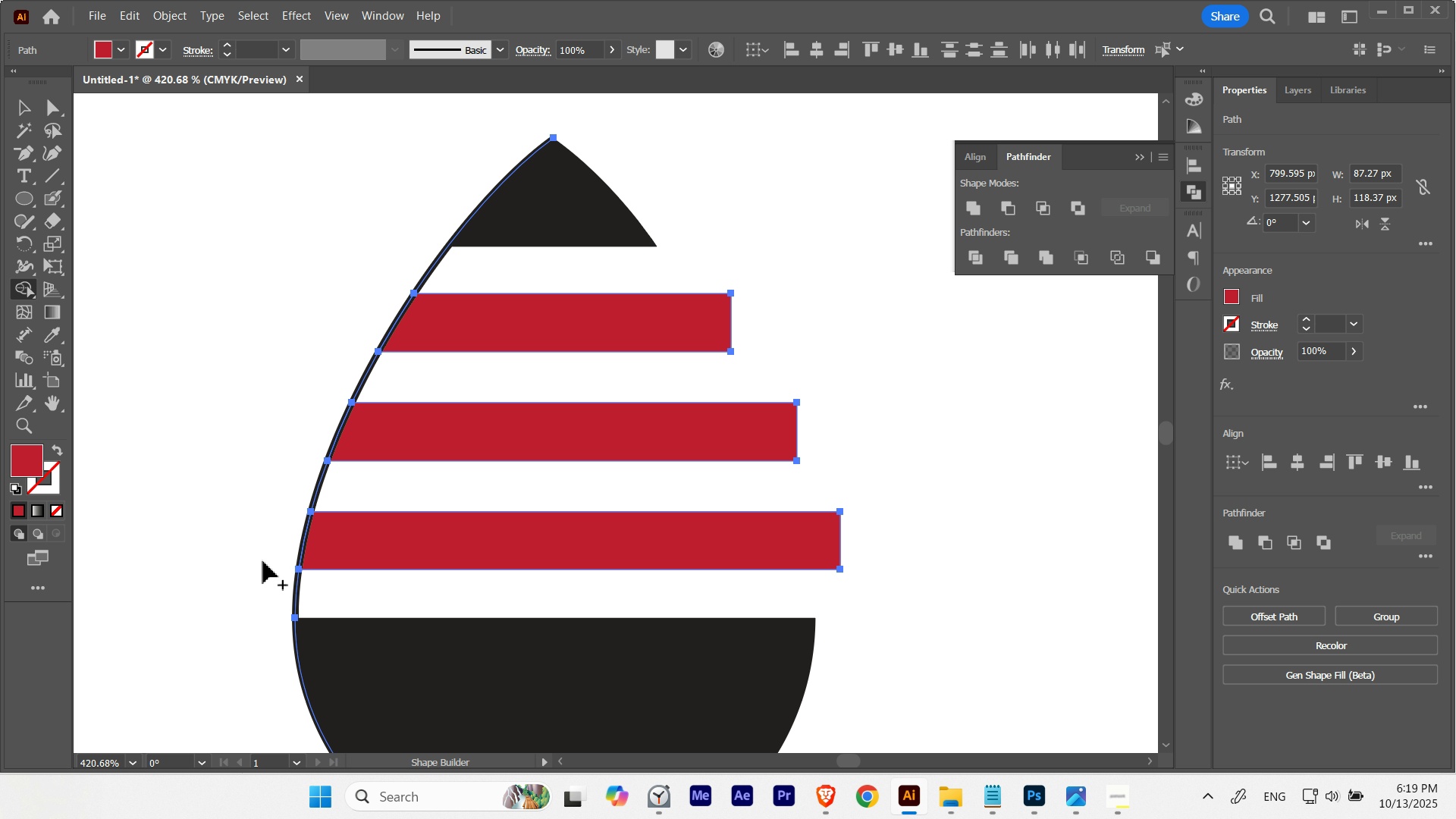 
key(V)
 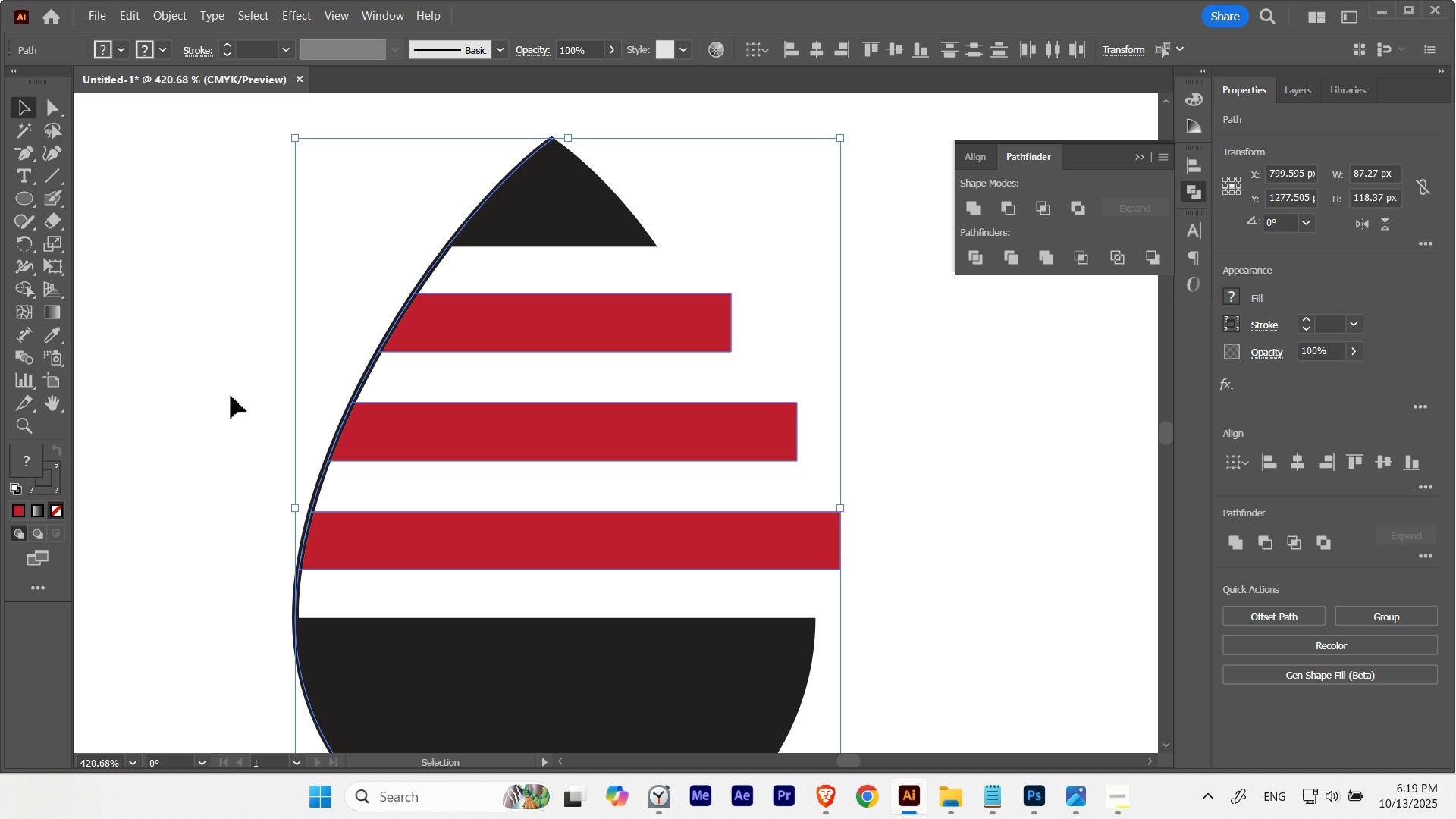 
left_click([231, 396])
 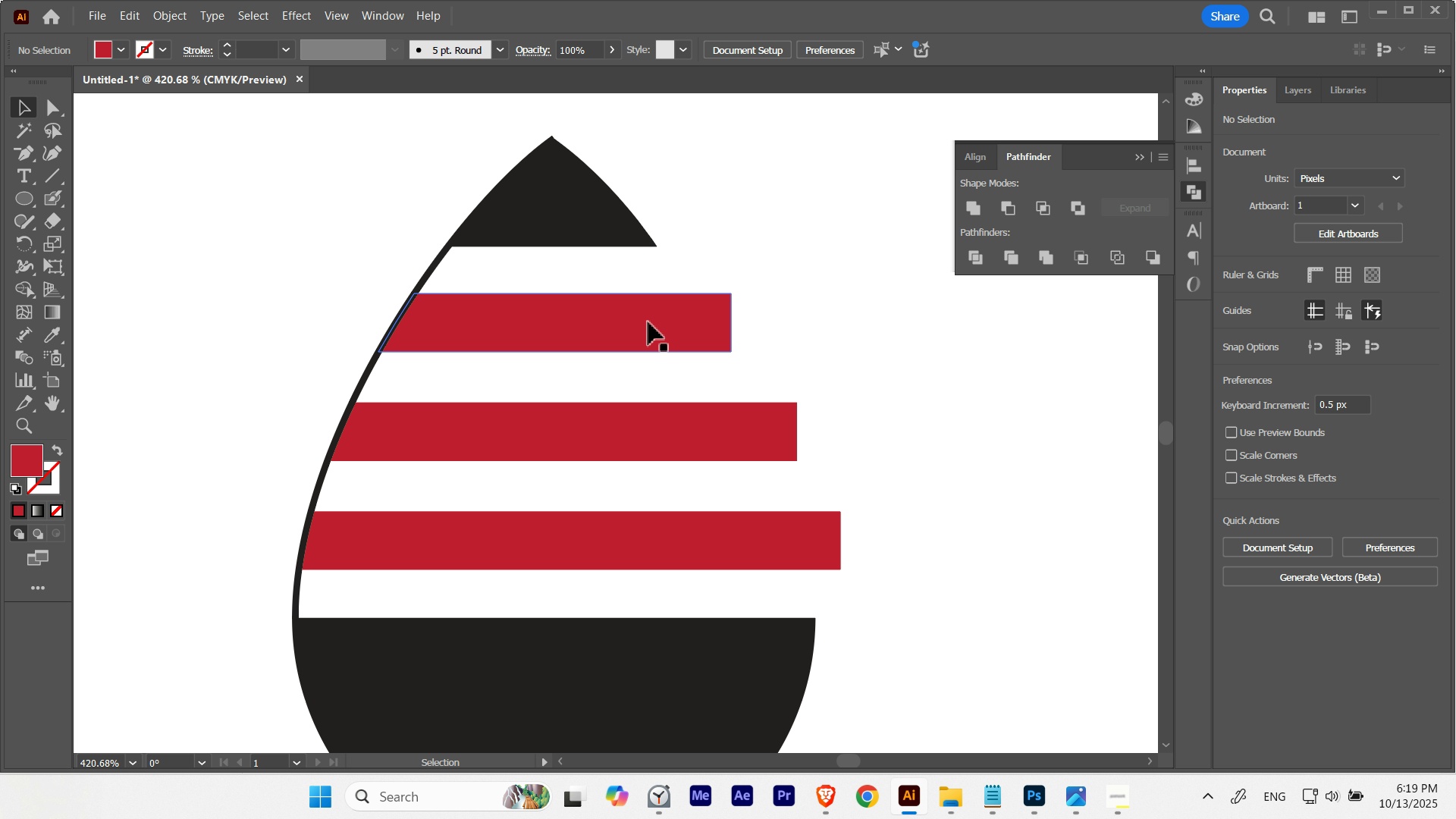 
left_click([648, 322])
 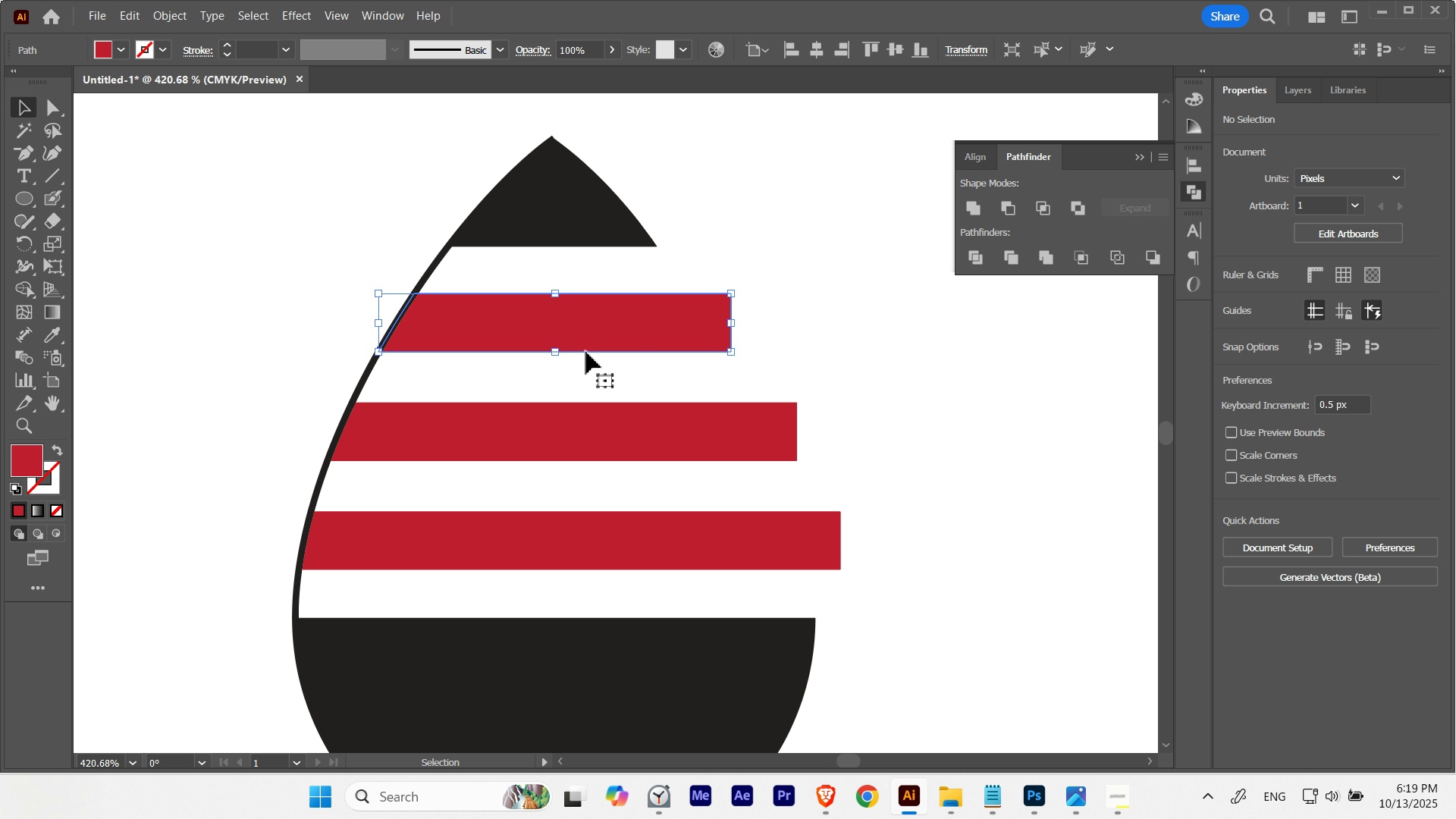 
hold_key(key=ControlLeft, duration=0.45)
 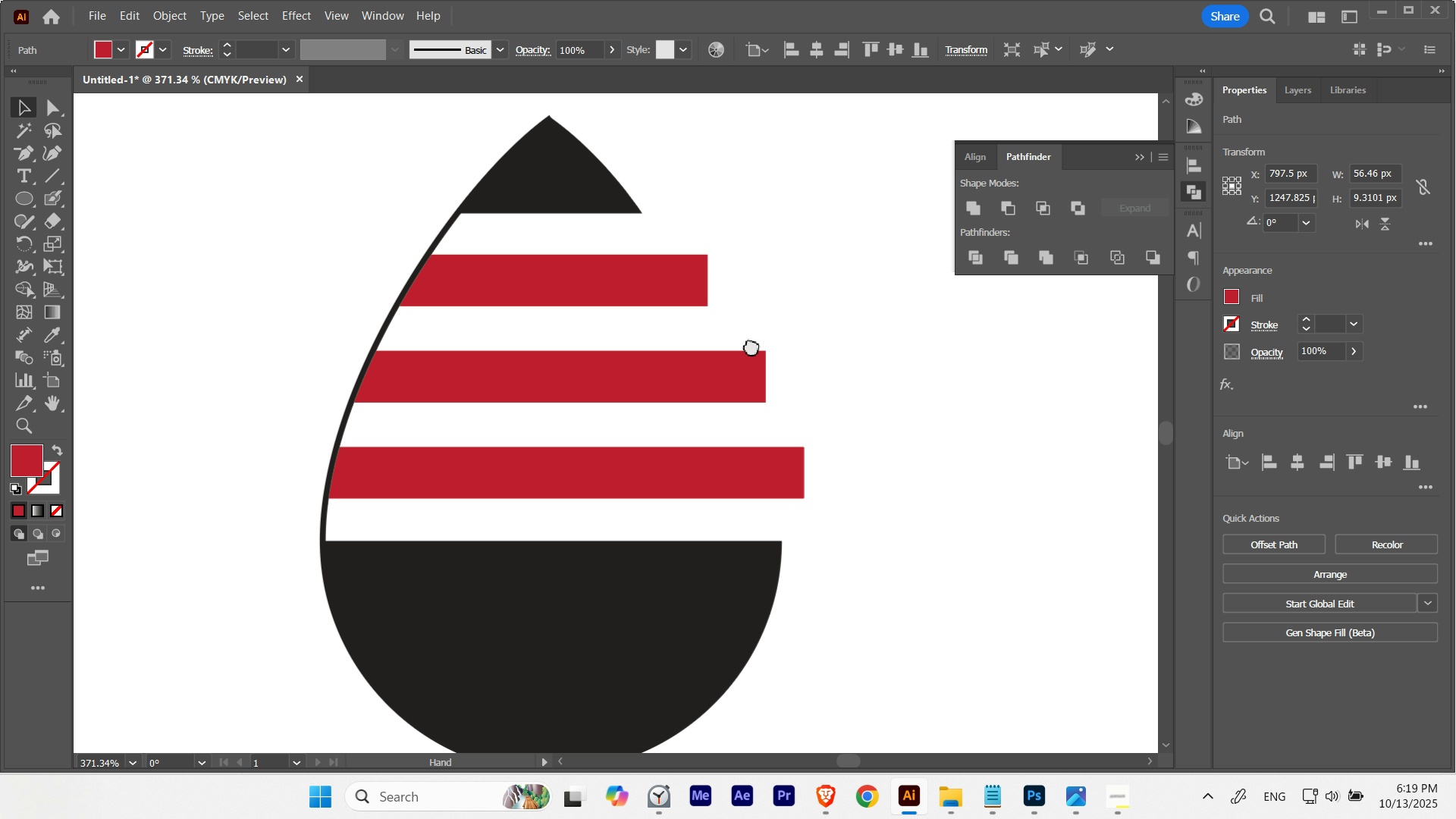 
hold_key(key=Space, duration=1.07)
 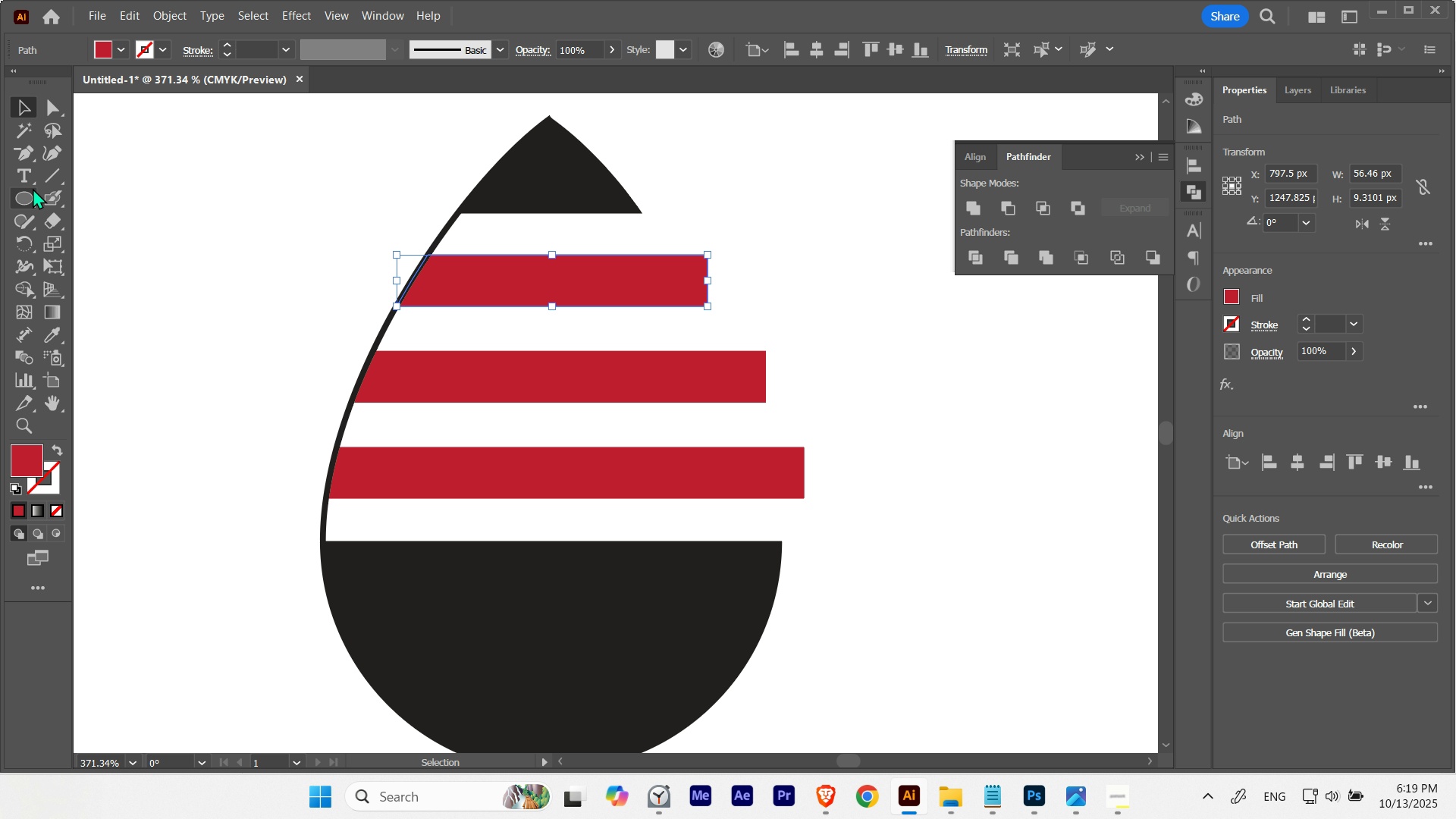 
left_click([52, 175])
 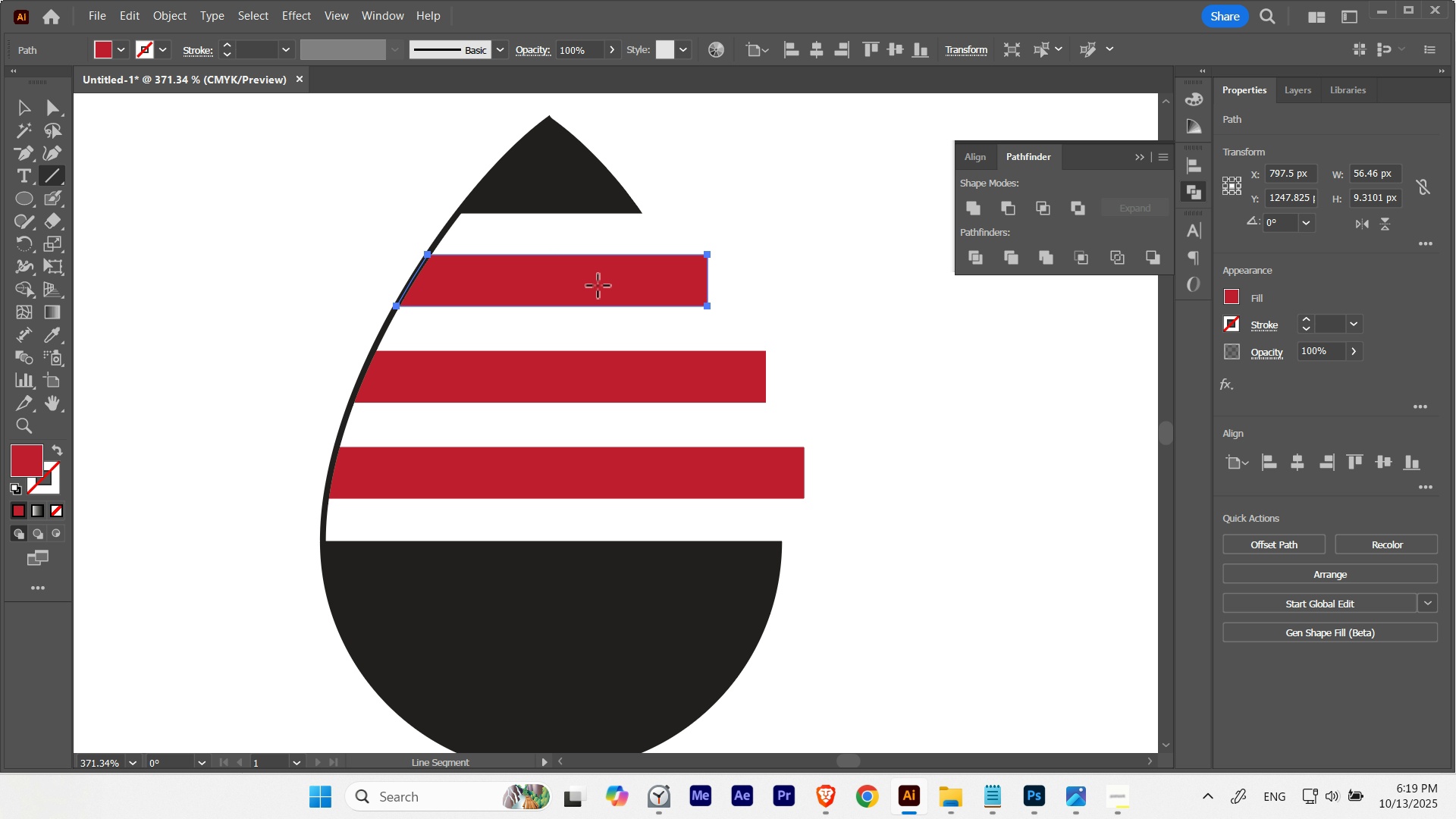 
hold_key(key=ControlLeft, duration=0.9)
 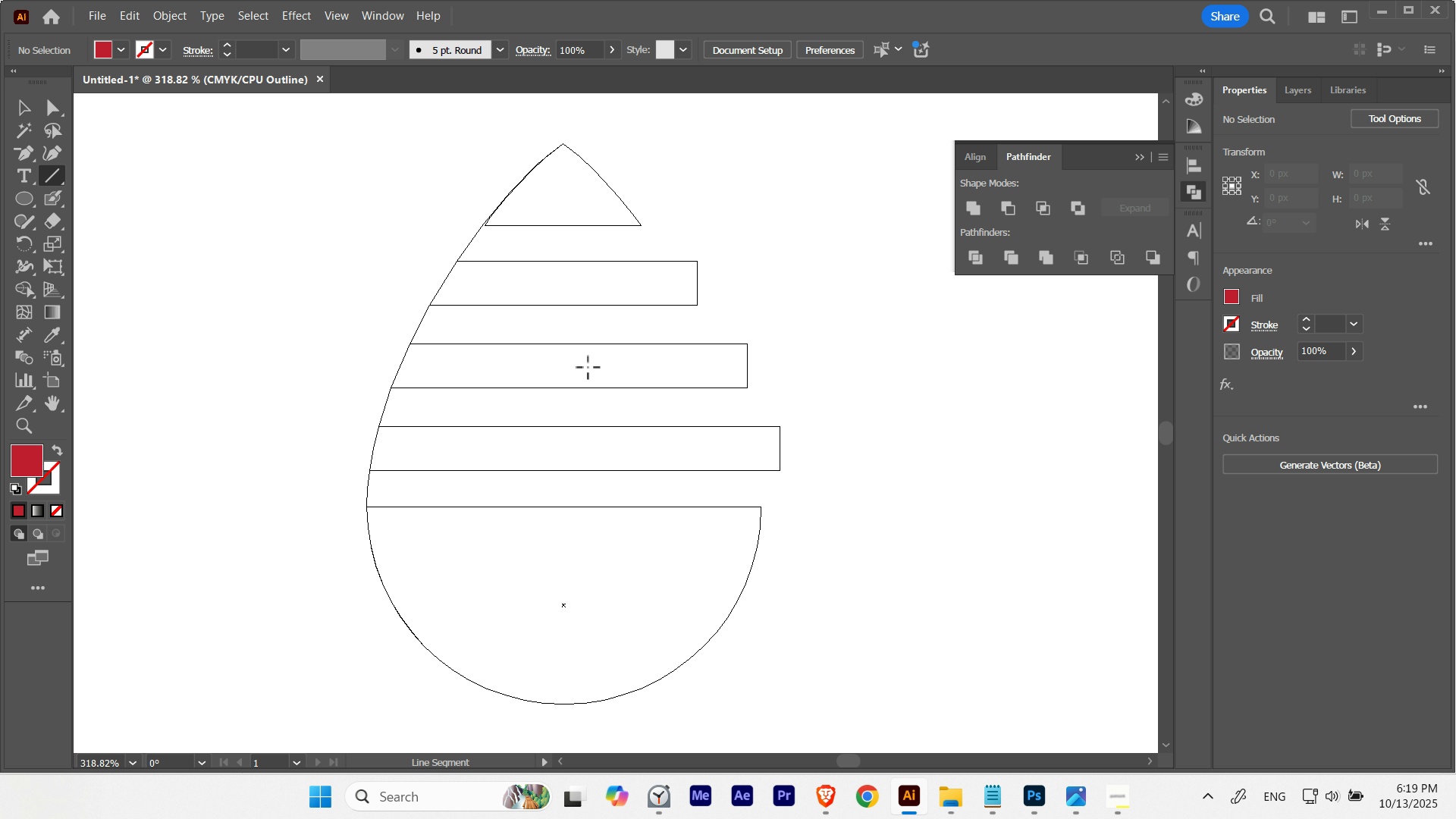 
hold_key(key=Space, duration=0.32)
 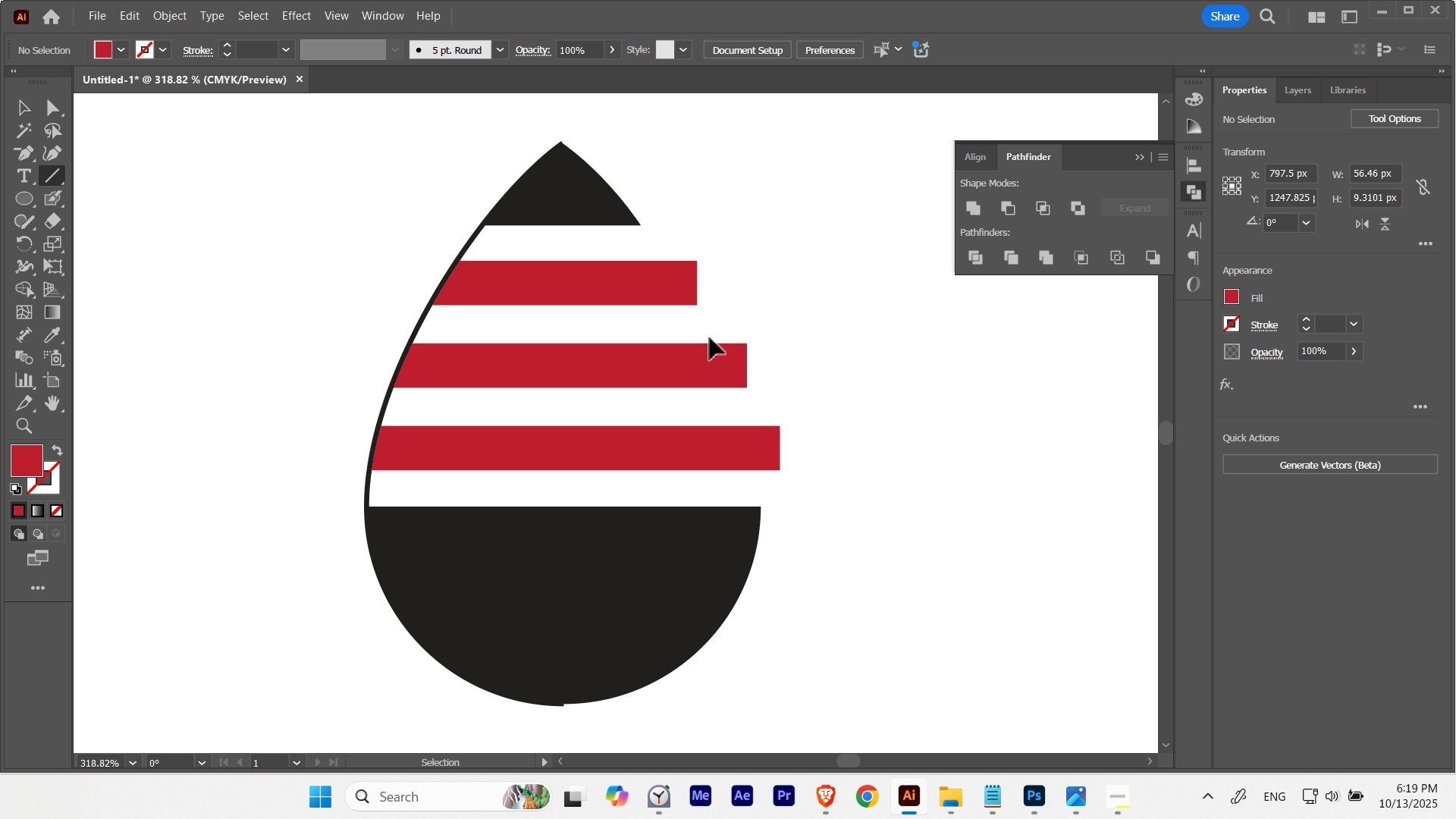 
key(Control+ControlLeft)
 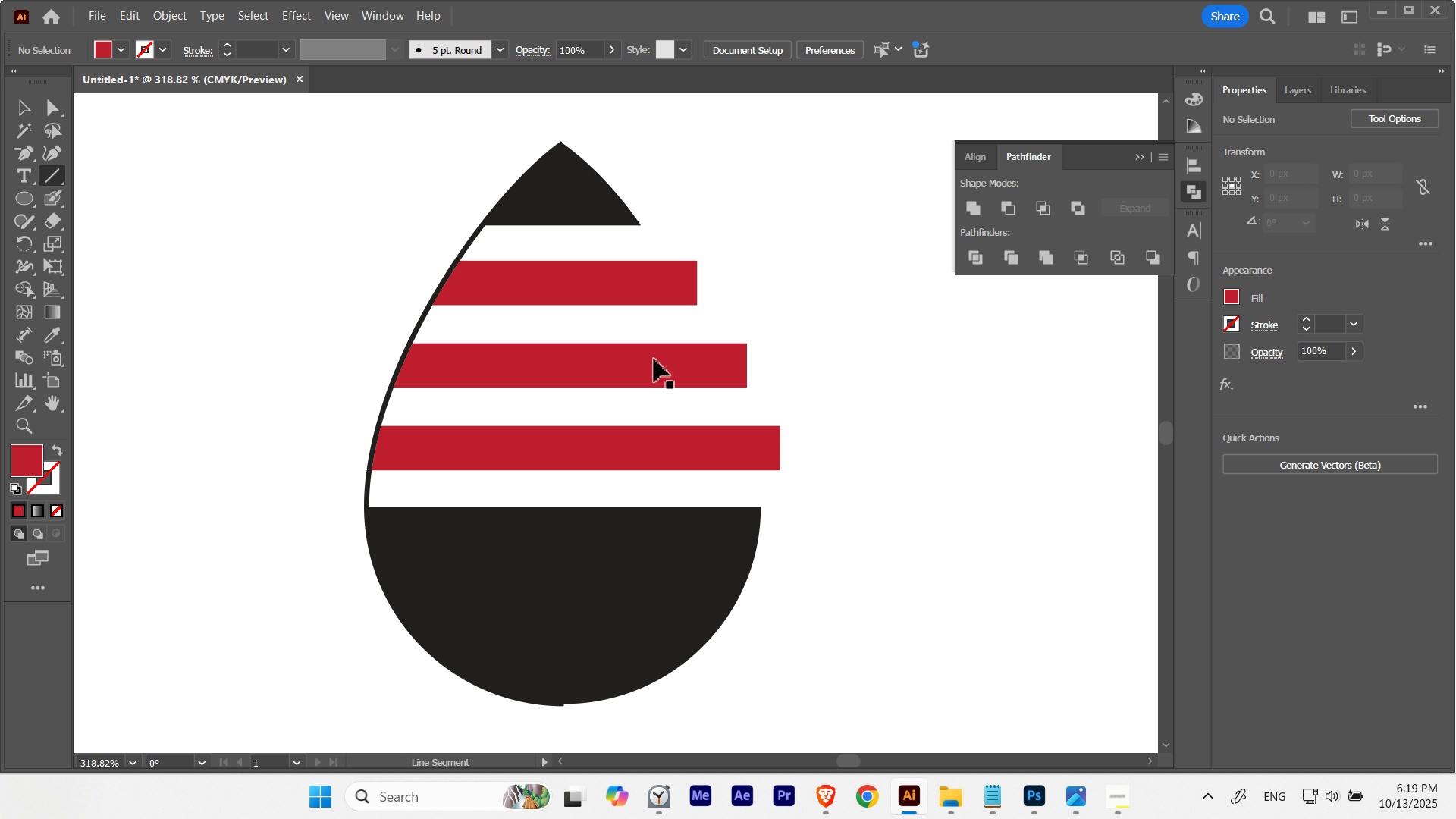 
key(Control+Y)
 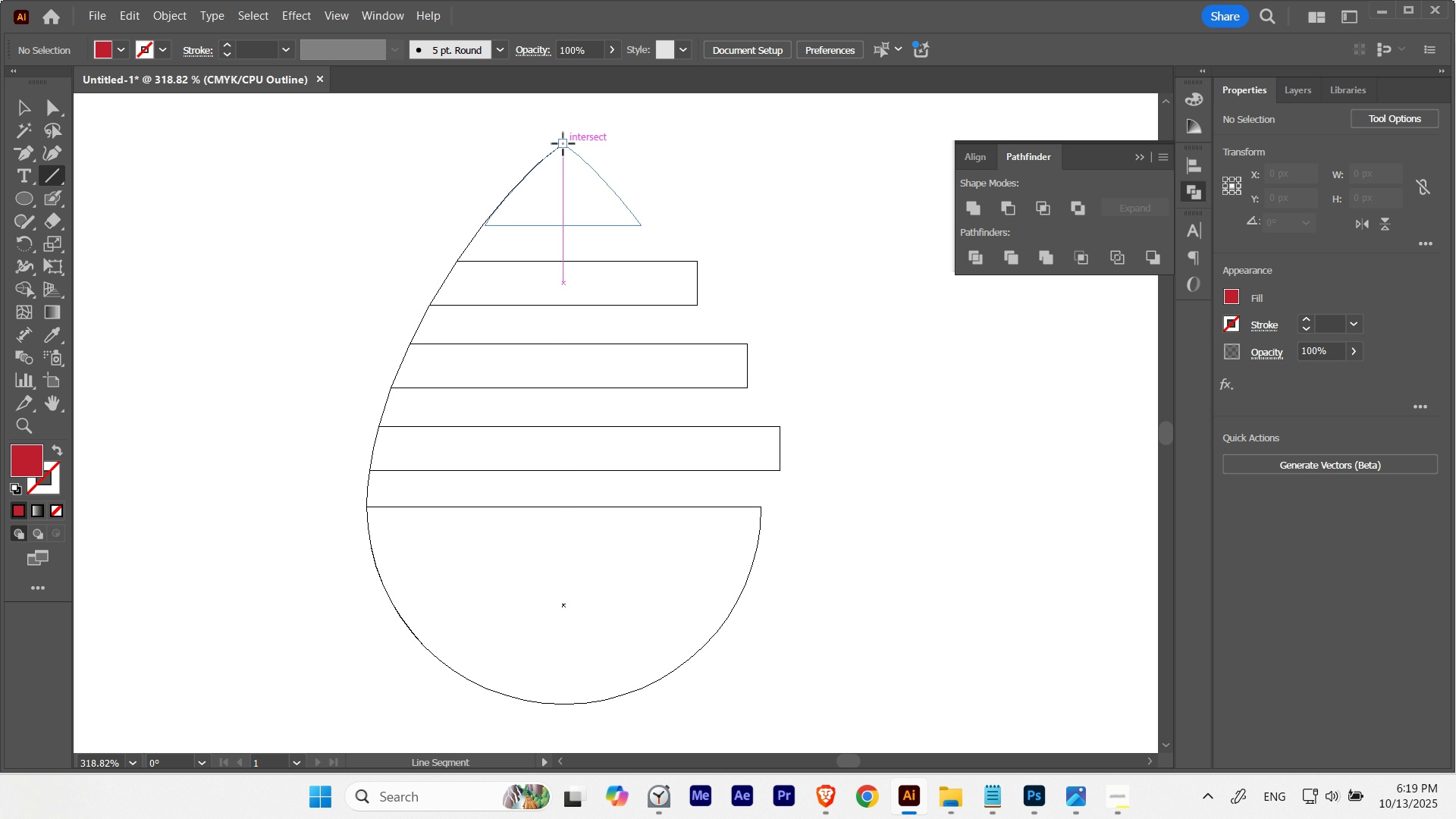 
hold_key(key=ShiftLeft, duration=1.78)
 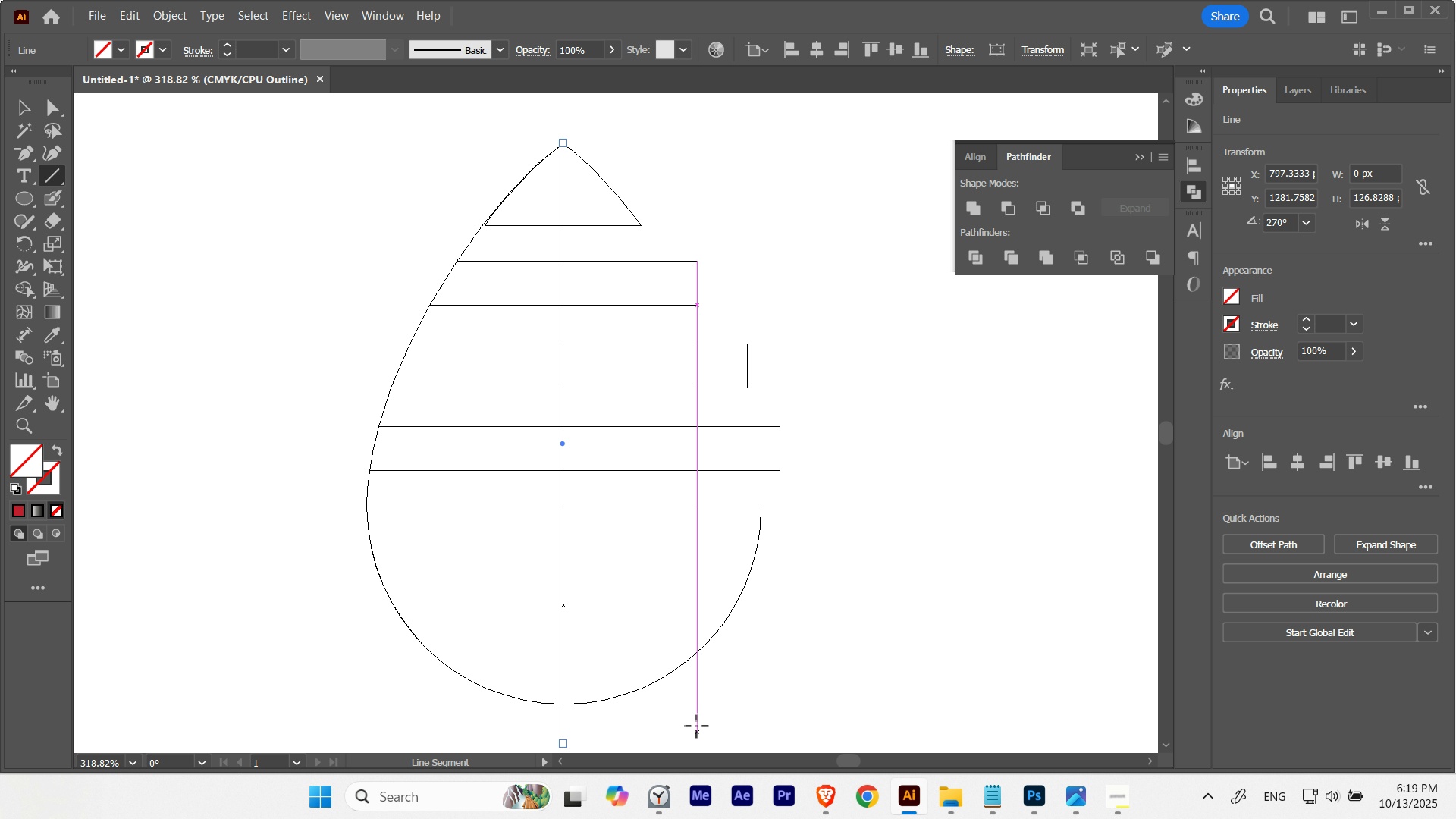 
key(A)
 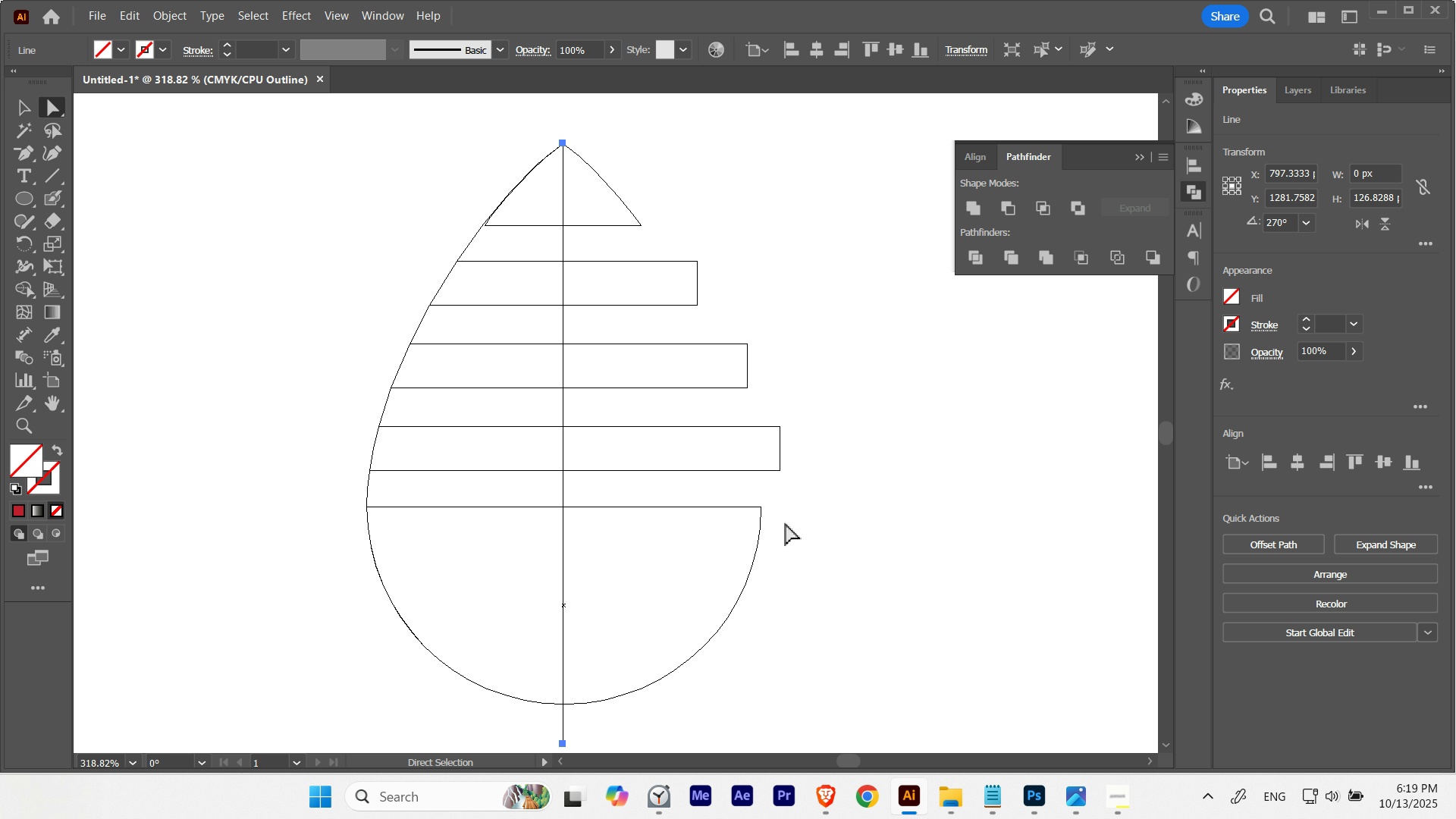 
key(Control+ControlLeft)
 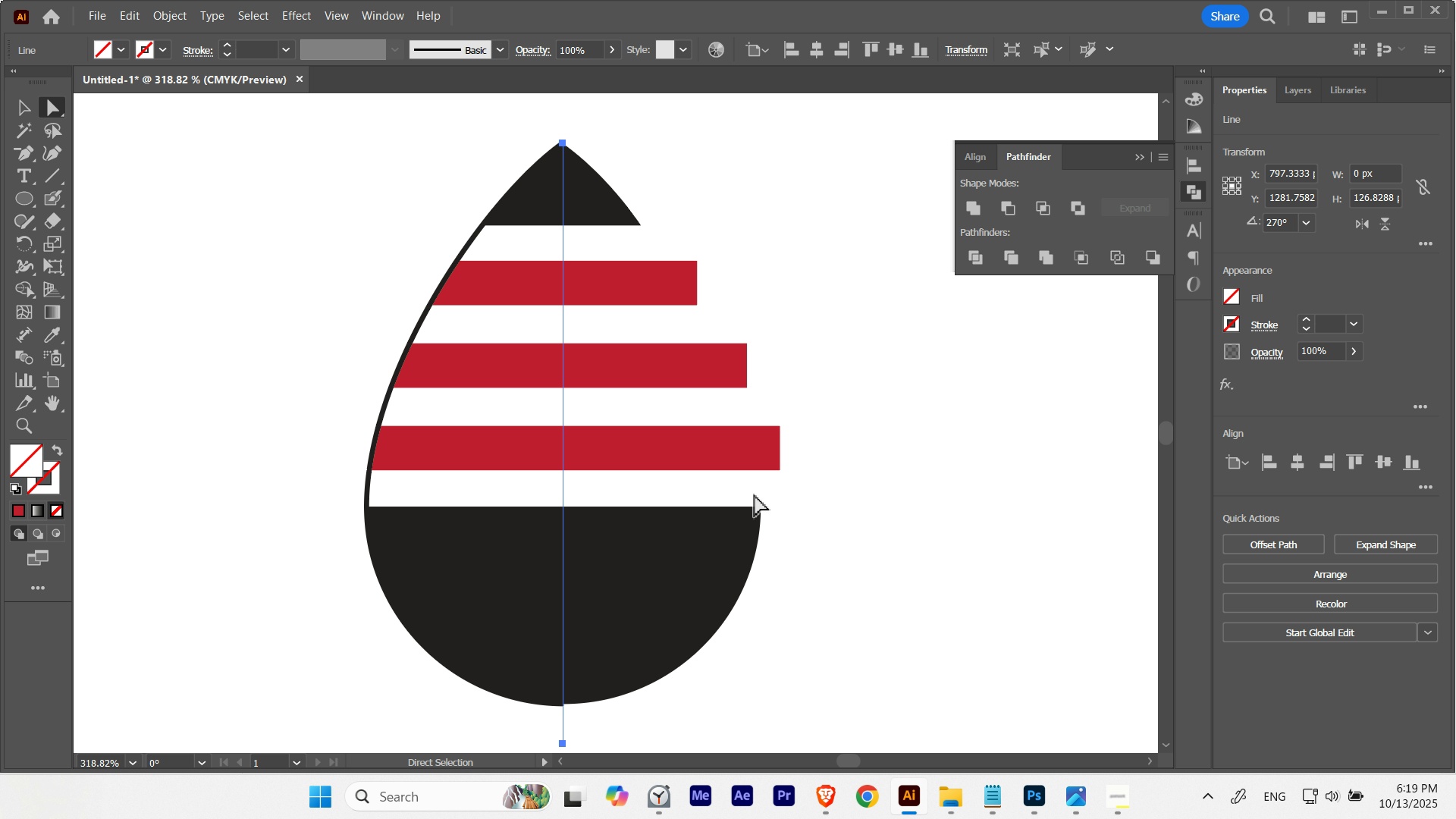 
key(Control+Y)
 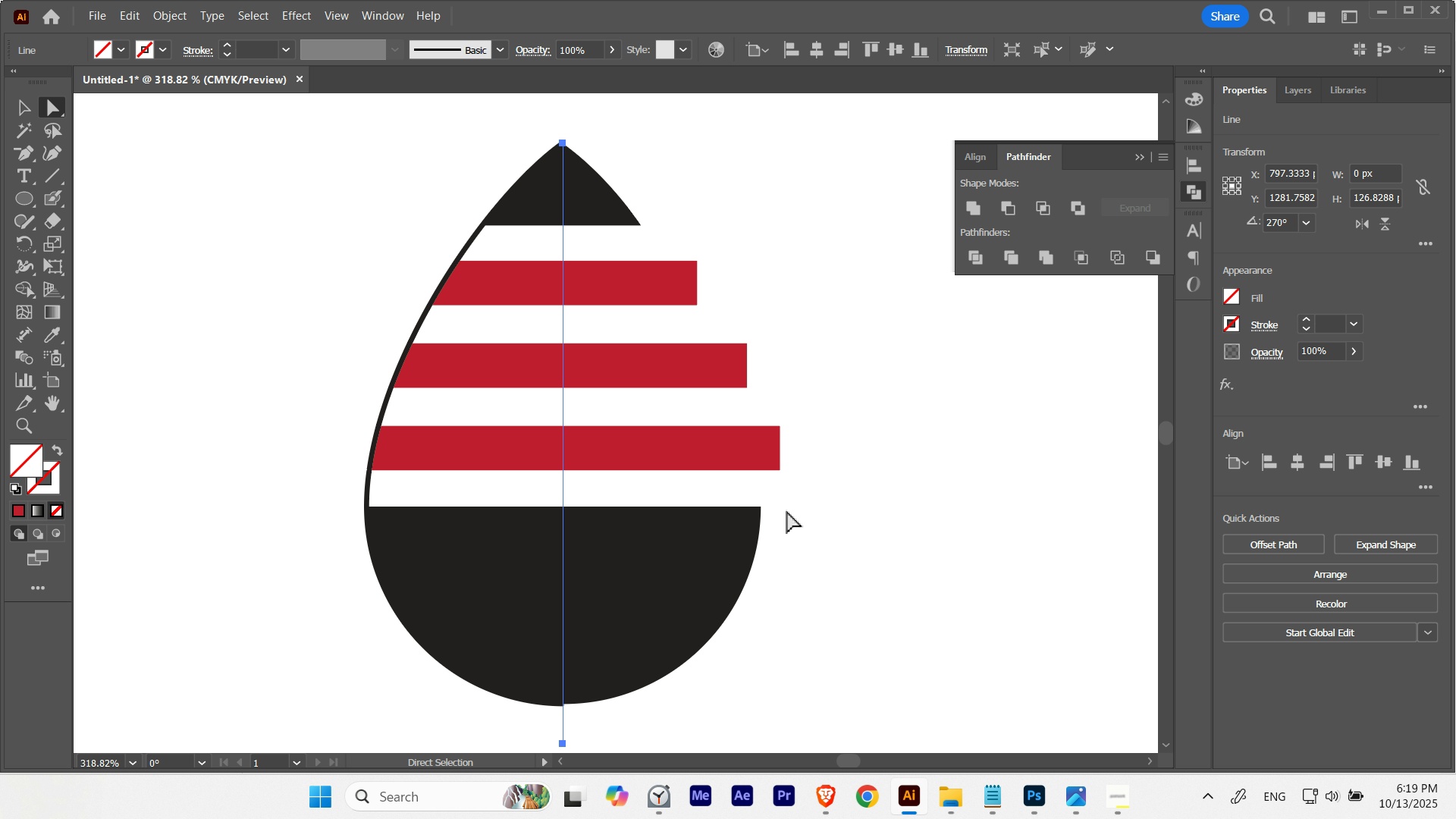 
type(vsv[Delete])
 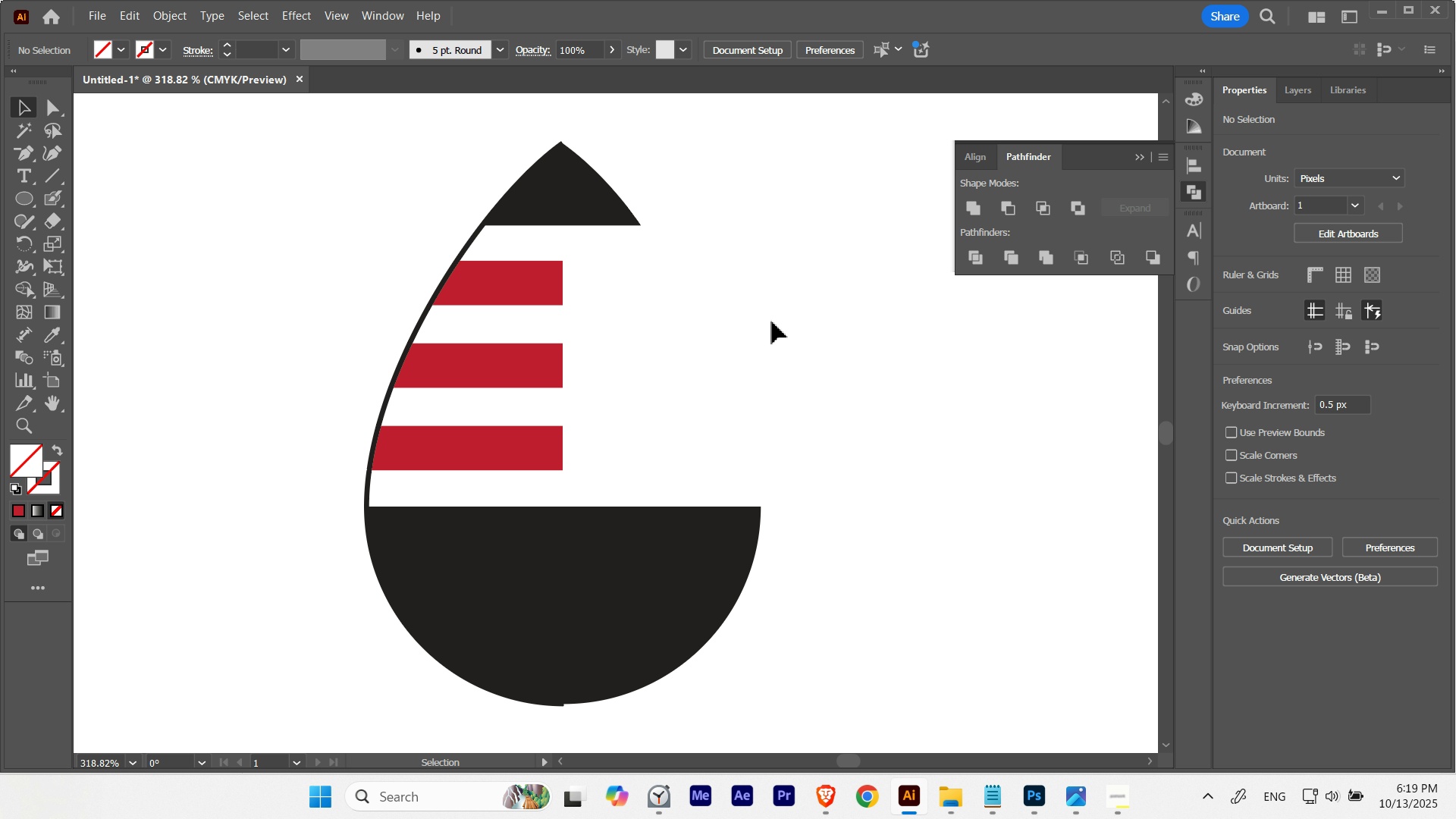 
hold_key(key=AltLeft, duration=1.66)
 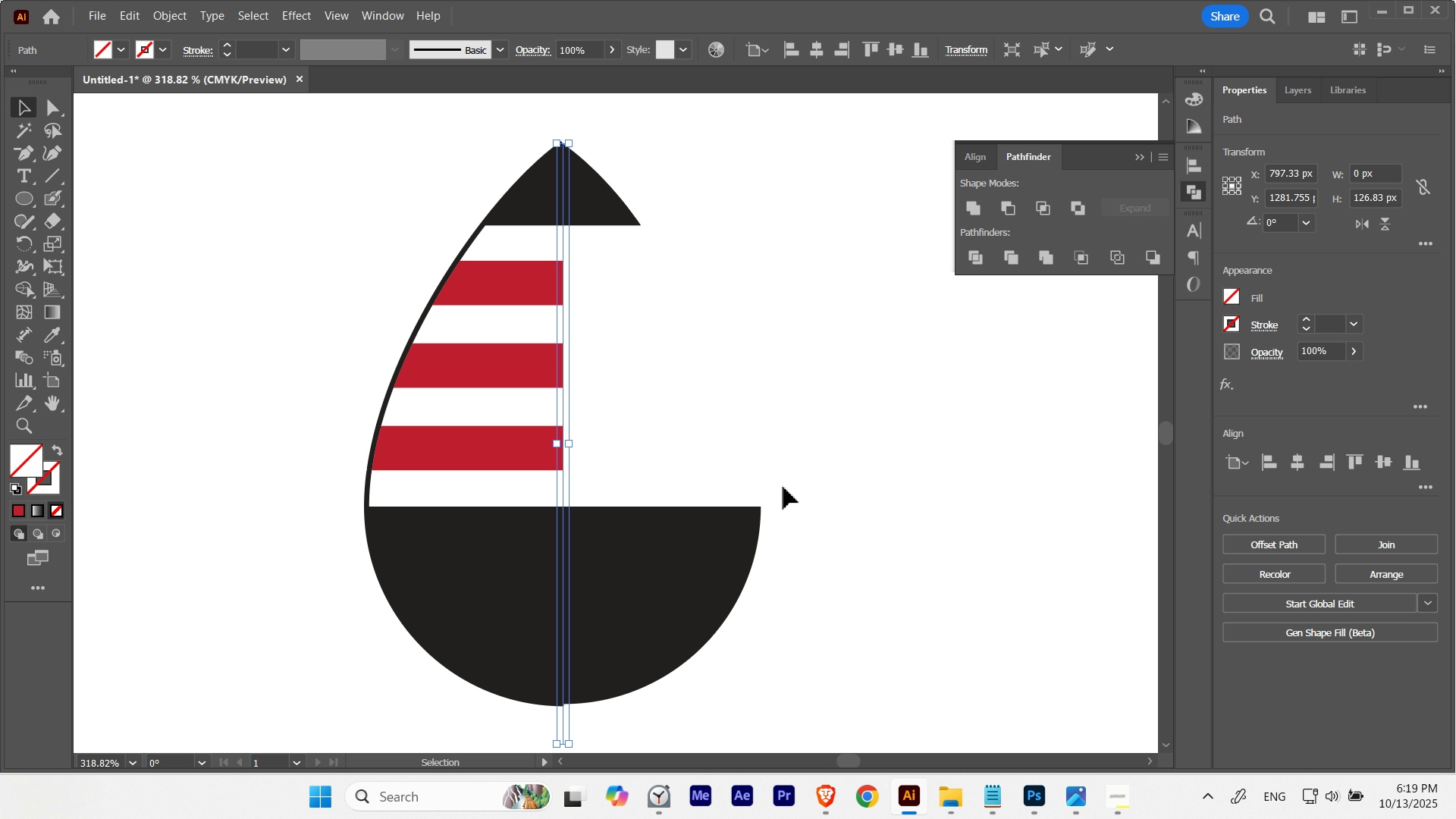 
left_click([772, 322])
 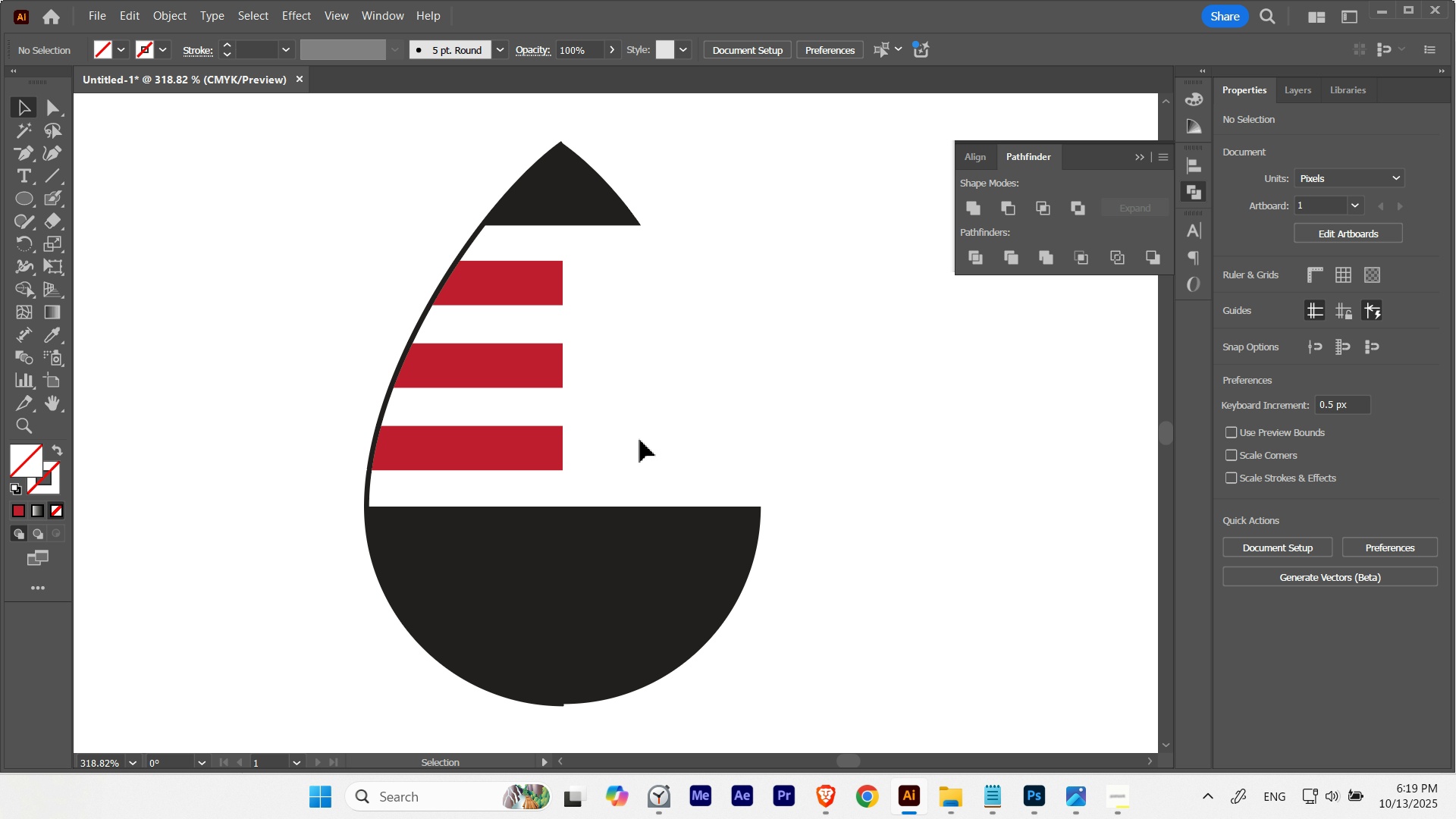 
key(V)
 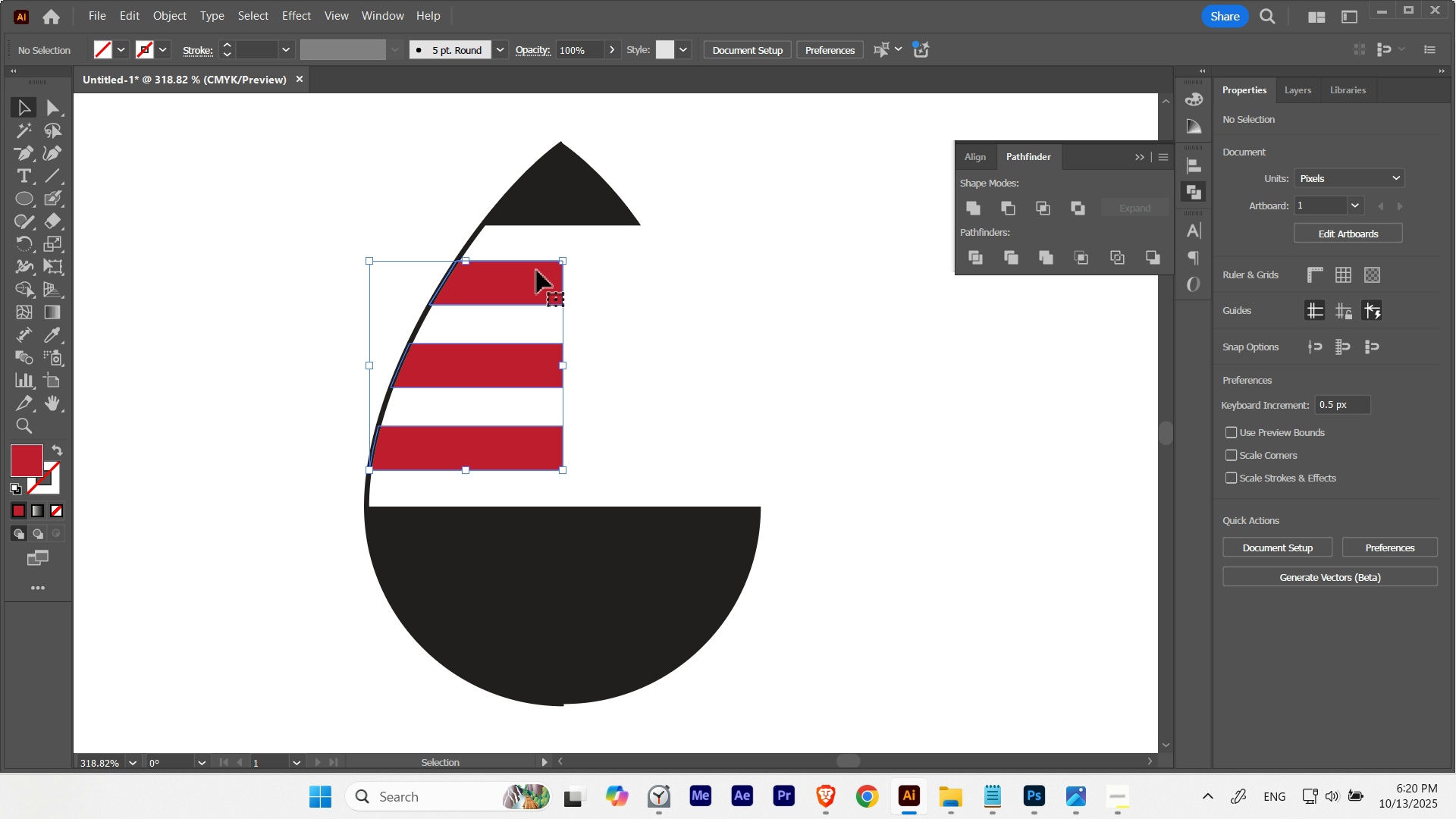 
hold_key(key=AltLeft, duration=0.87)
 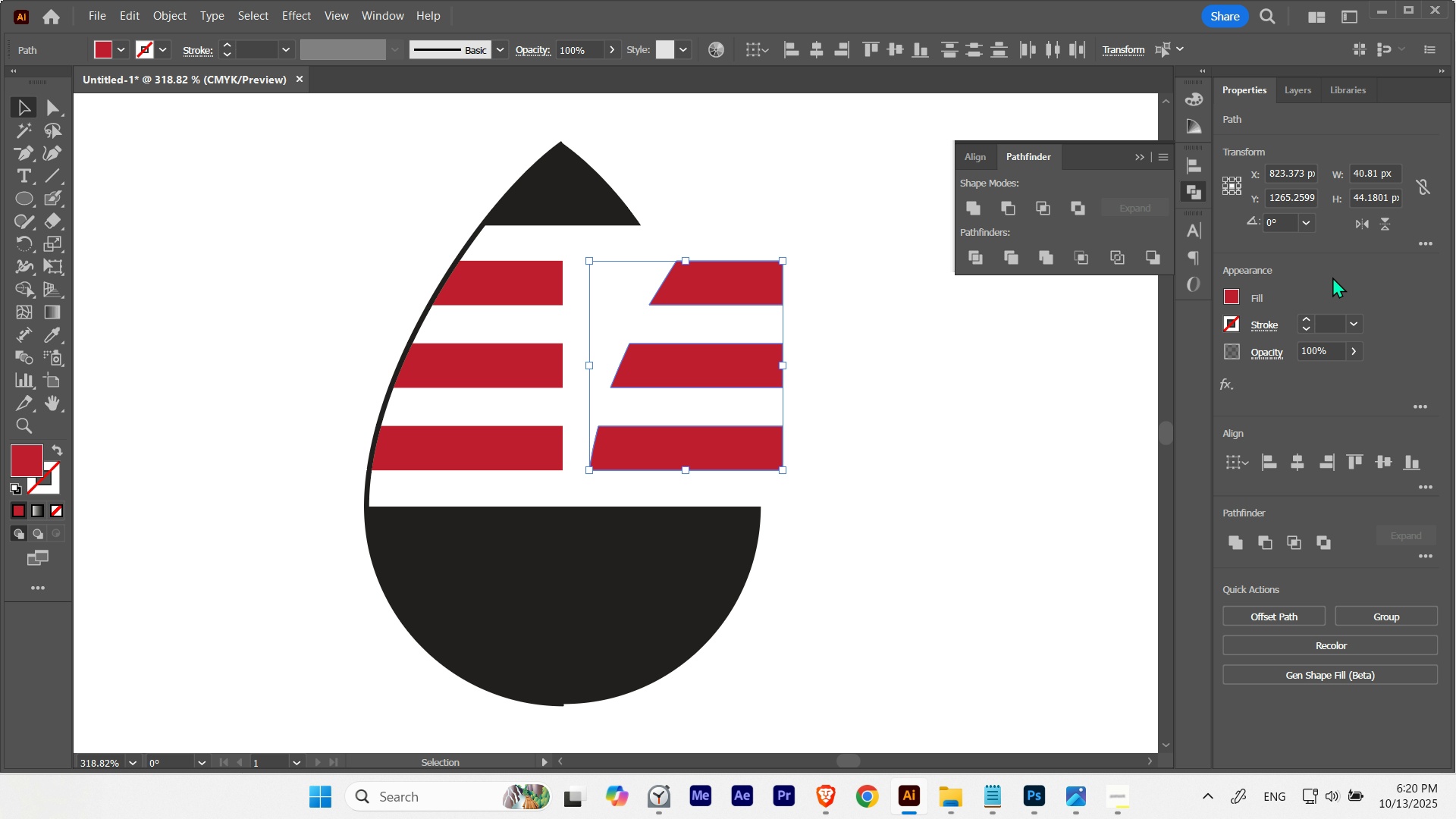 
hold_key(key=ShiftLeft, duration=0.63)
 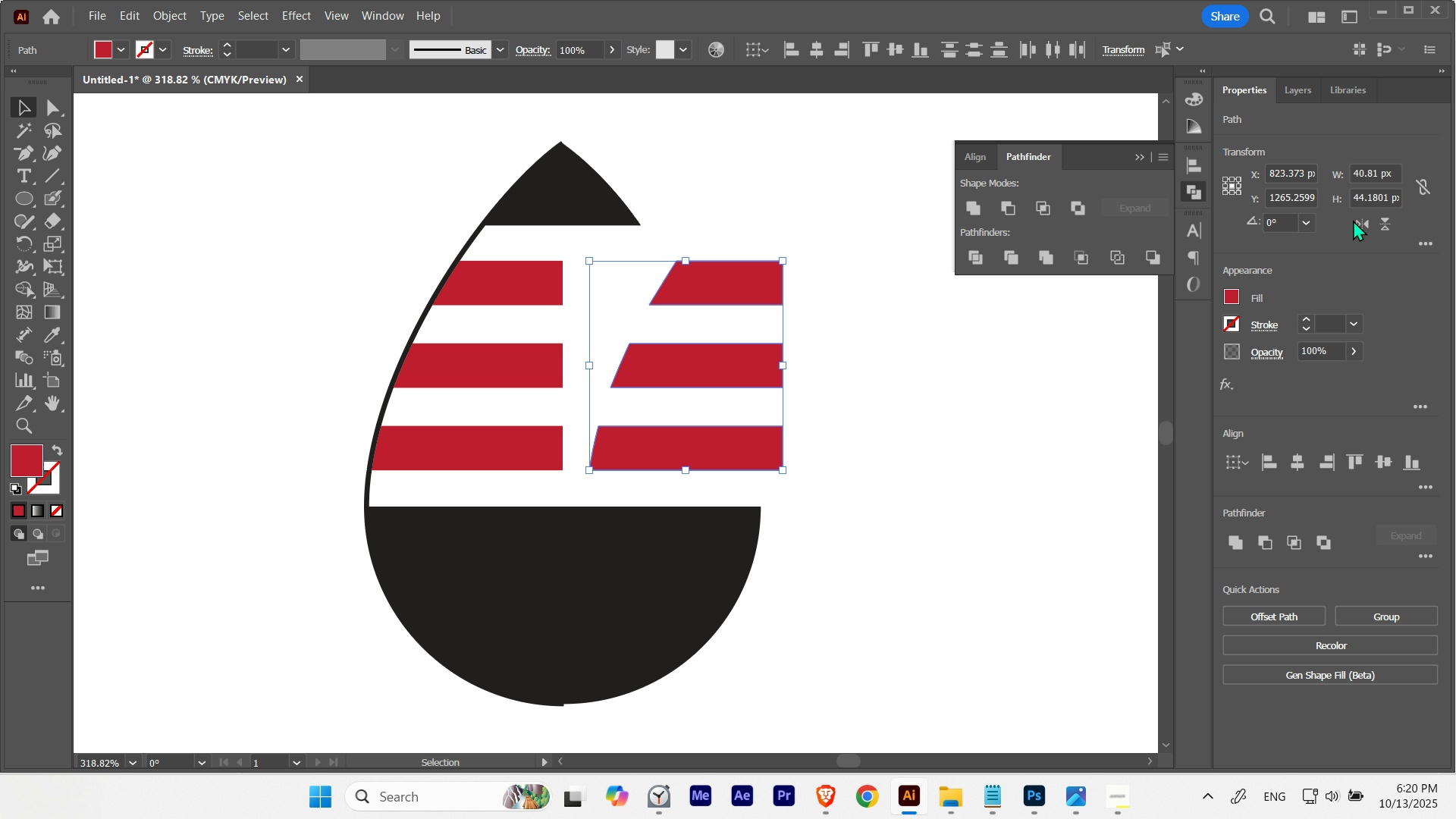 
double_click([1354, 220])
 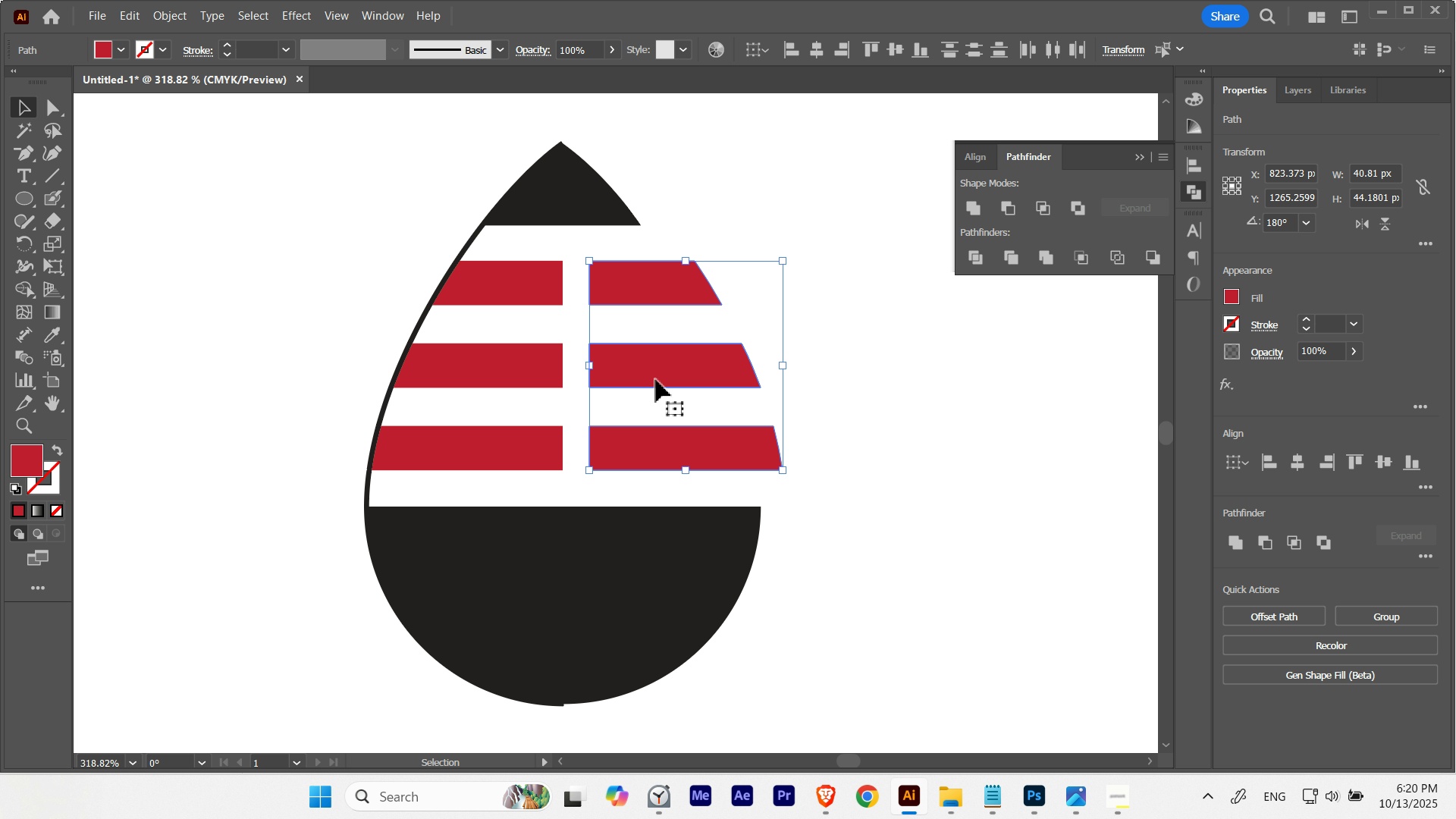 
hold_key(key=ControlLeft, duration=0.58)
 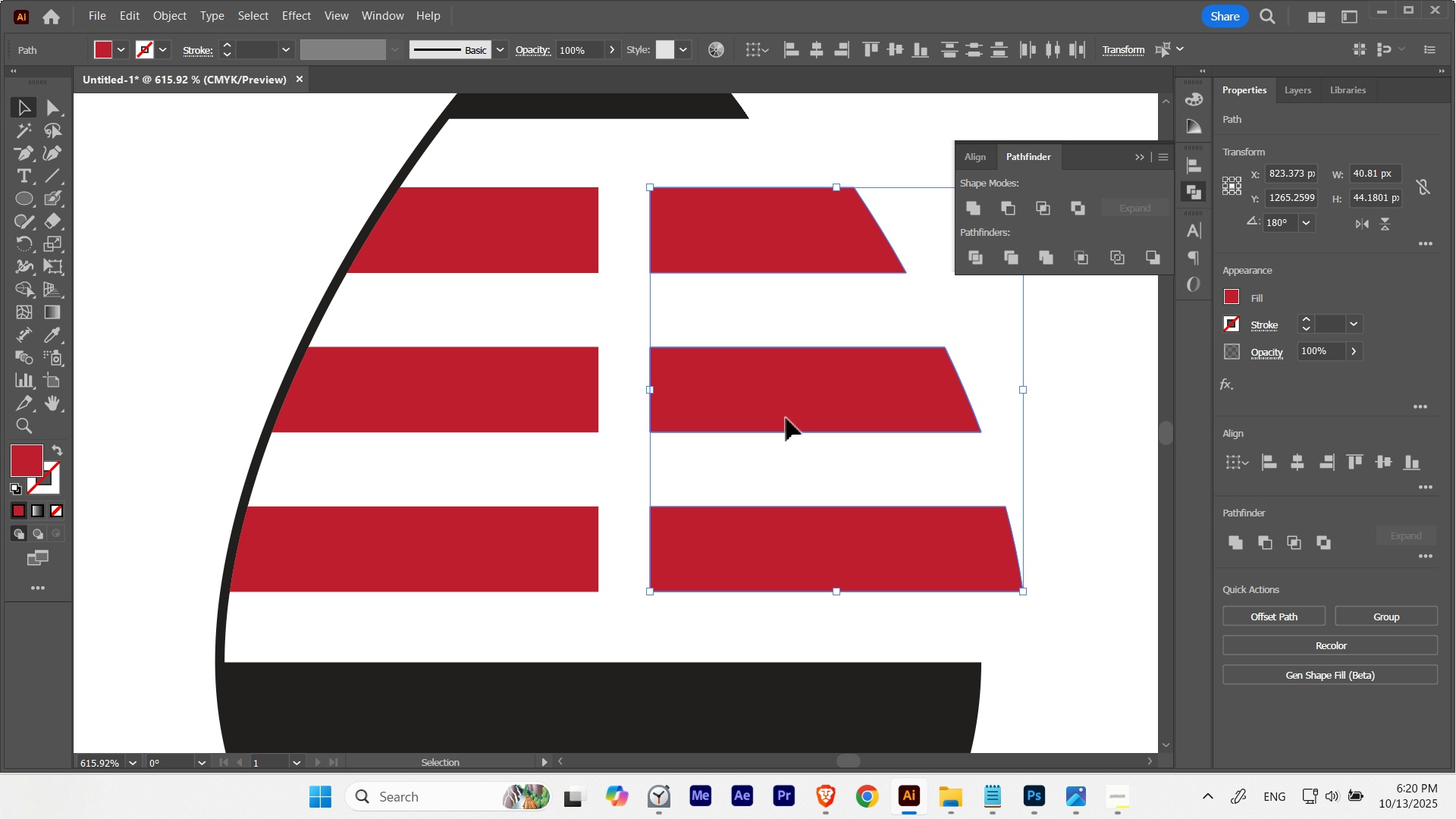 
hold_key(key=Space, duration=0.55)
 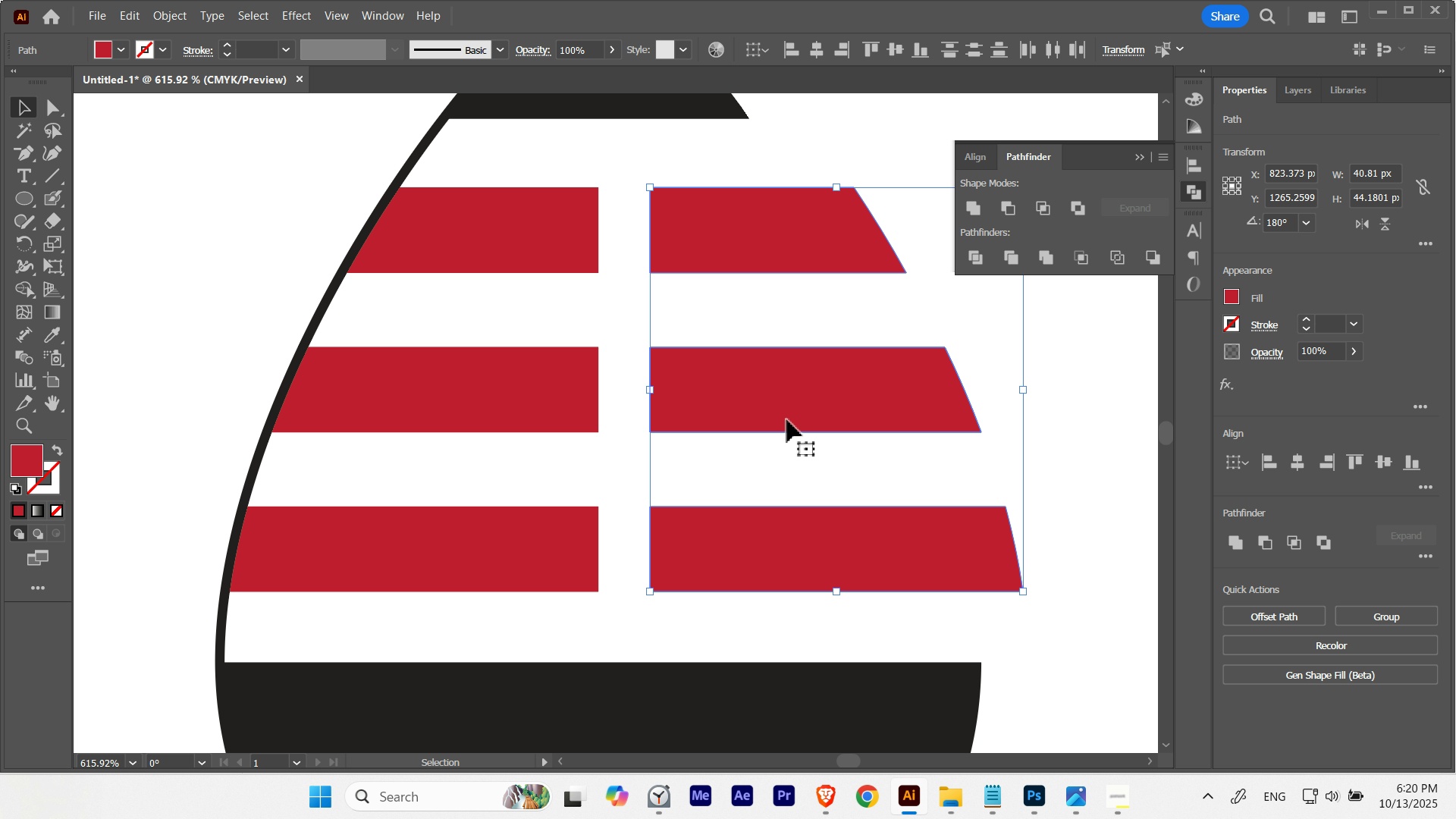 
hold_key(key=ShiftLeft, duration=1.65)
 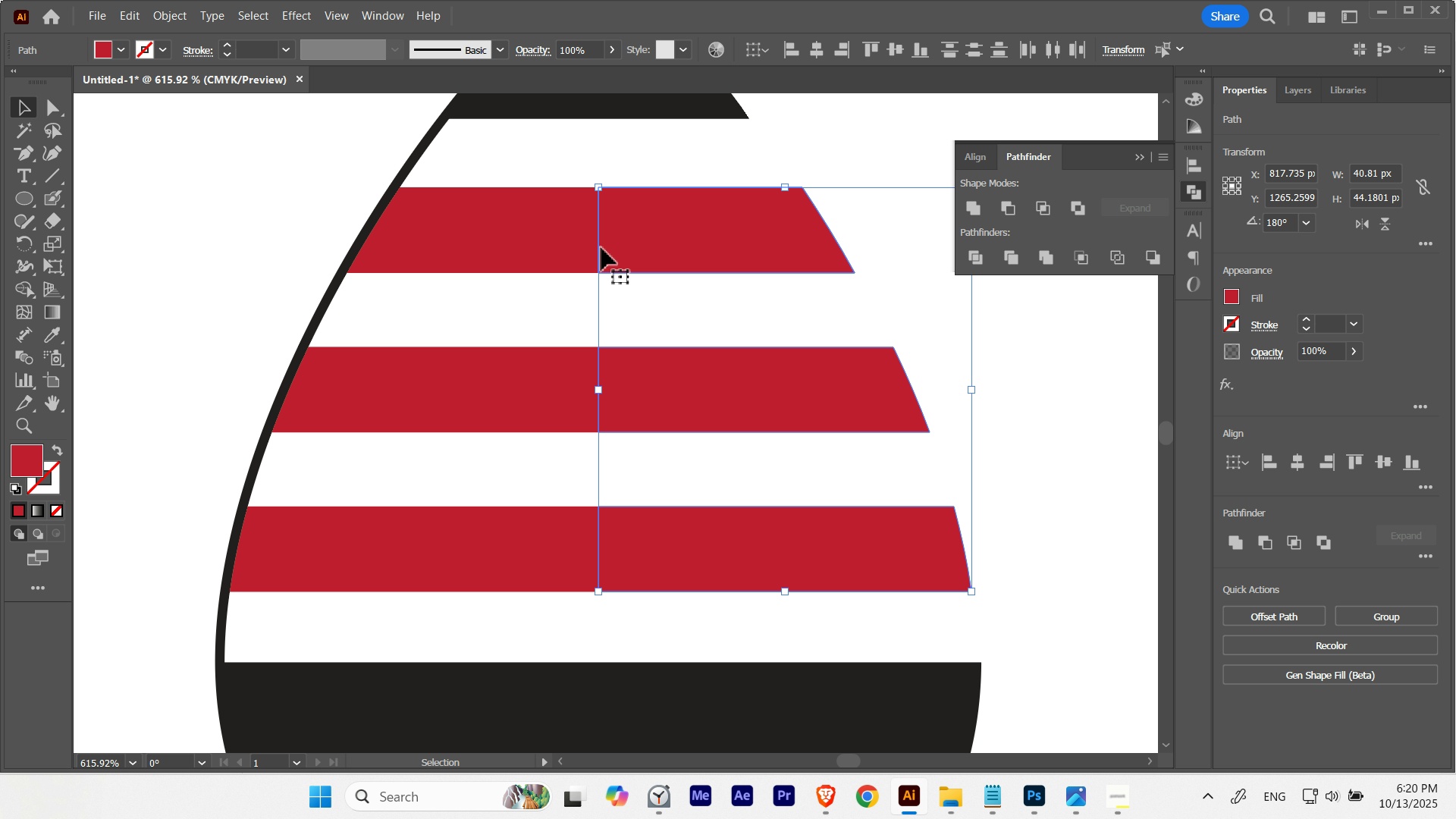 
hold_key(key=Space, duration=0.48)
 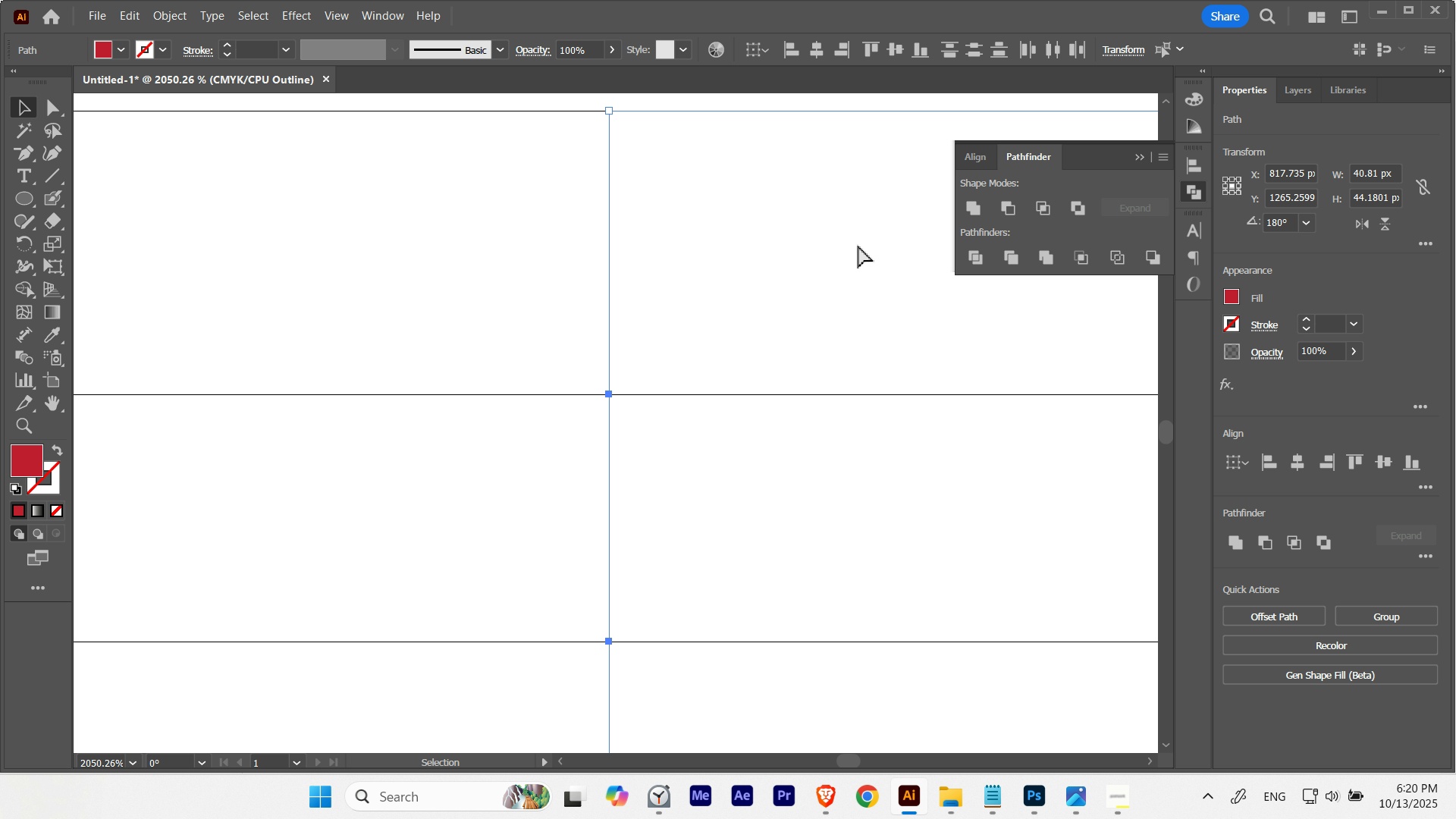 
hold_key(key=ControlLeft, duration=0.45)
 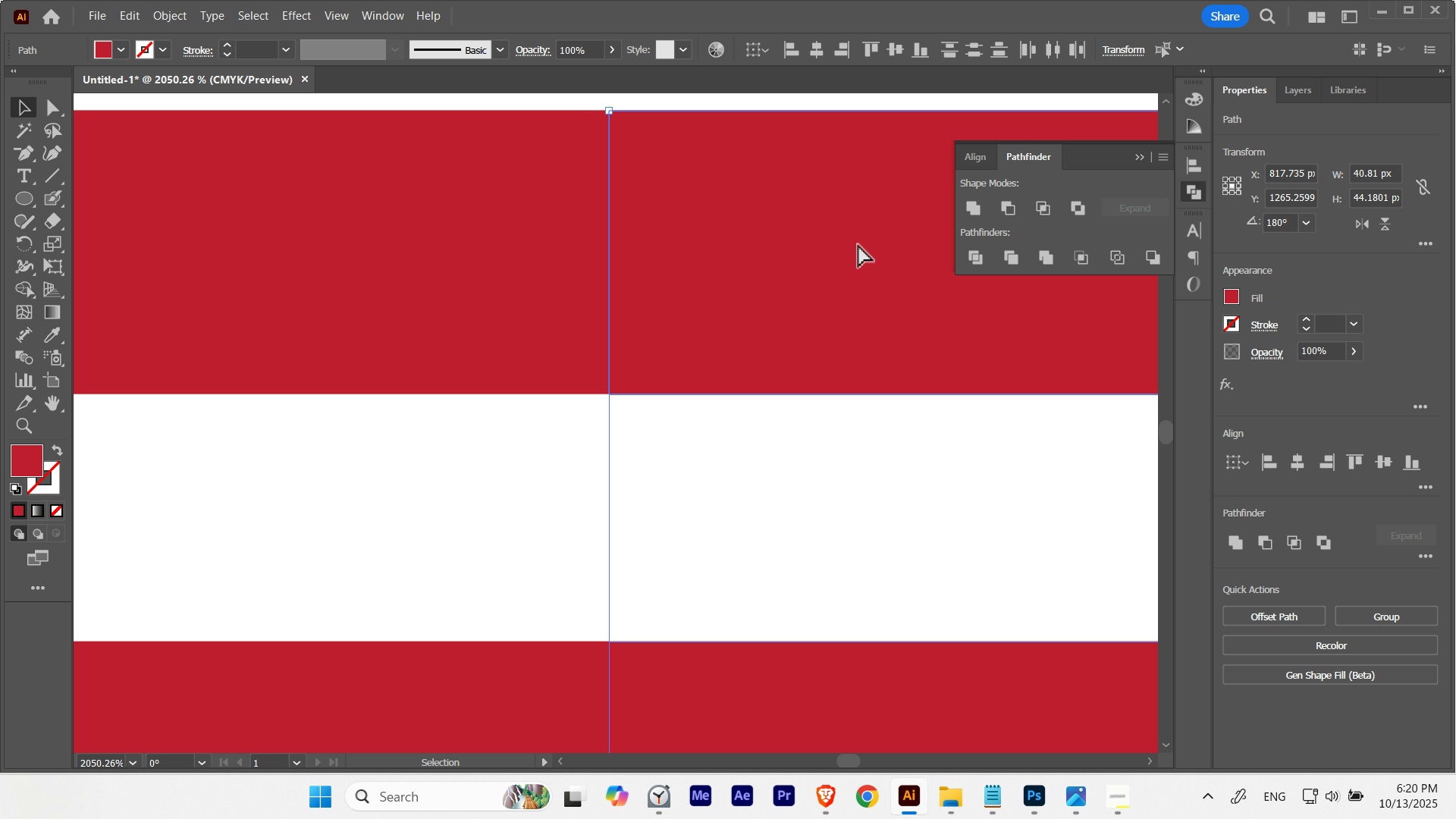 
key(Control+ControlLeft)
 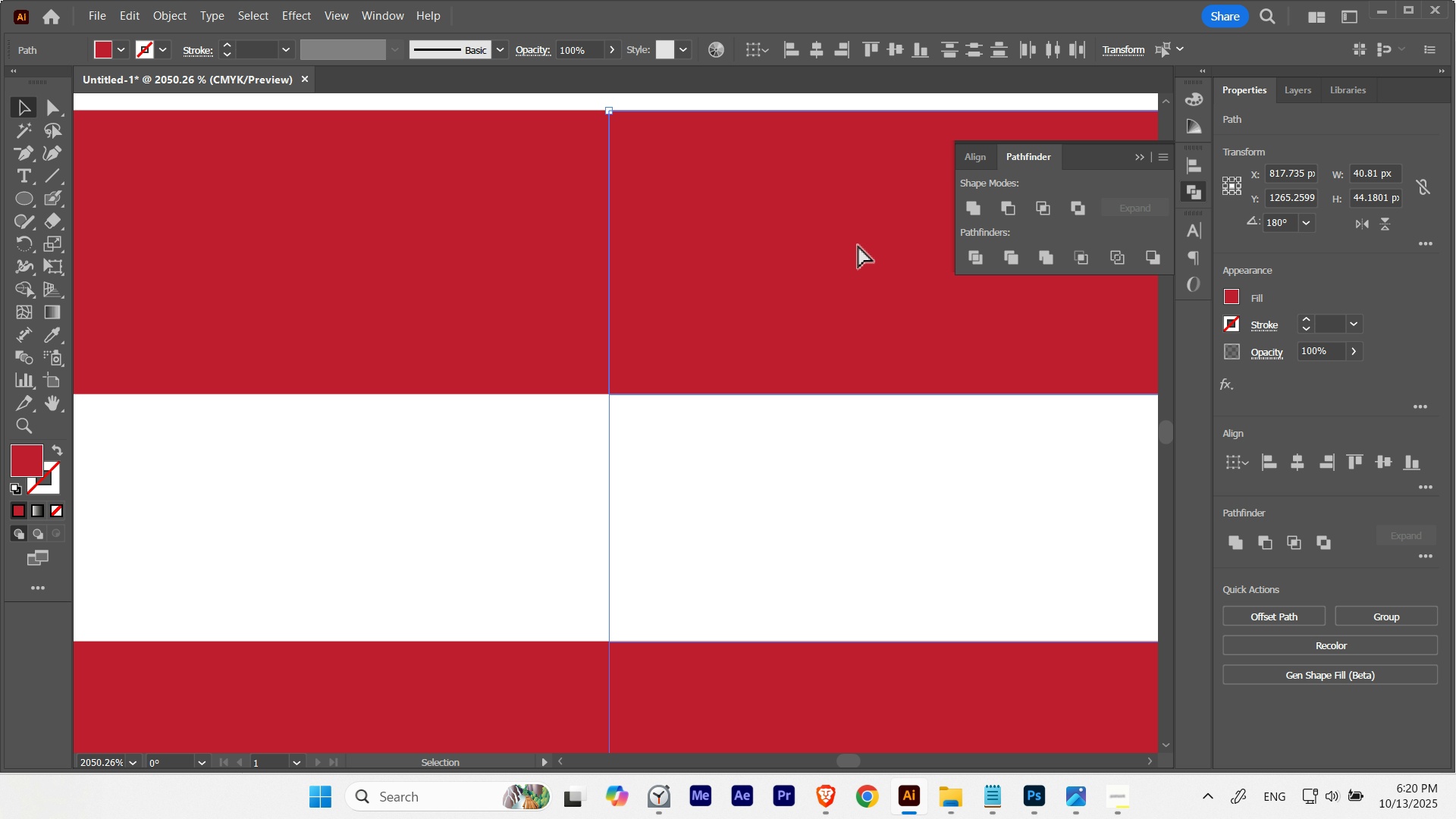 
key(Control+Y)
 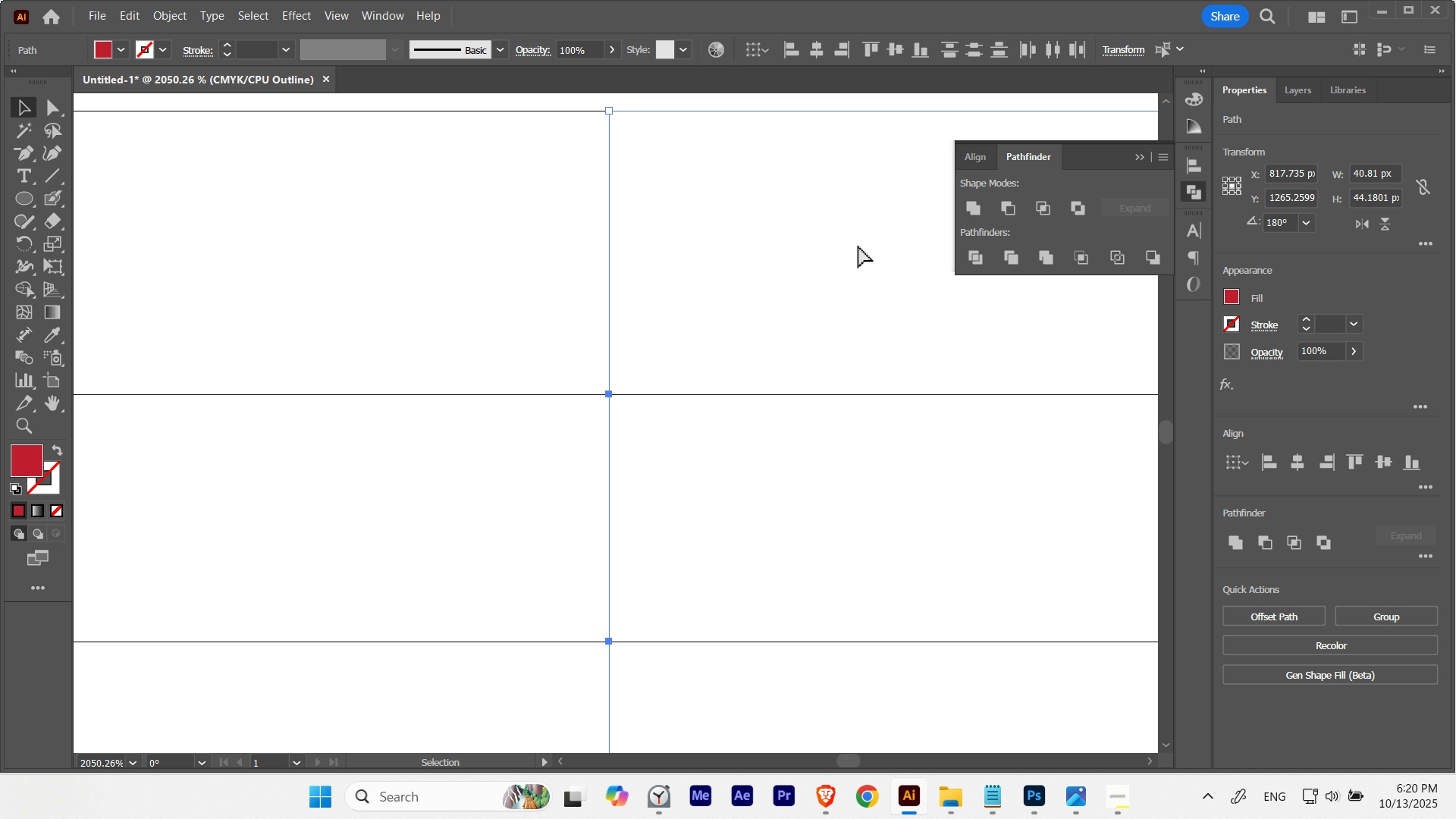 
key(Control+ControlLeft)
 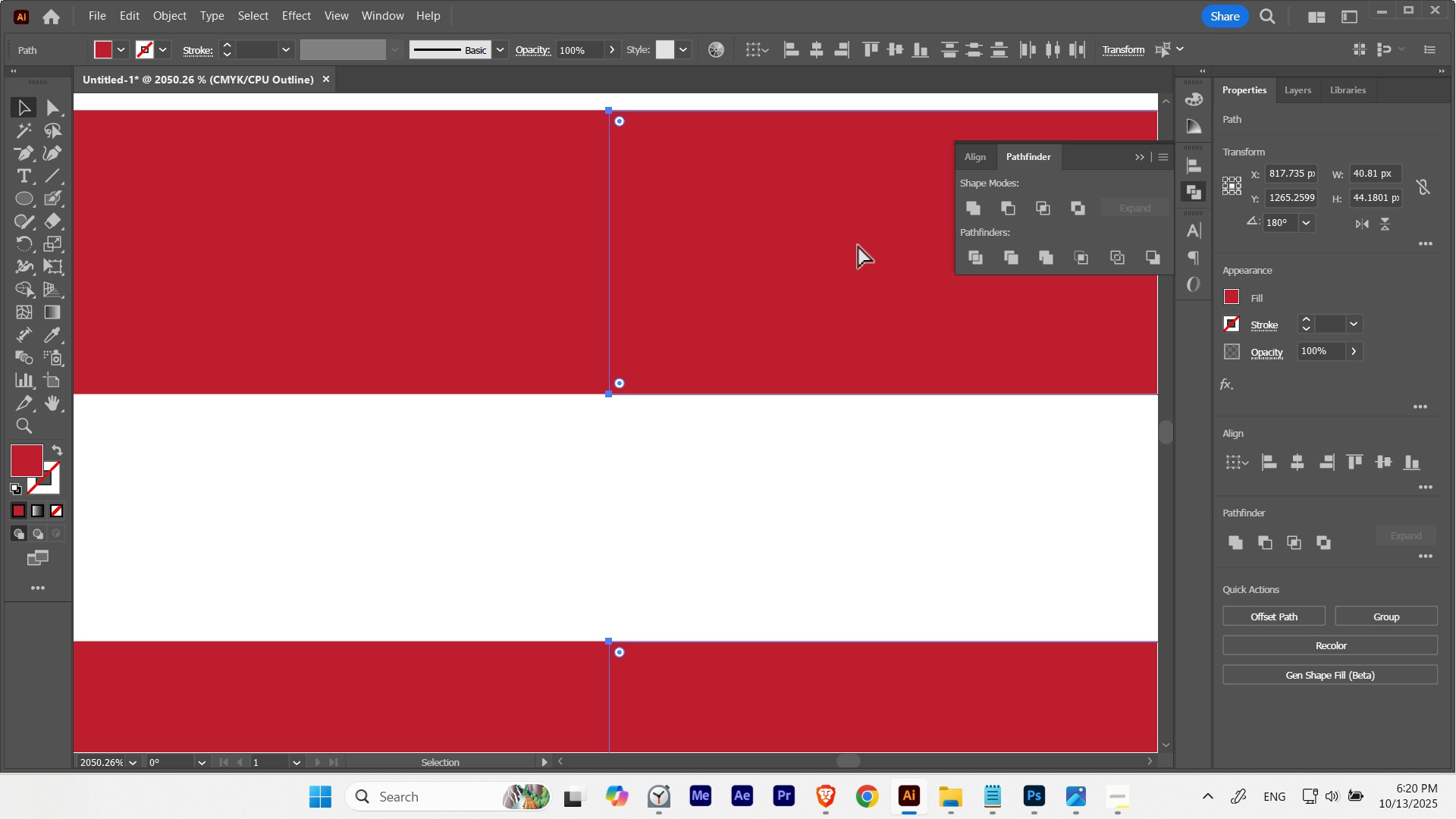 
key(Control+Y)
 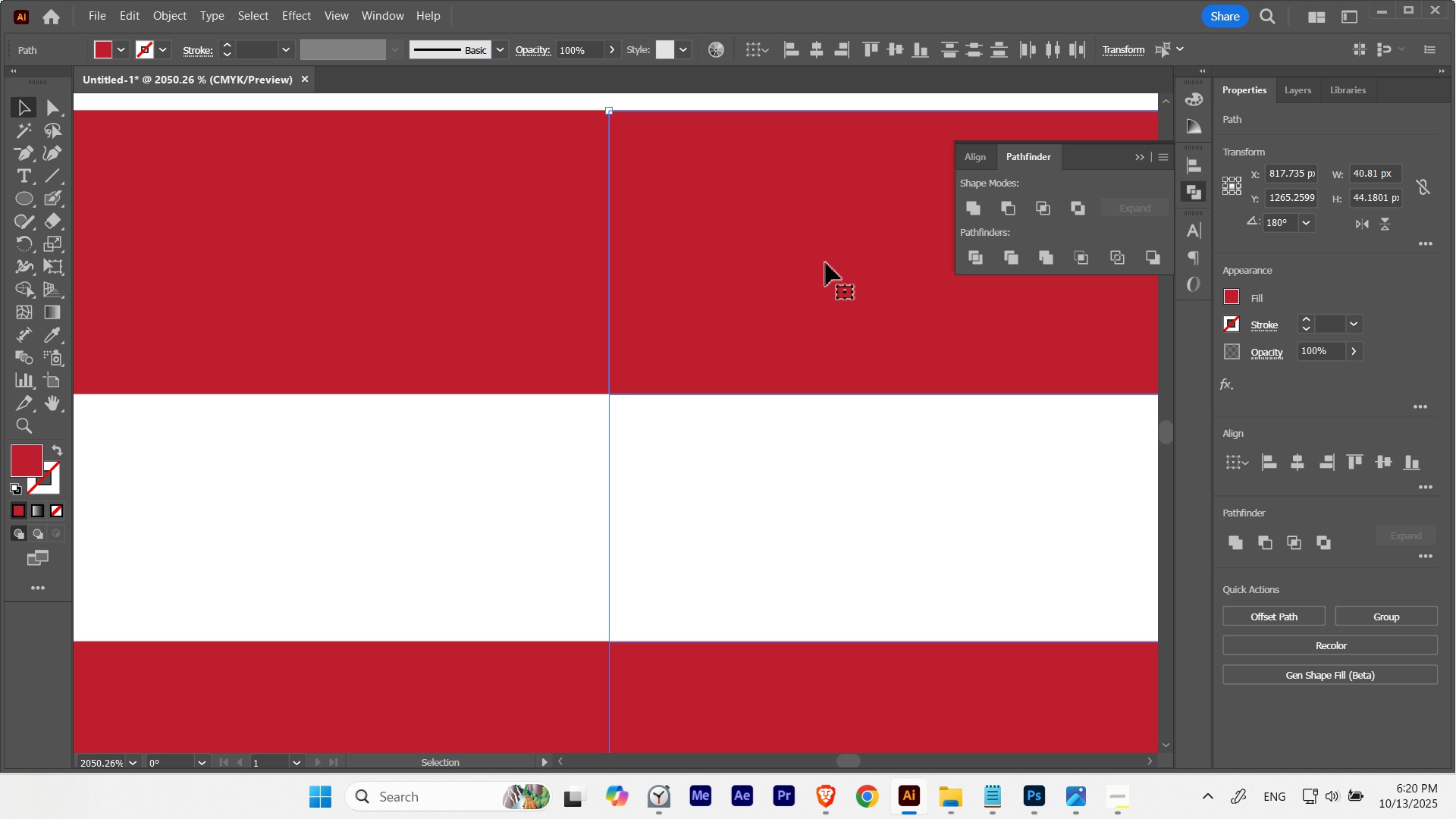 
hold_key(key=ControlLeft, duration=0.65)
 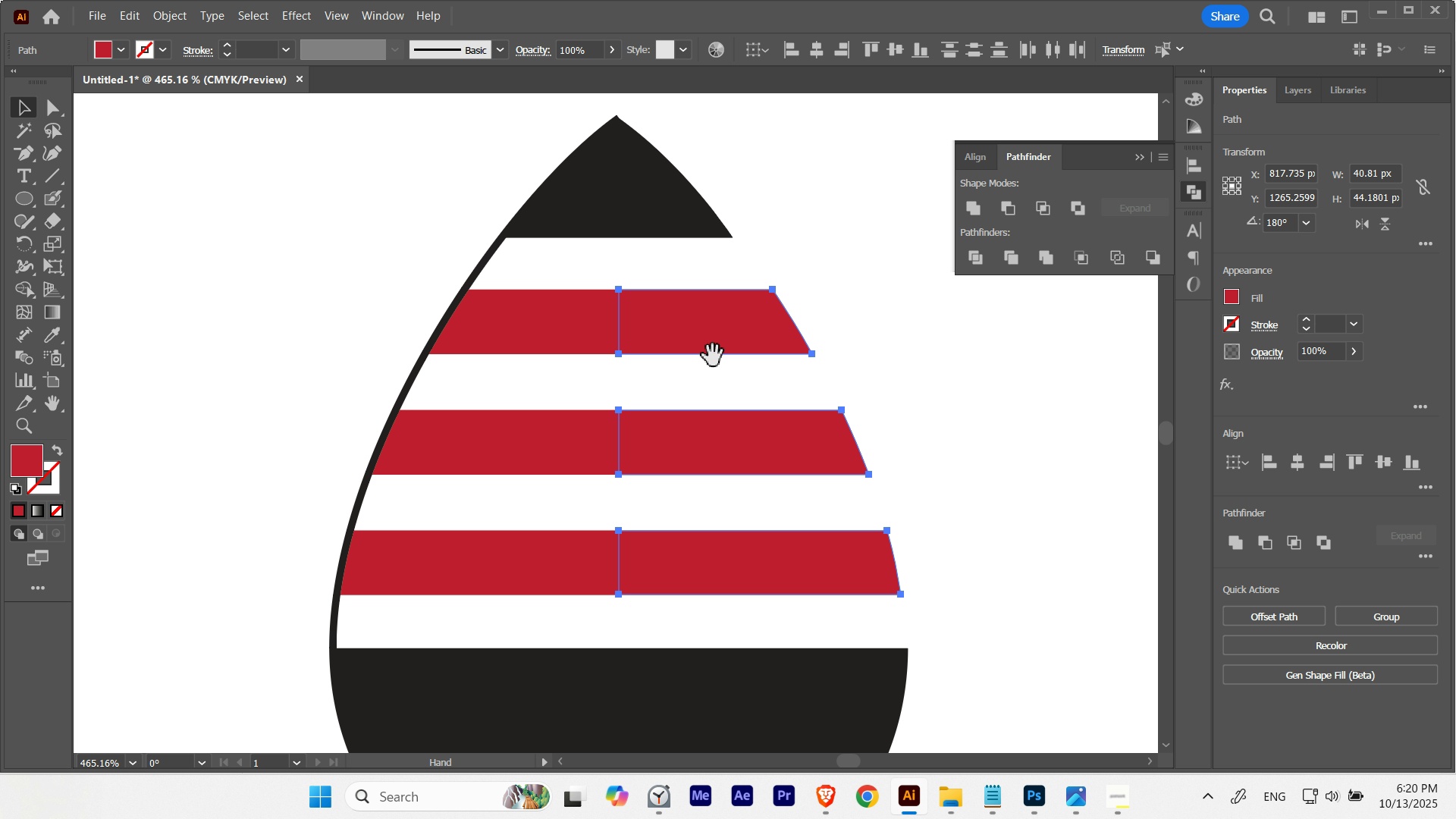 
hold_key(key=Space, duration=1.17)
 